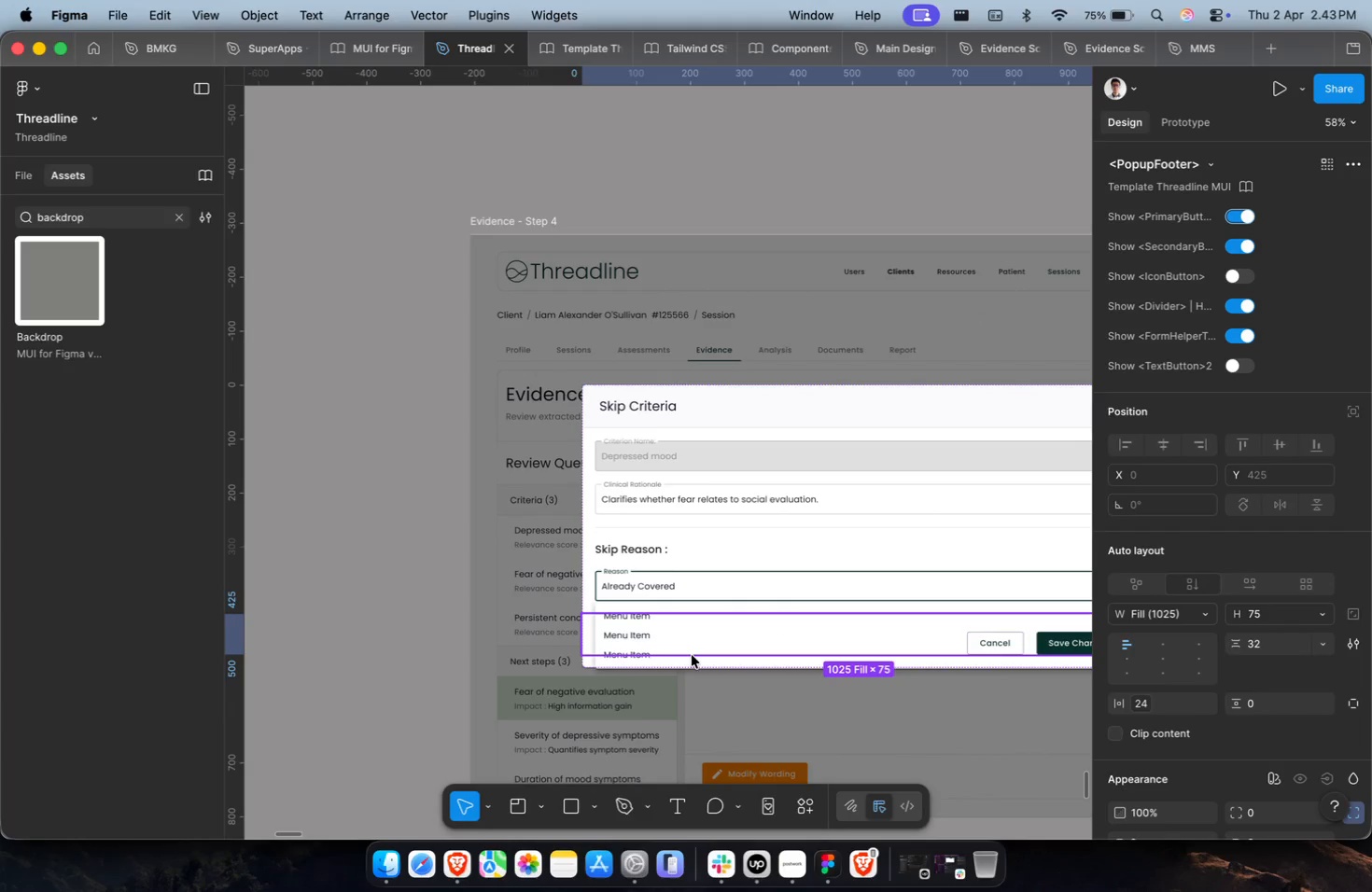 
scroll: coordinate [739, 606], scroll_direction: up, amount: 19.0
 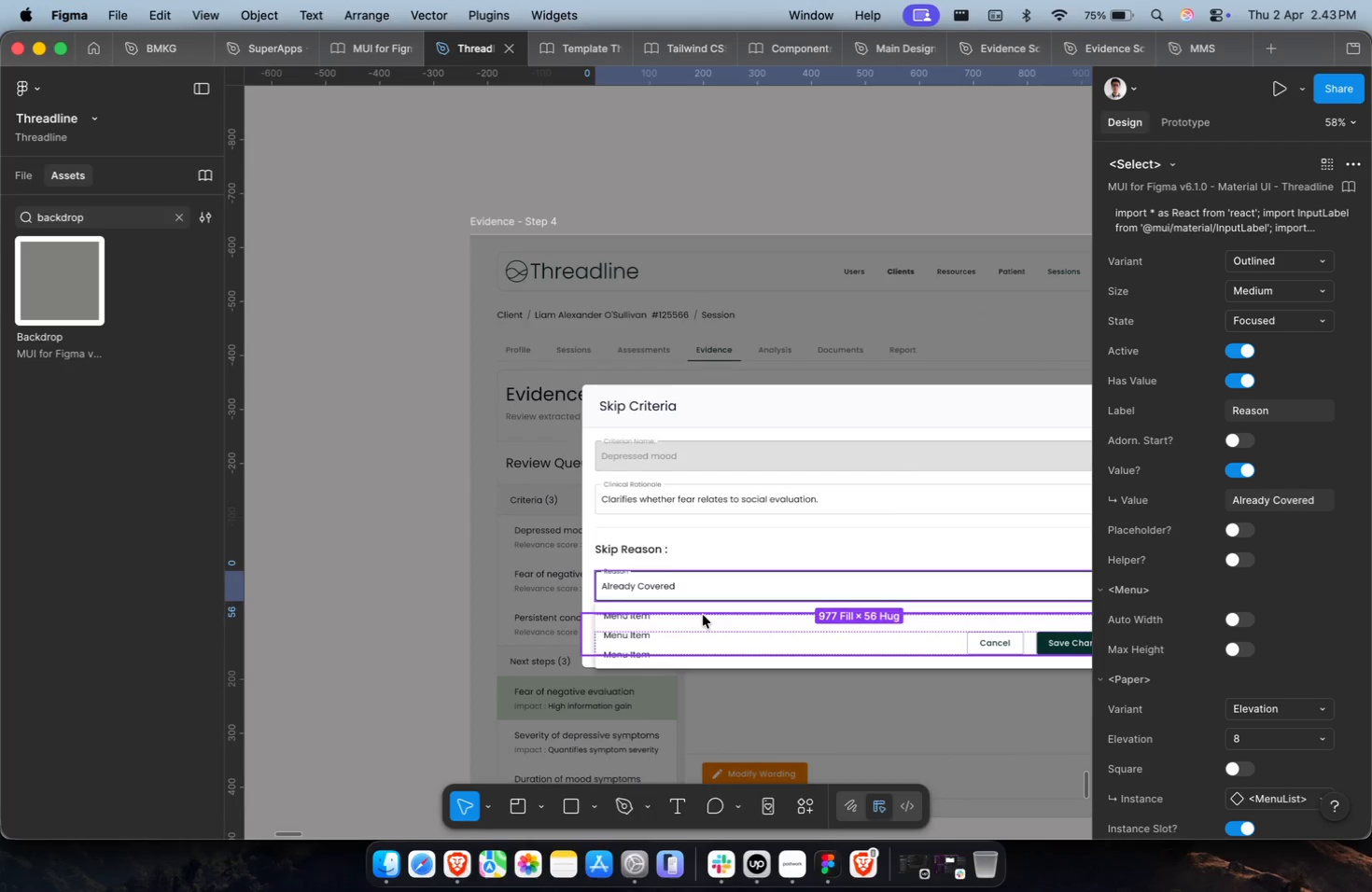 
hold_key(key=CommandLeft, duration=0.45)
scroll: coordinate [691, 662], scroll_direction: up, amount: 9.0
 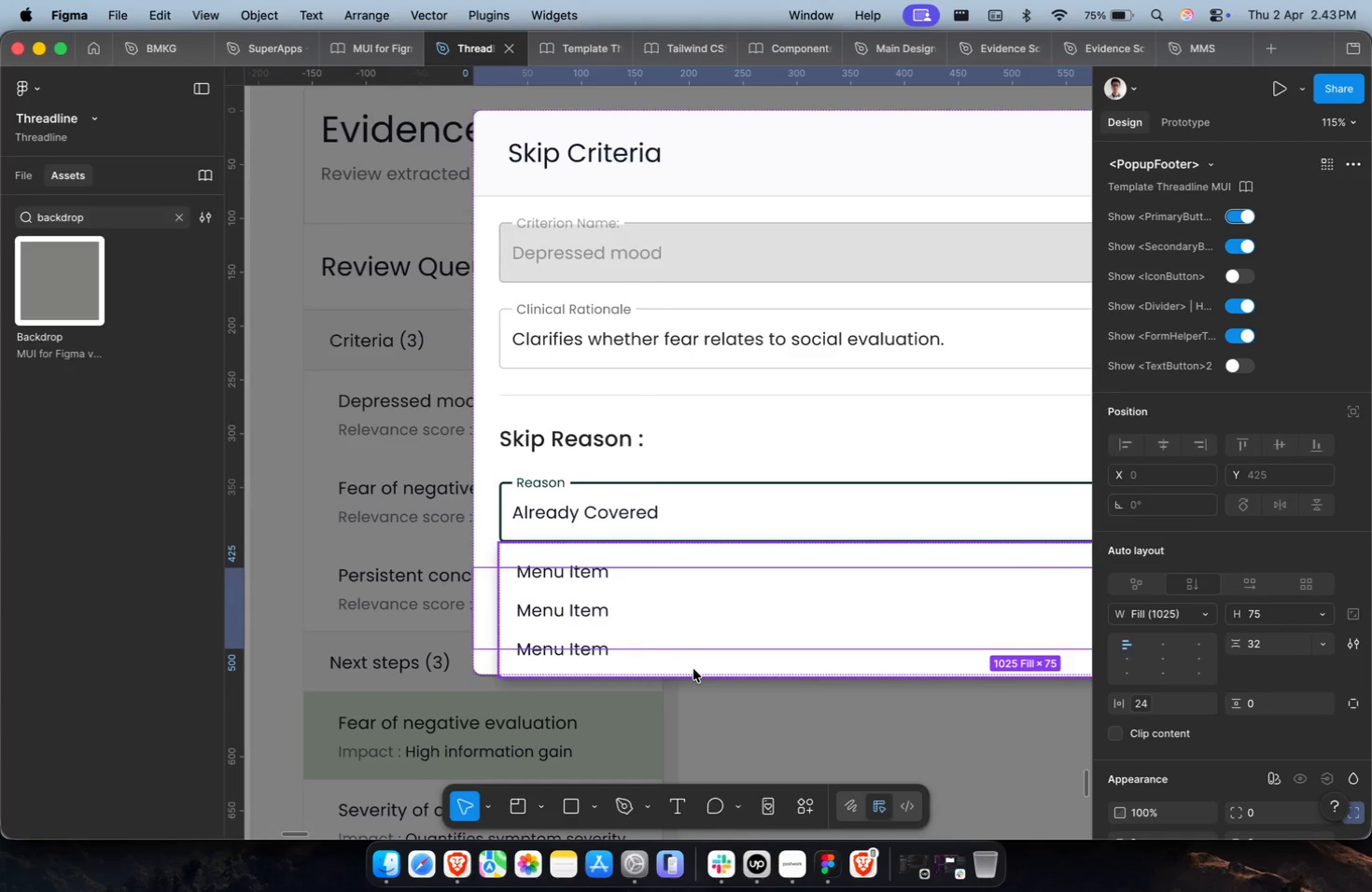 
left_click([693, 669])
 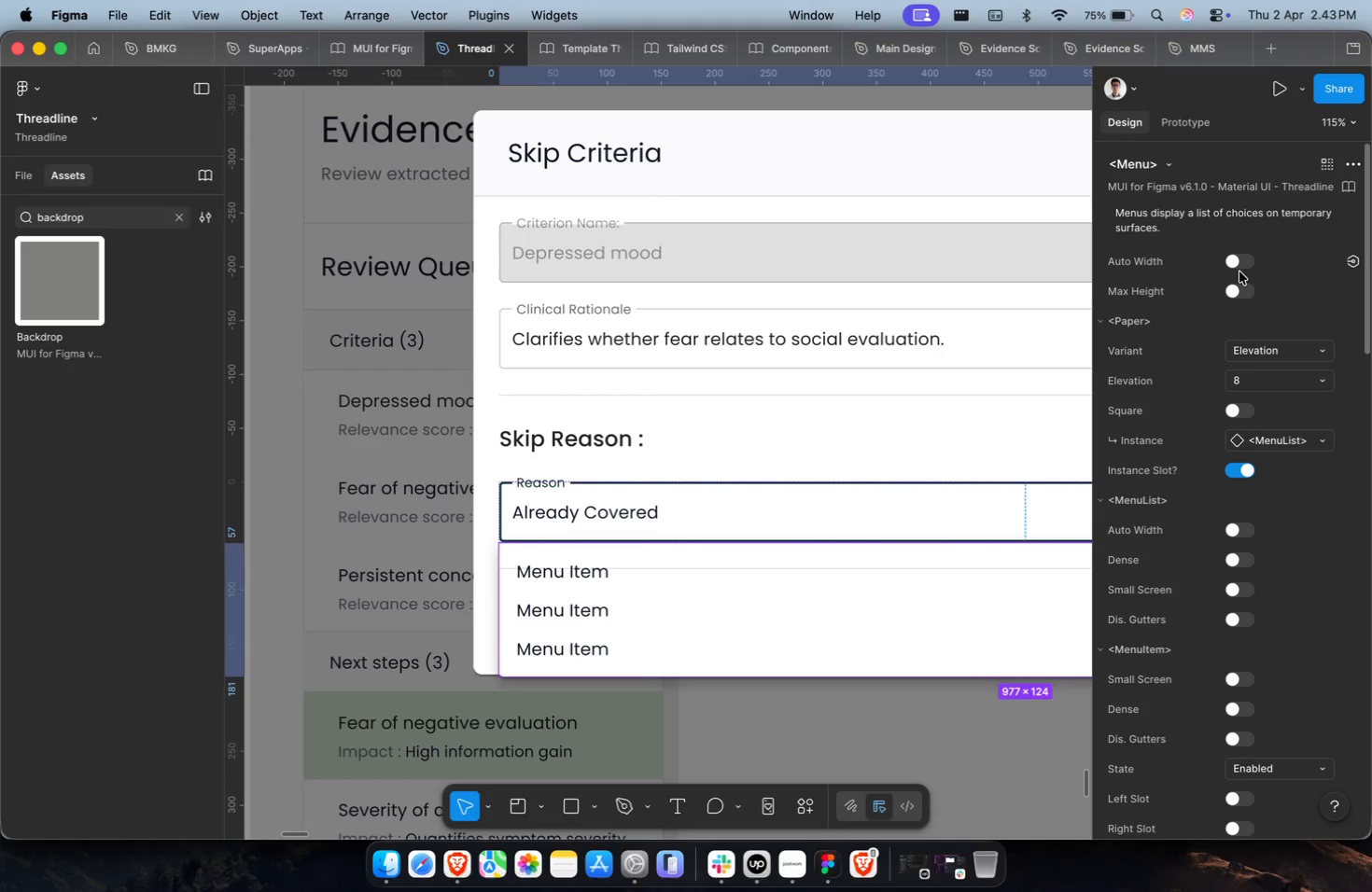 
double_click([1242, 264])
 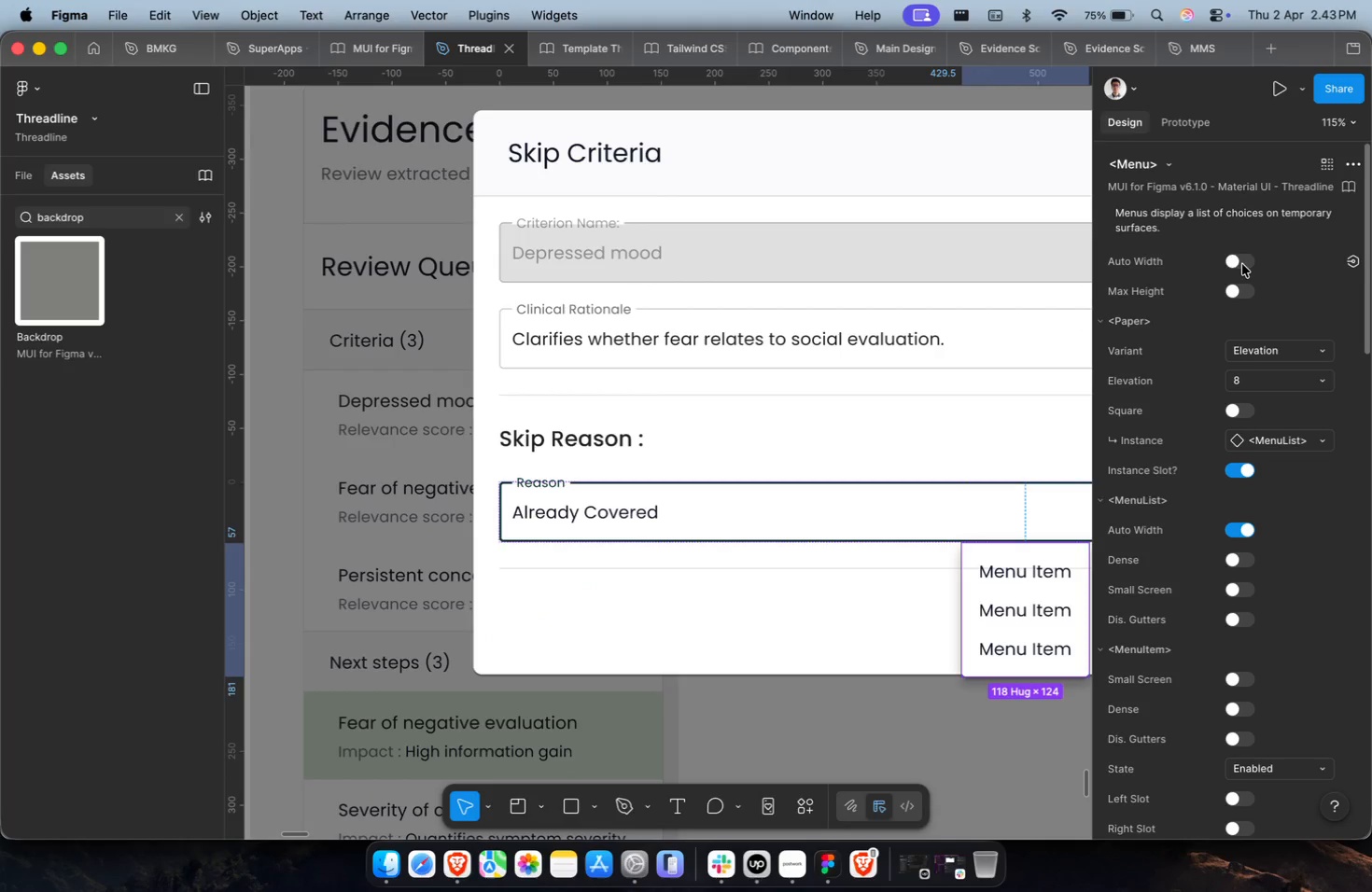 
triple_click([1242, 264])
 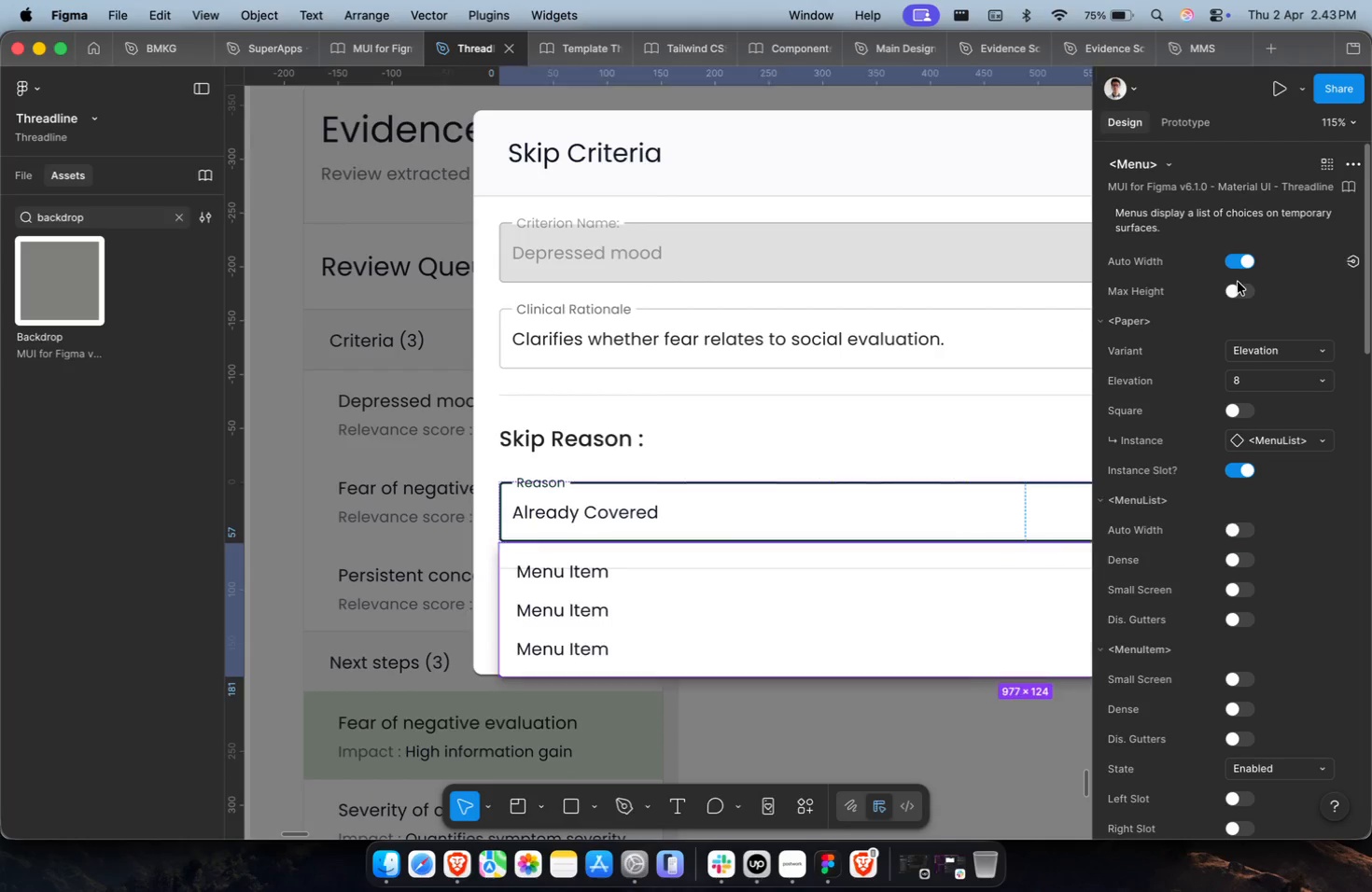 
triple_click([1238, 285])
 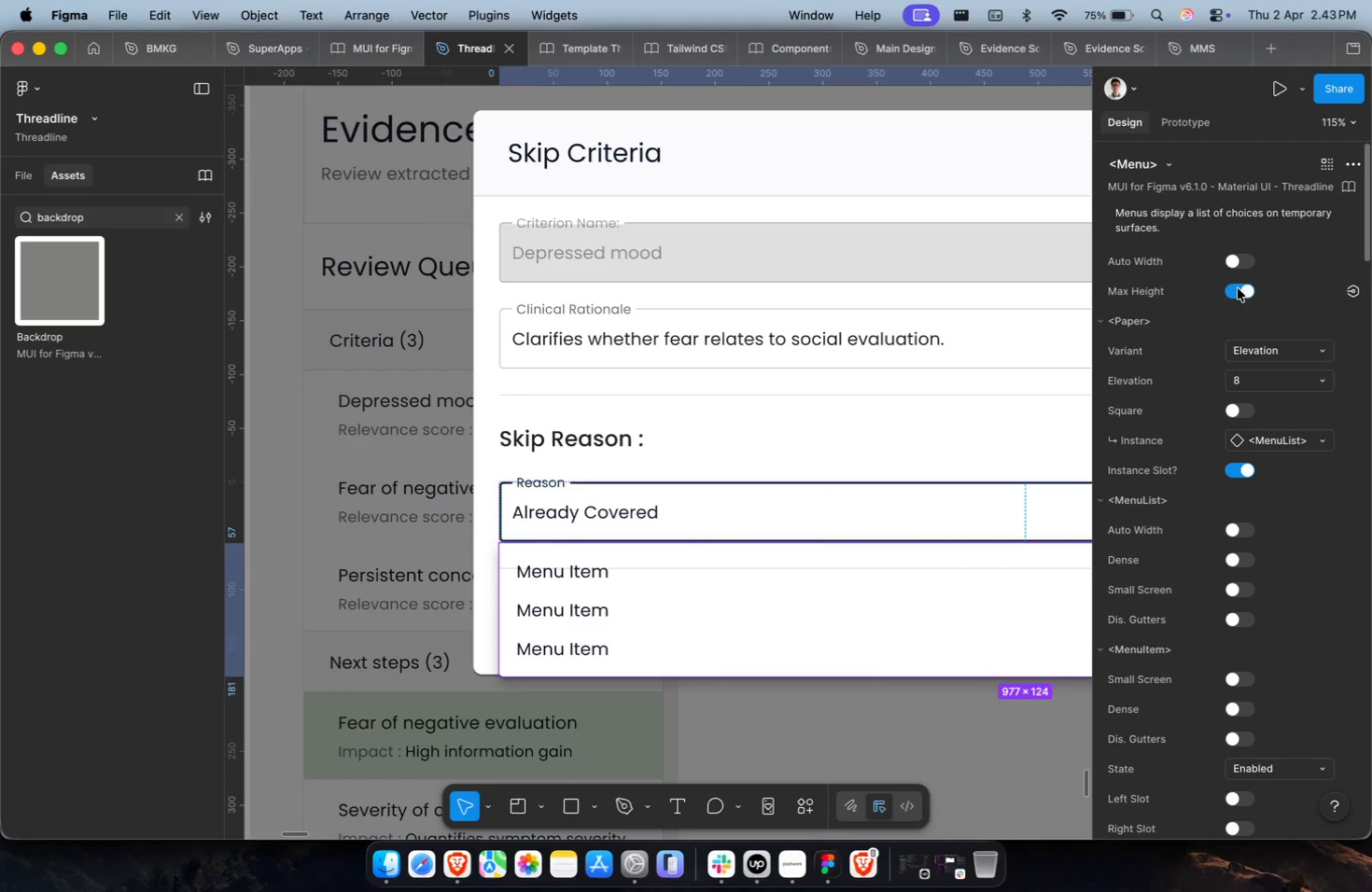 
left_click([1238, 290])
 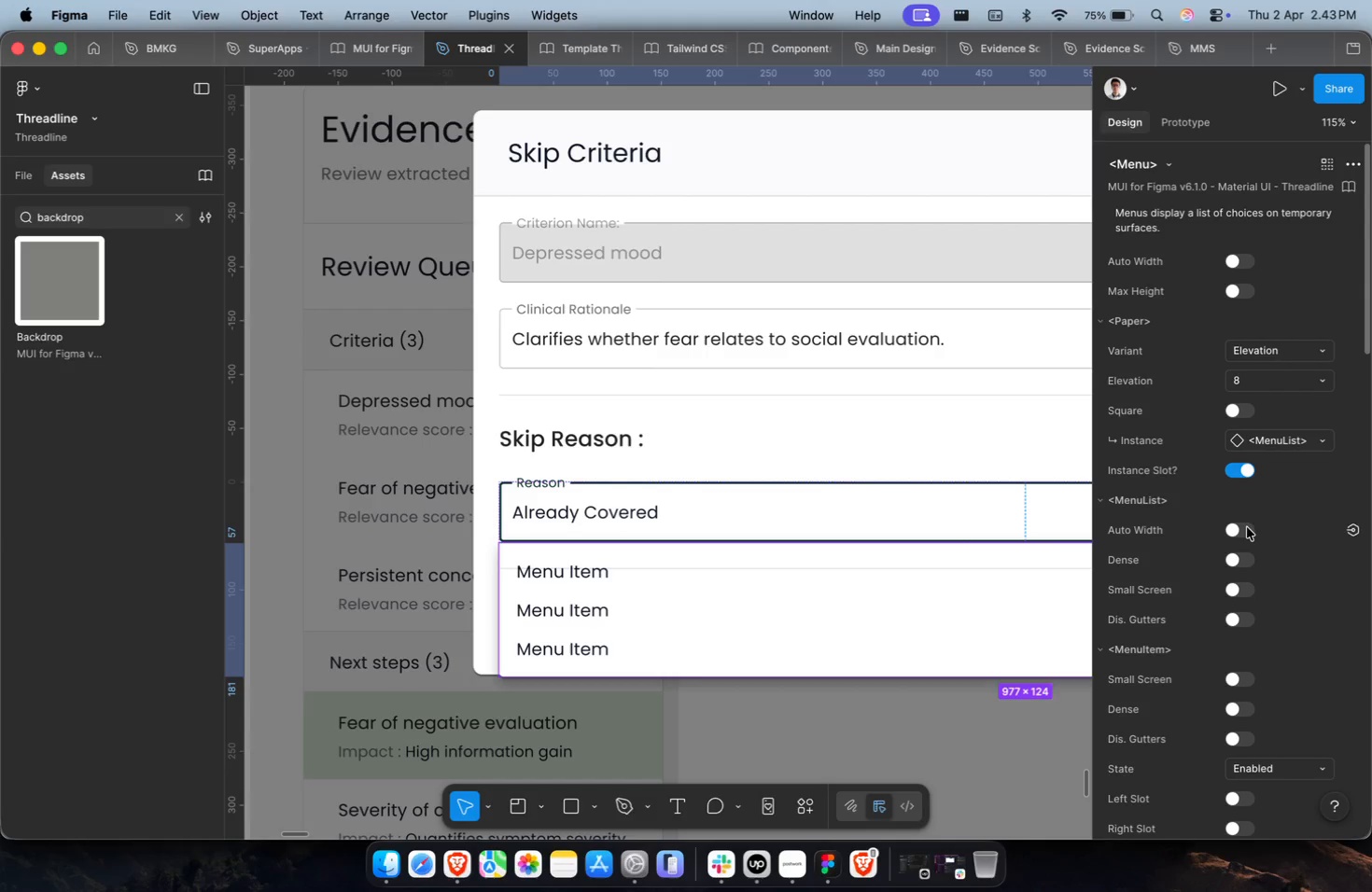 
left_click([1247, 534])
 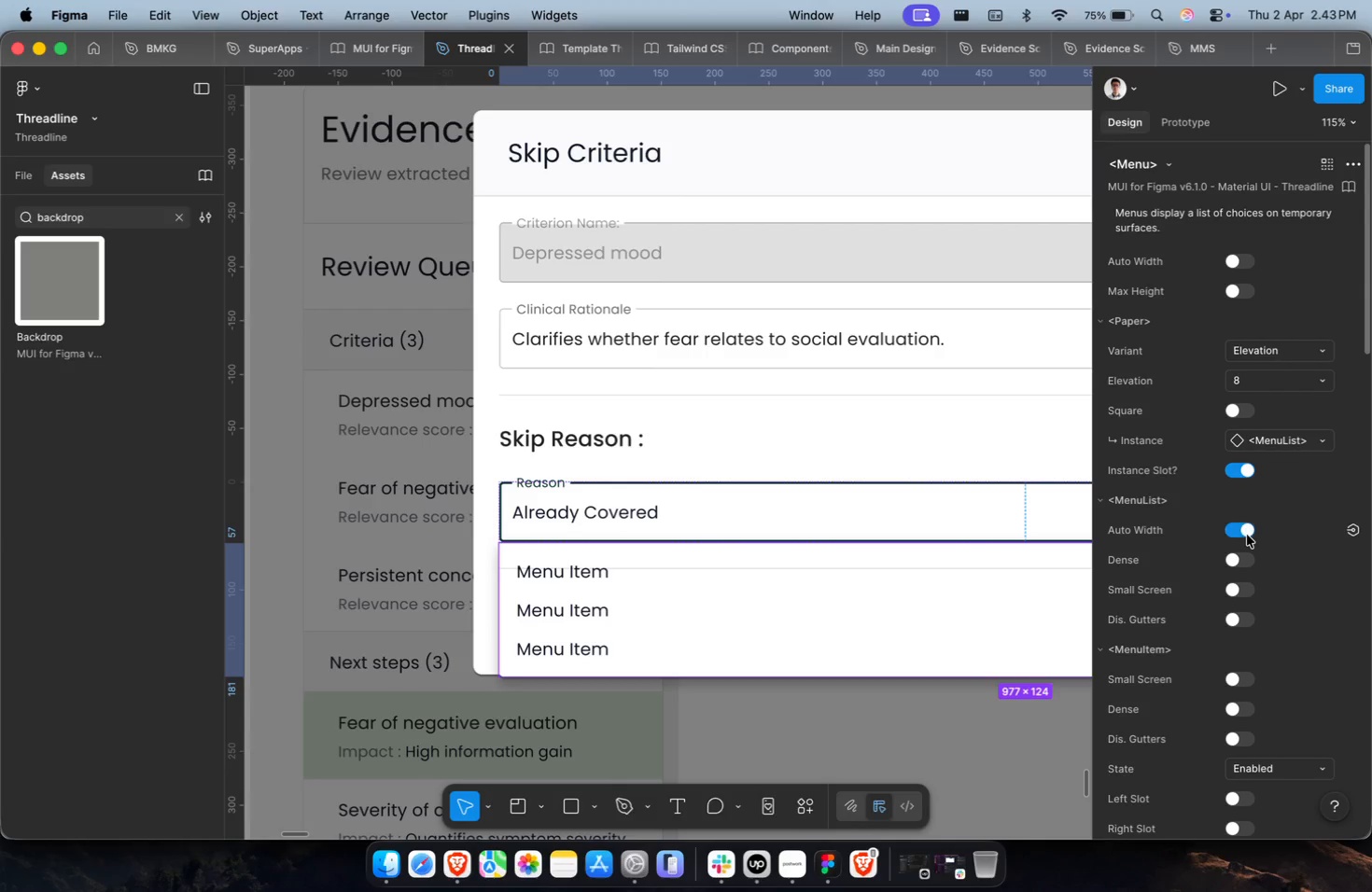 
double_click([1247, 535])
 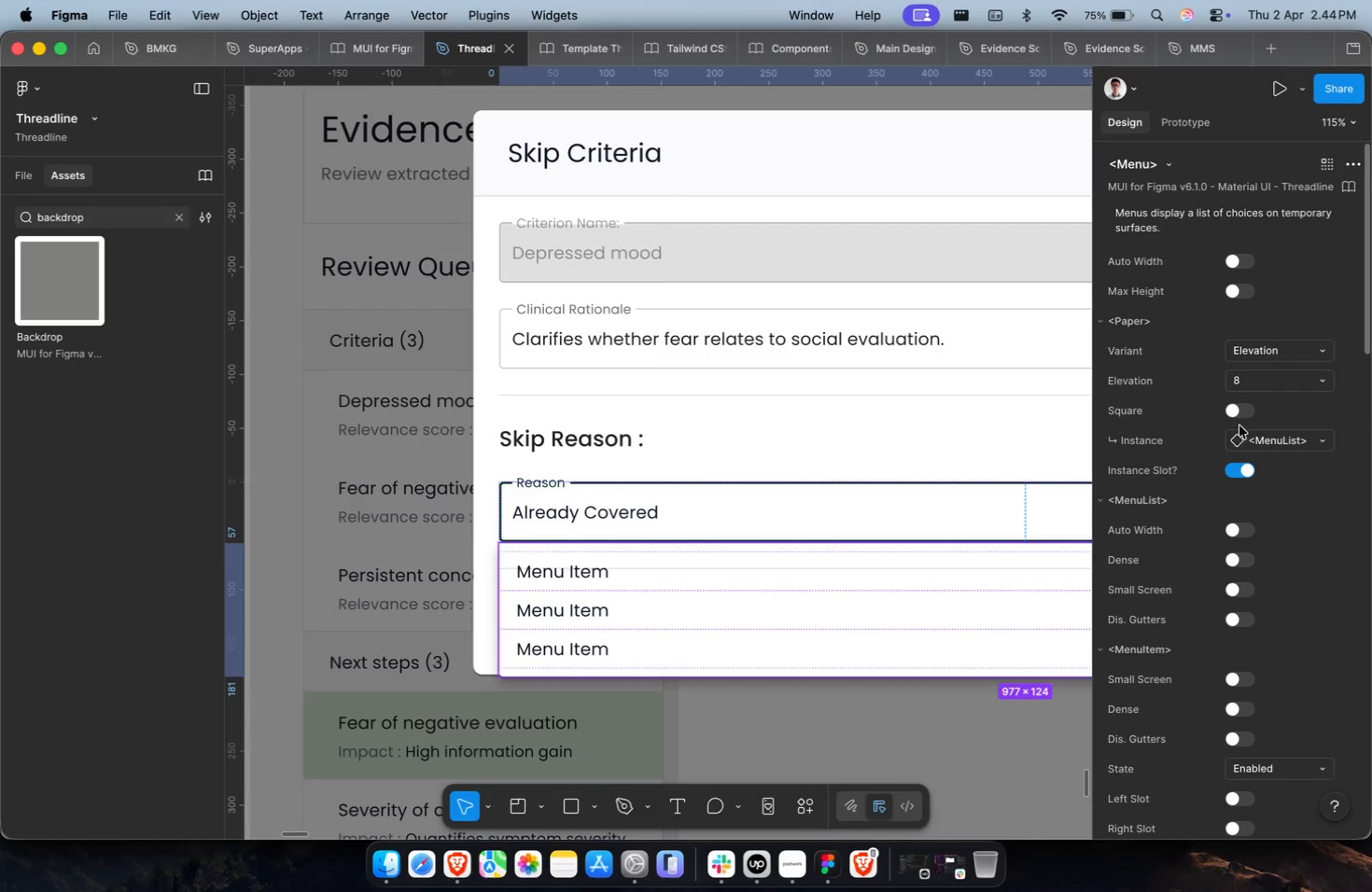 
left_click([1238, 412])
 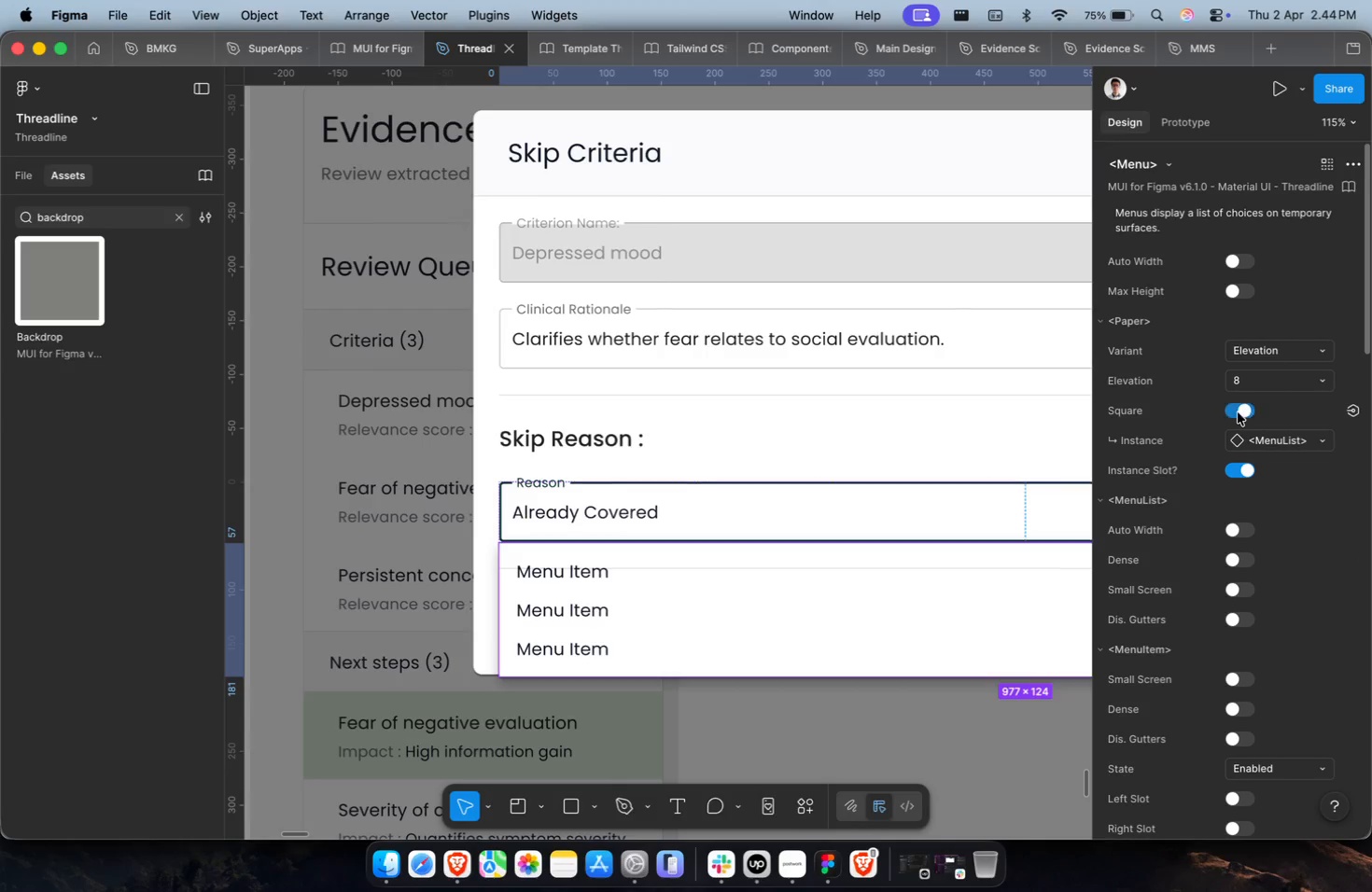 
double_click([1238, 412])
 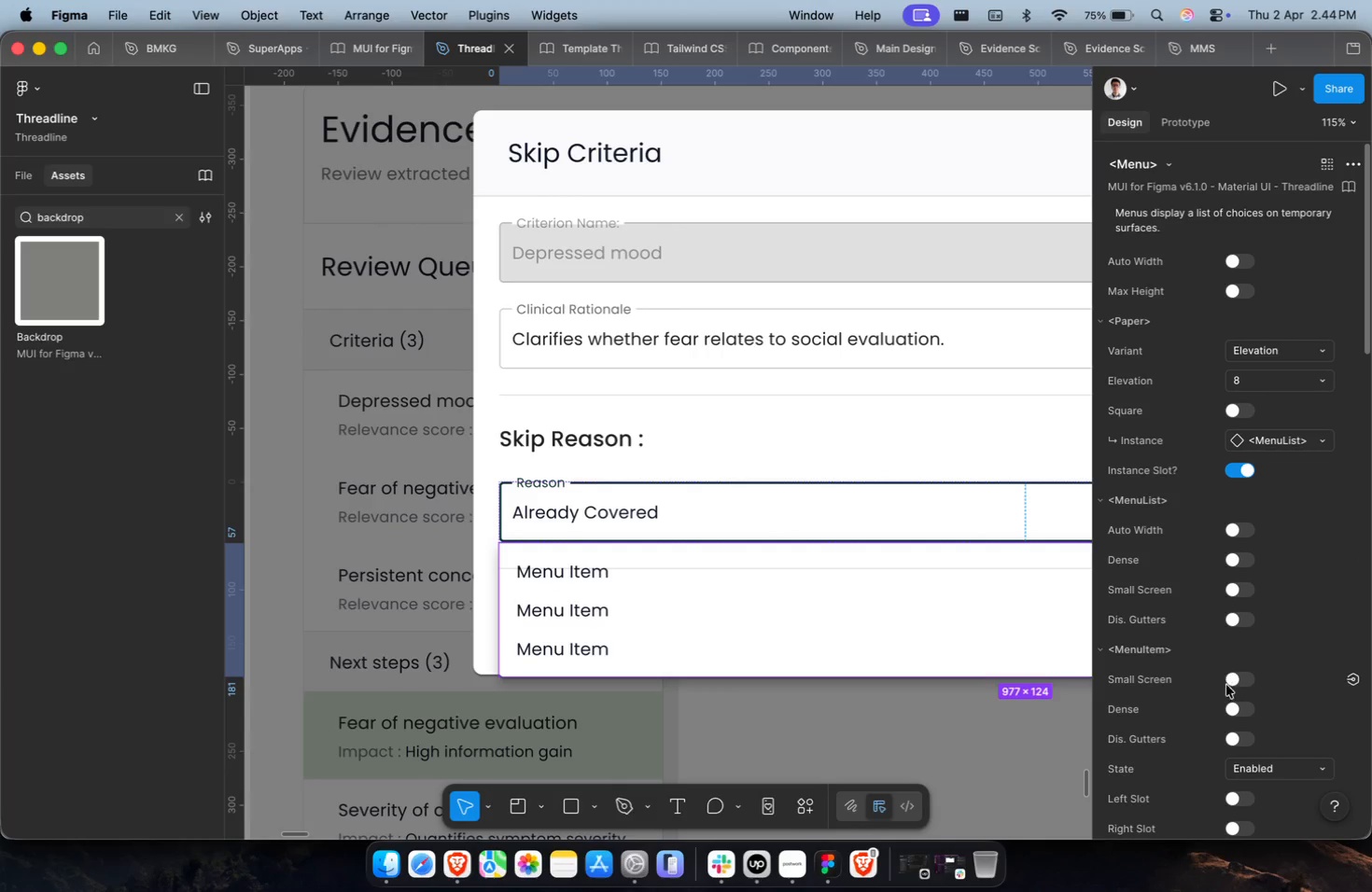 
double_click([1237, 682])
 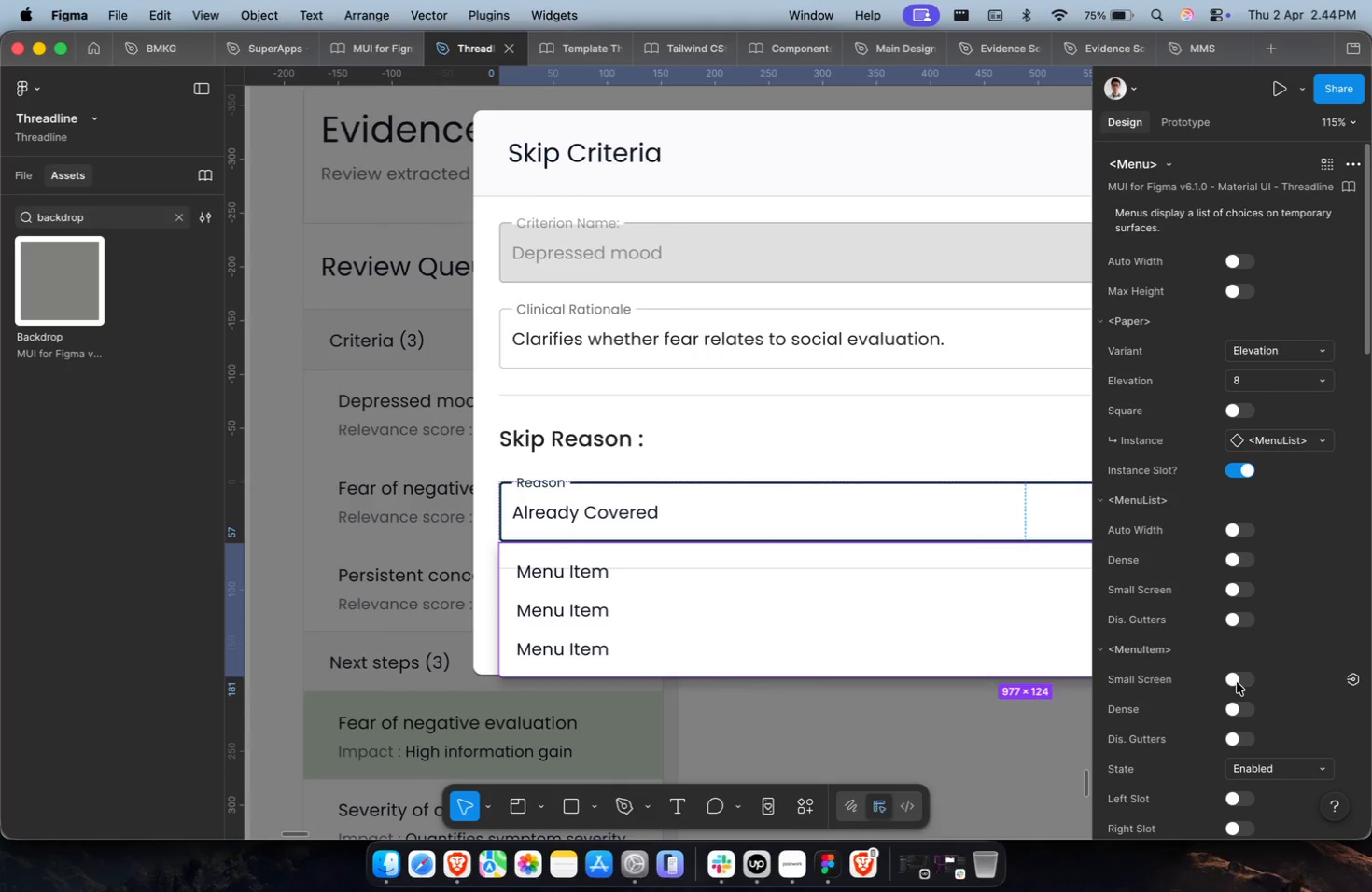 
left_click([1235, 700])
 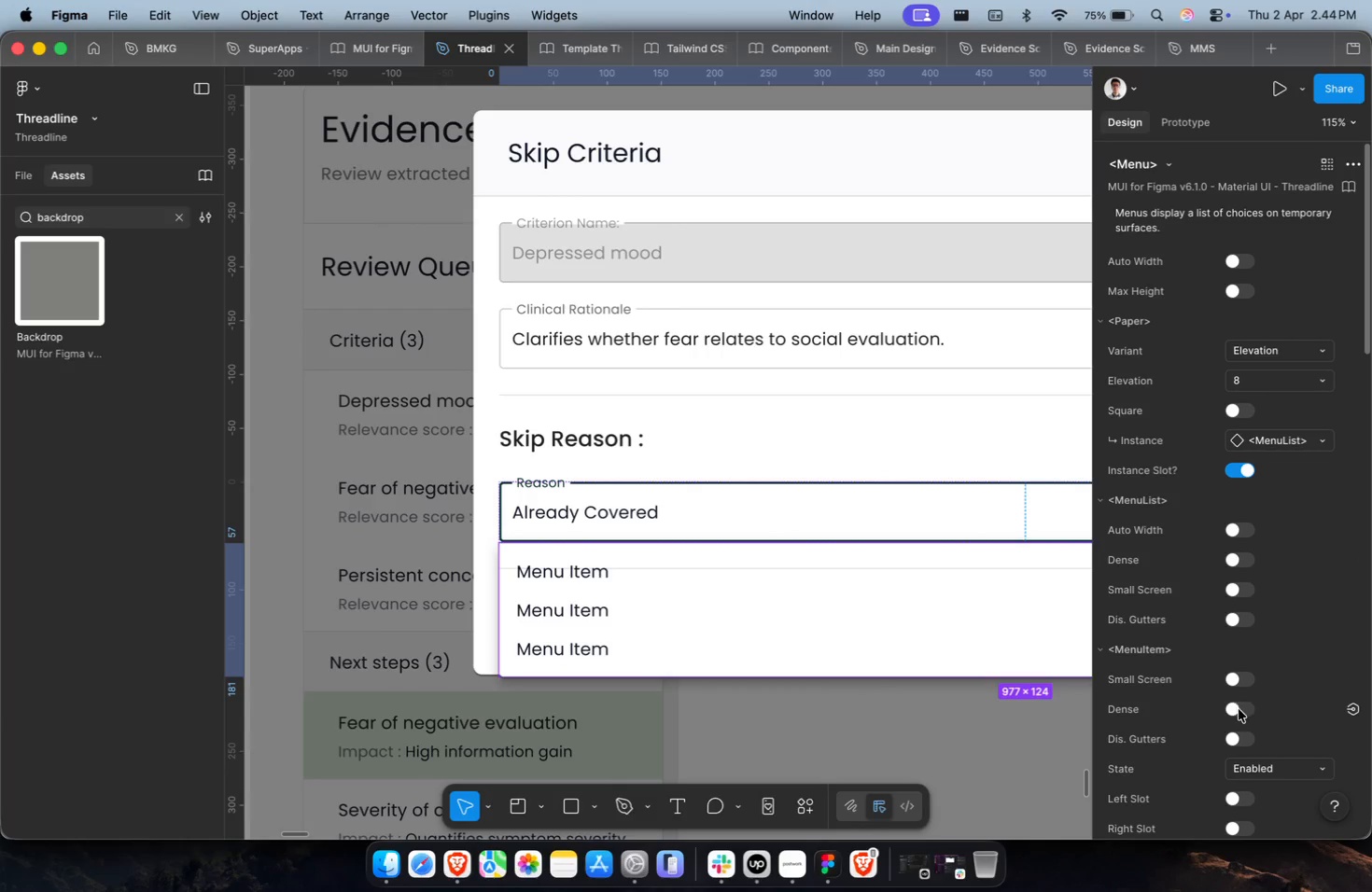 
double_click([1239, 709])
 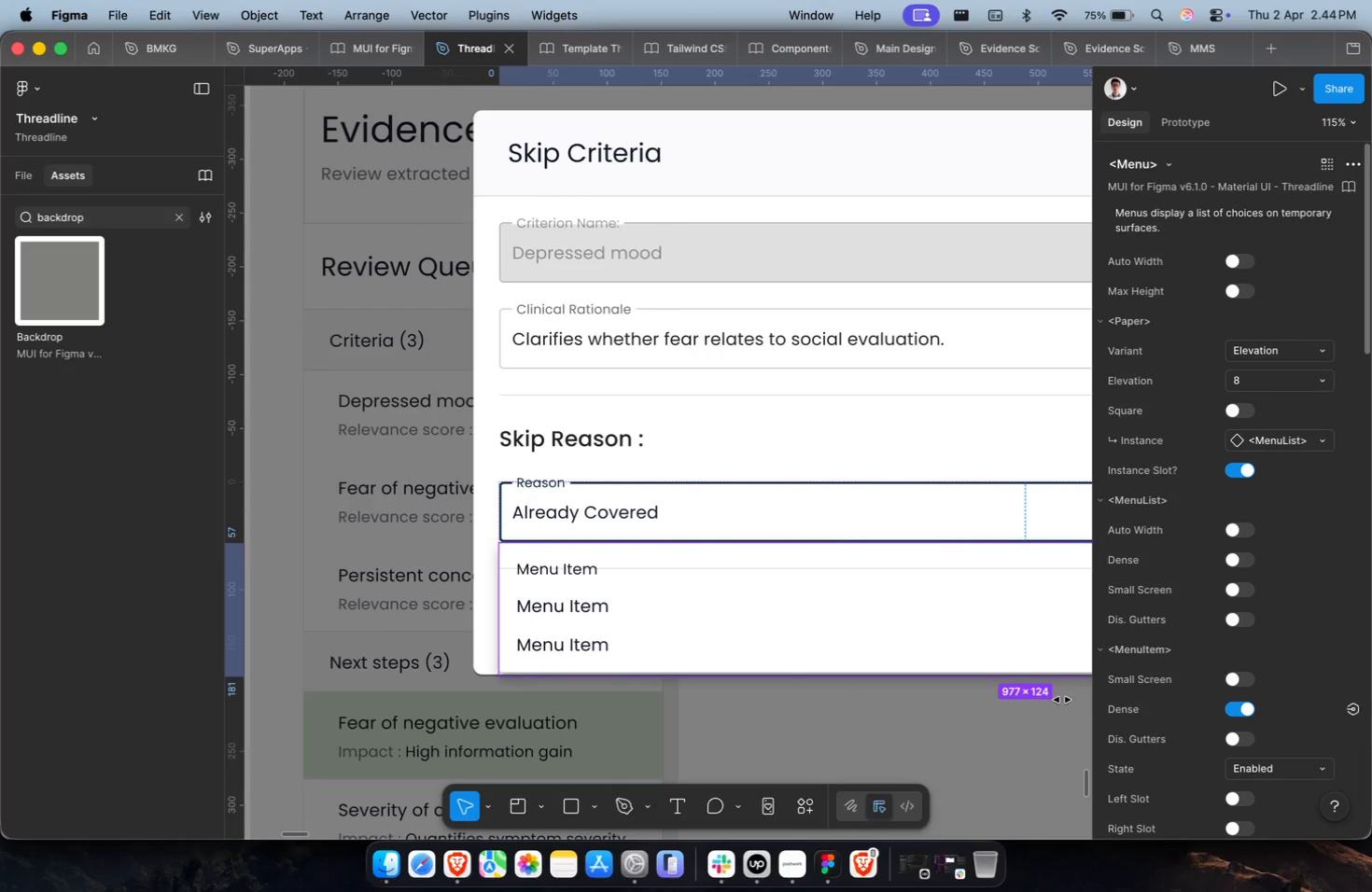 
left_click([1251, 710])
 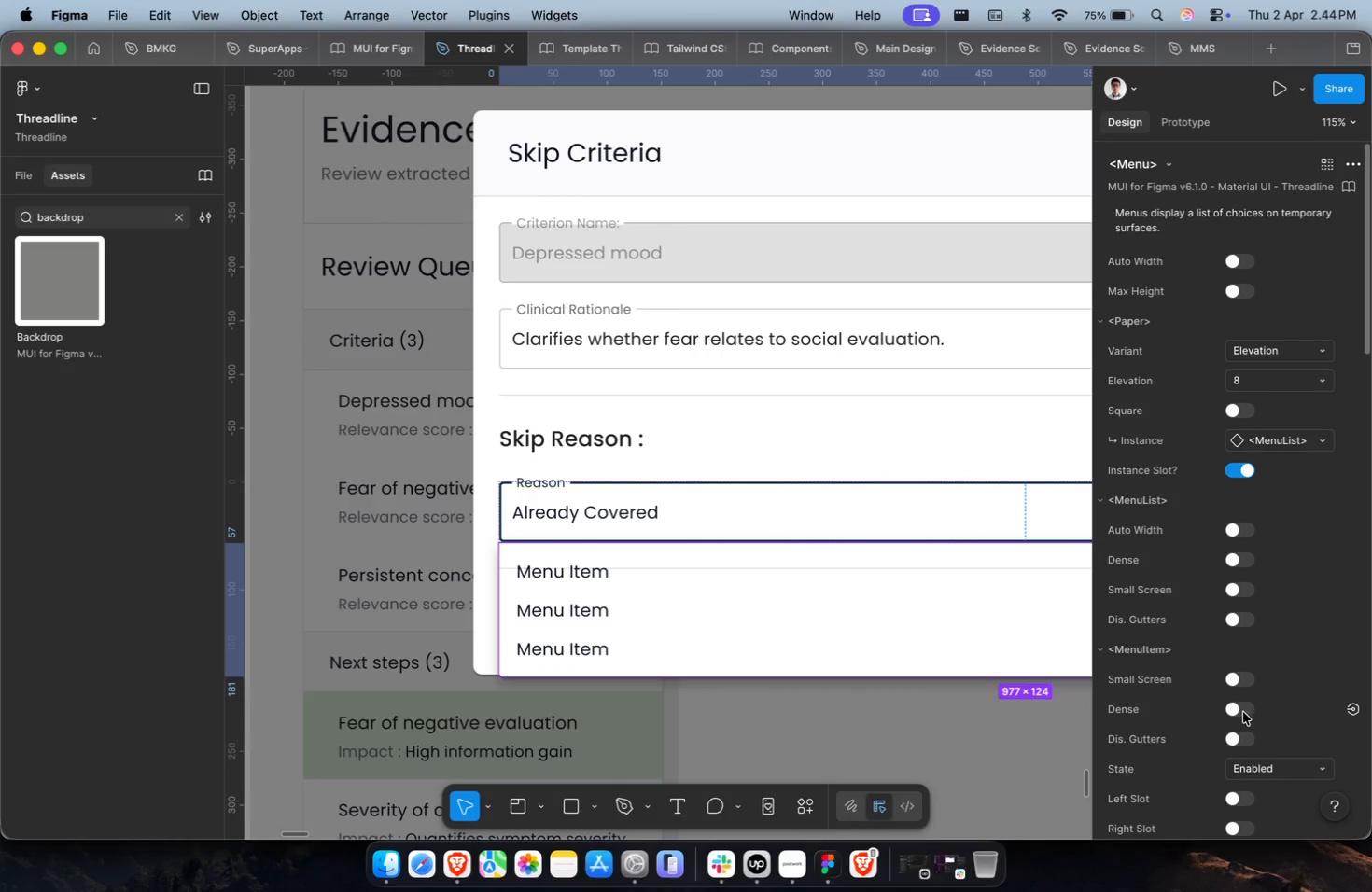 
hold_key(key=CommandLeft, duration=0.8)
 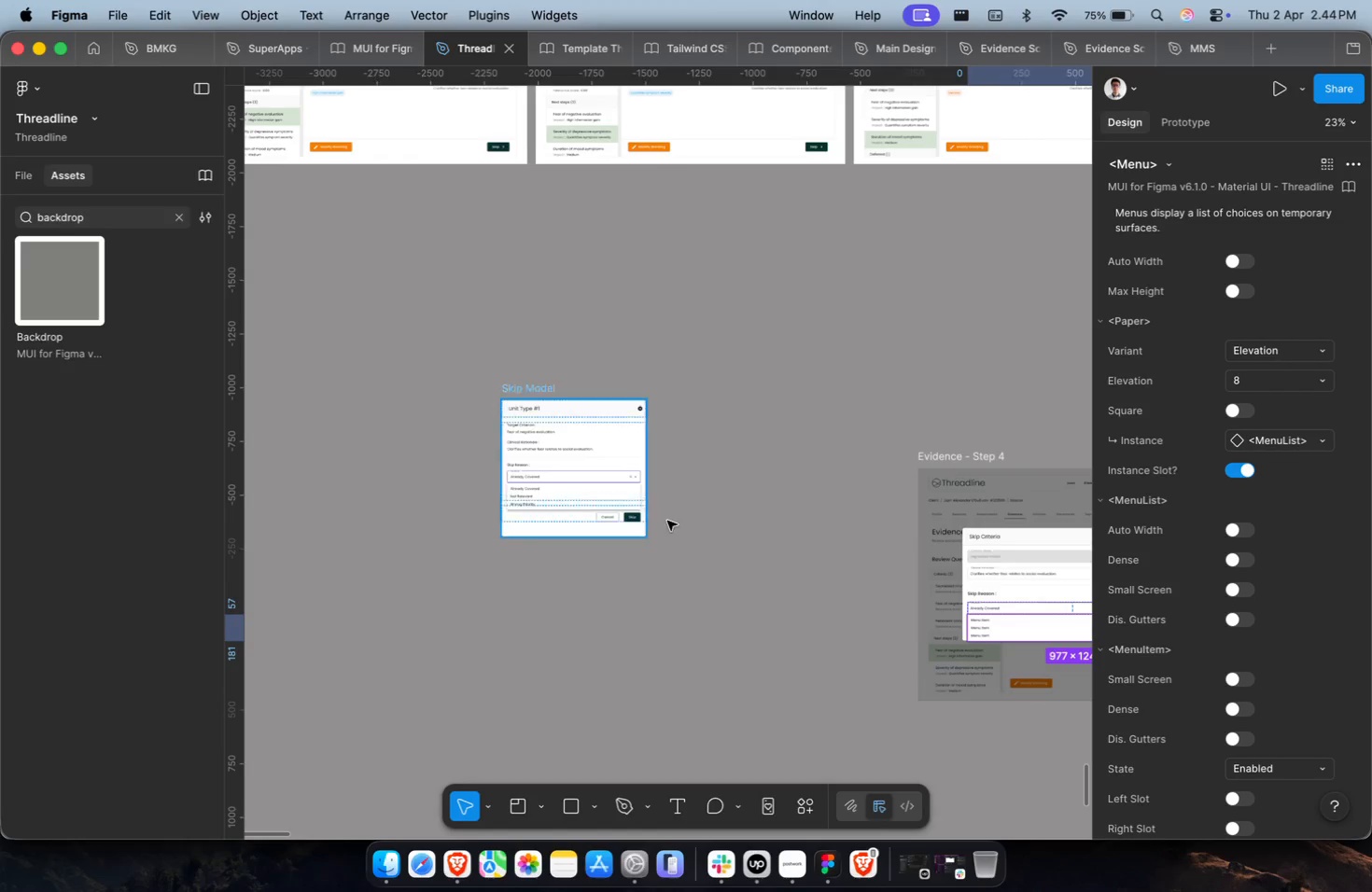 
key(Shift+ShiftLeft)
 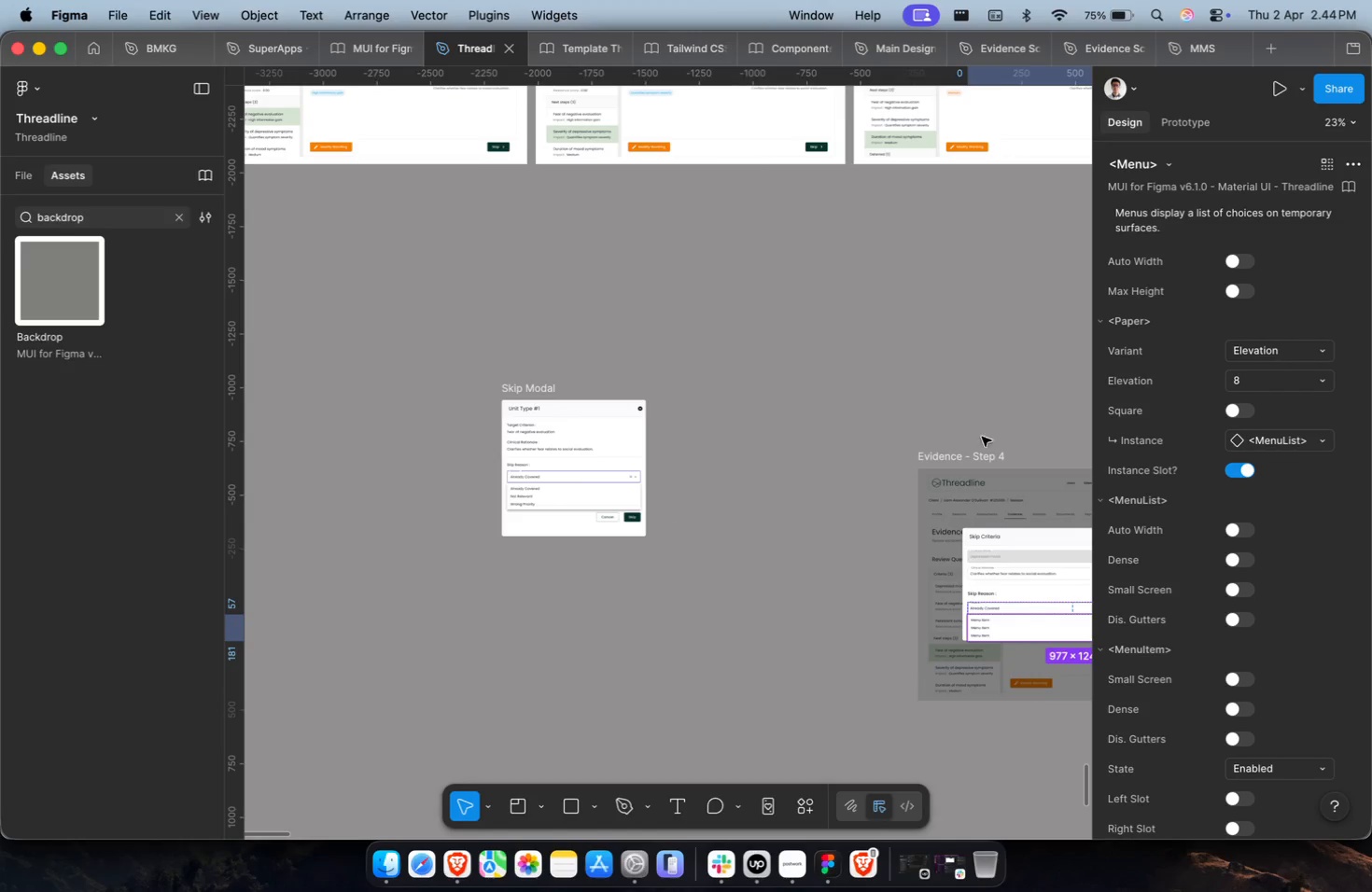 
scroll: coordinate [623, 555], scroll_direction: down, amount: 13.0
 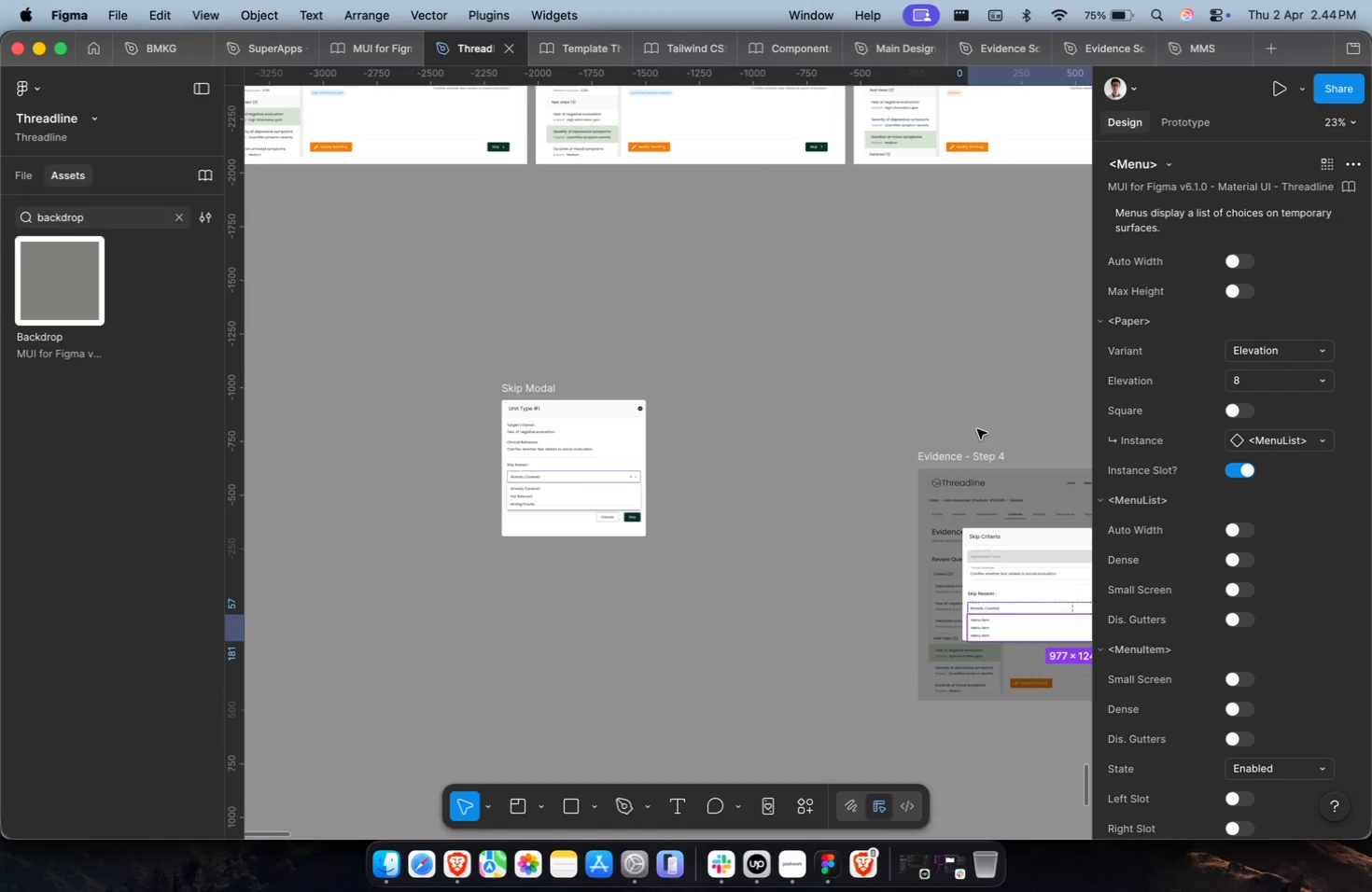 
left_click_drag(start_coordinate=[982, 454], to_coordinate=[778, 373])
 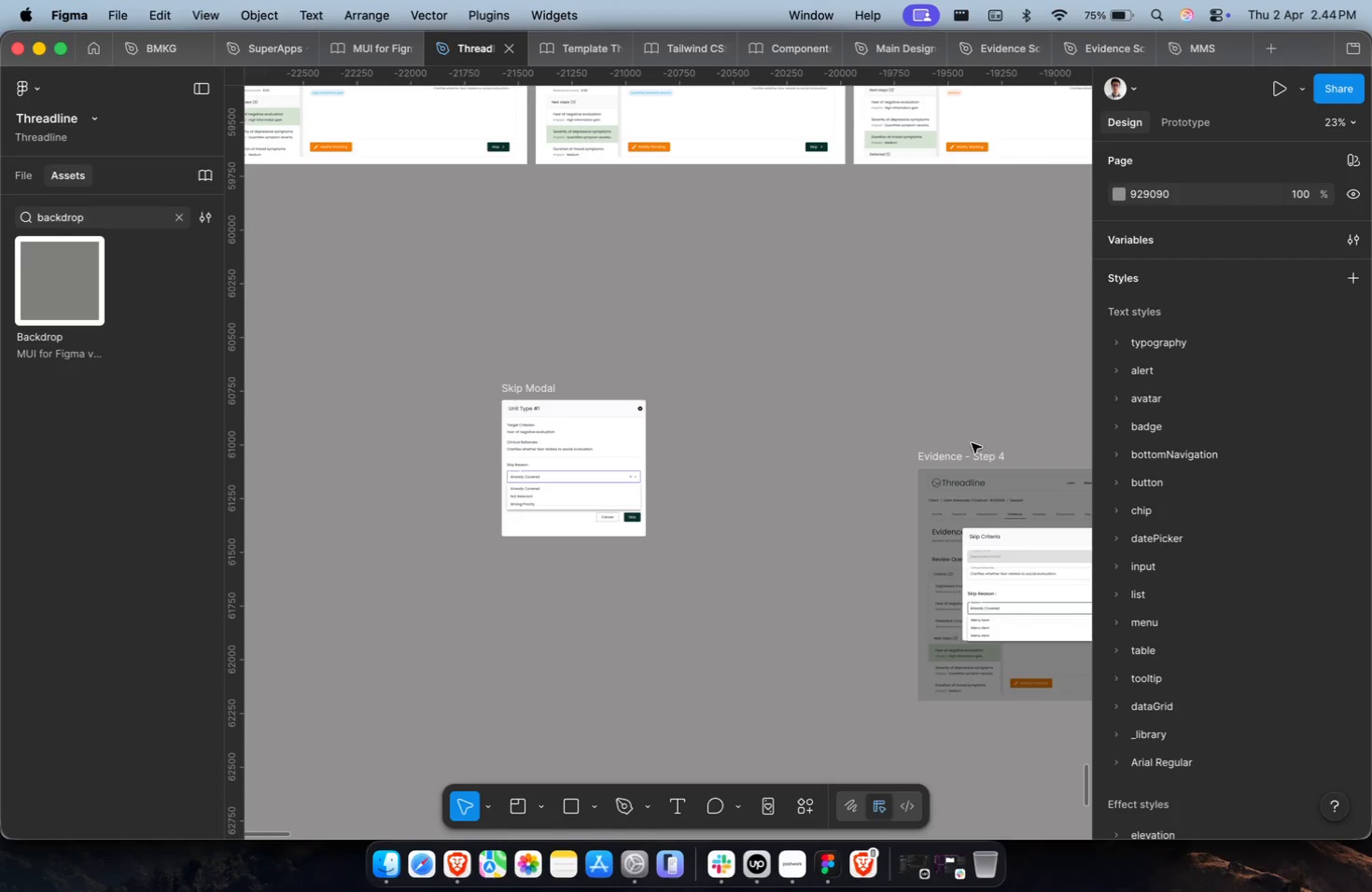 
left_click_drag(start_coordinate=[974, 455], to_coordinate=[747, 385])
 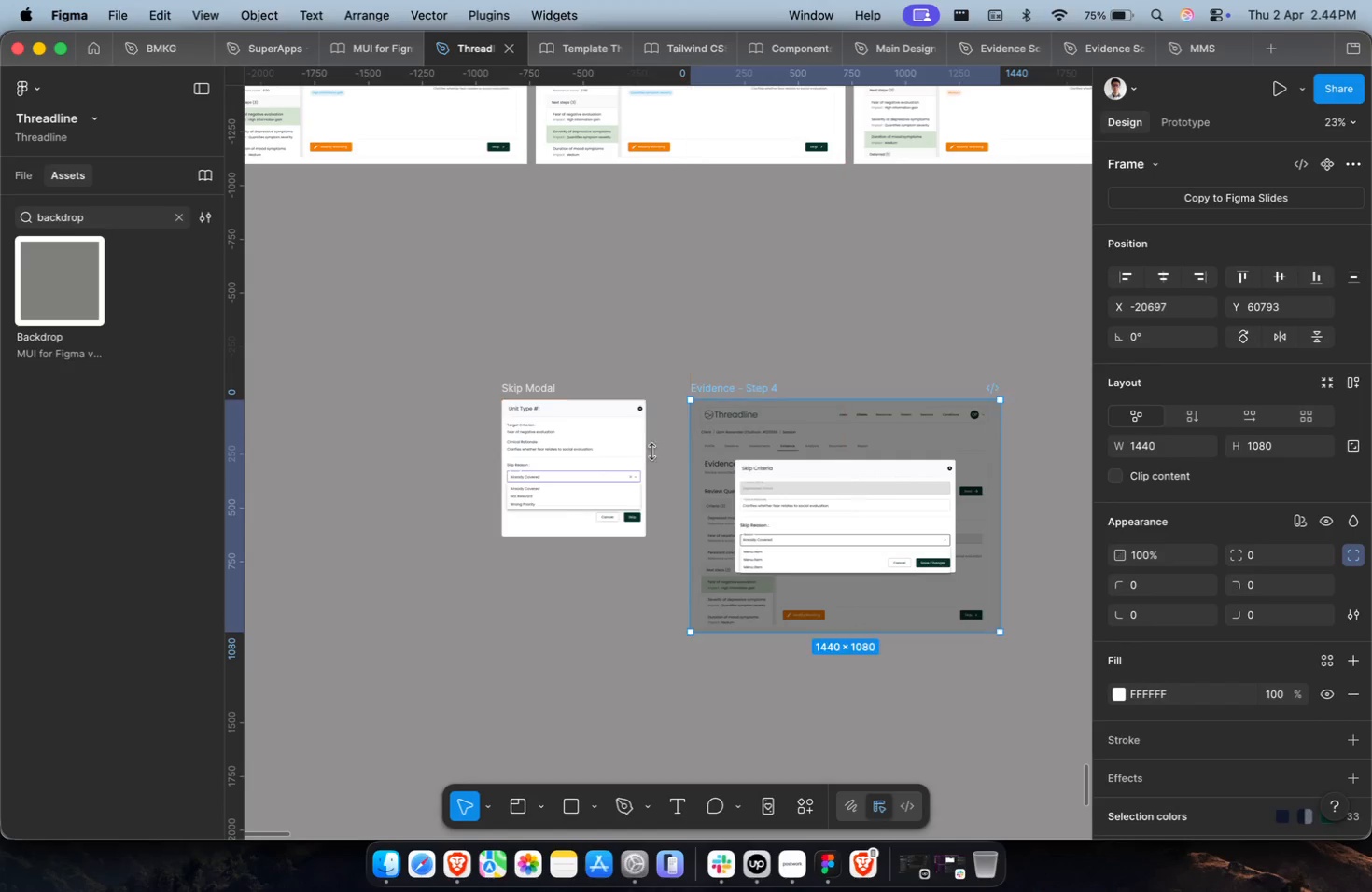 
scroll: coordinate [549, 514], scroll_direction: up, amount: 13.0
 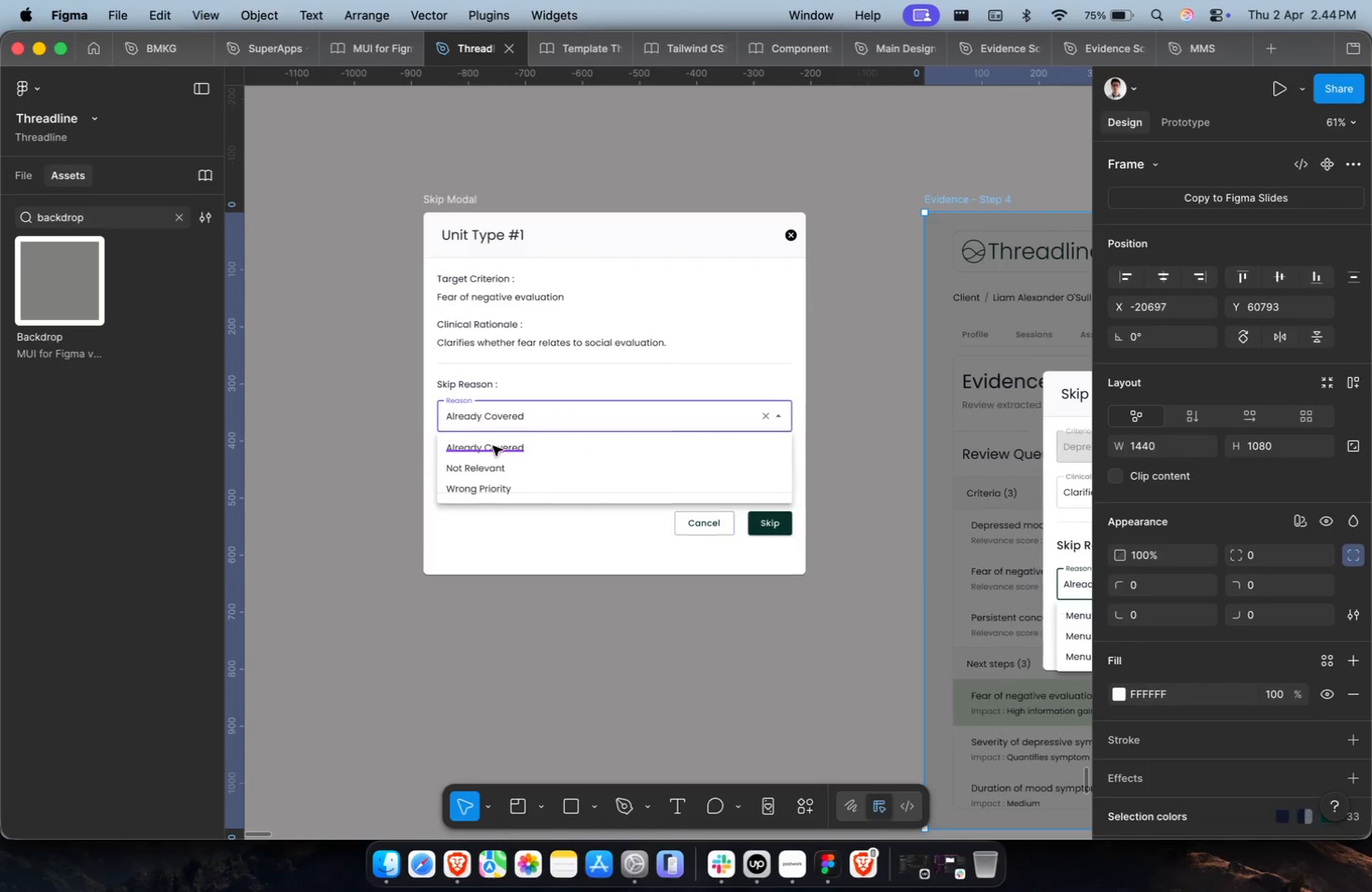 
double_click([493, 446])
 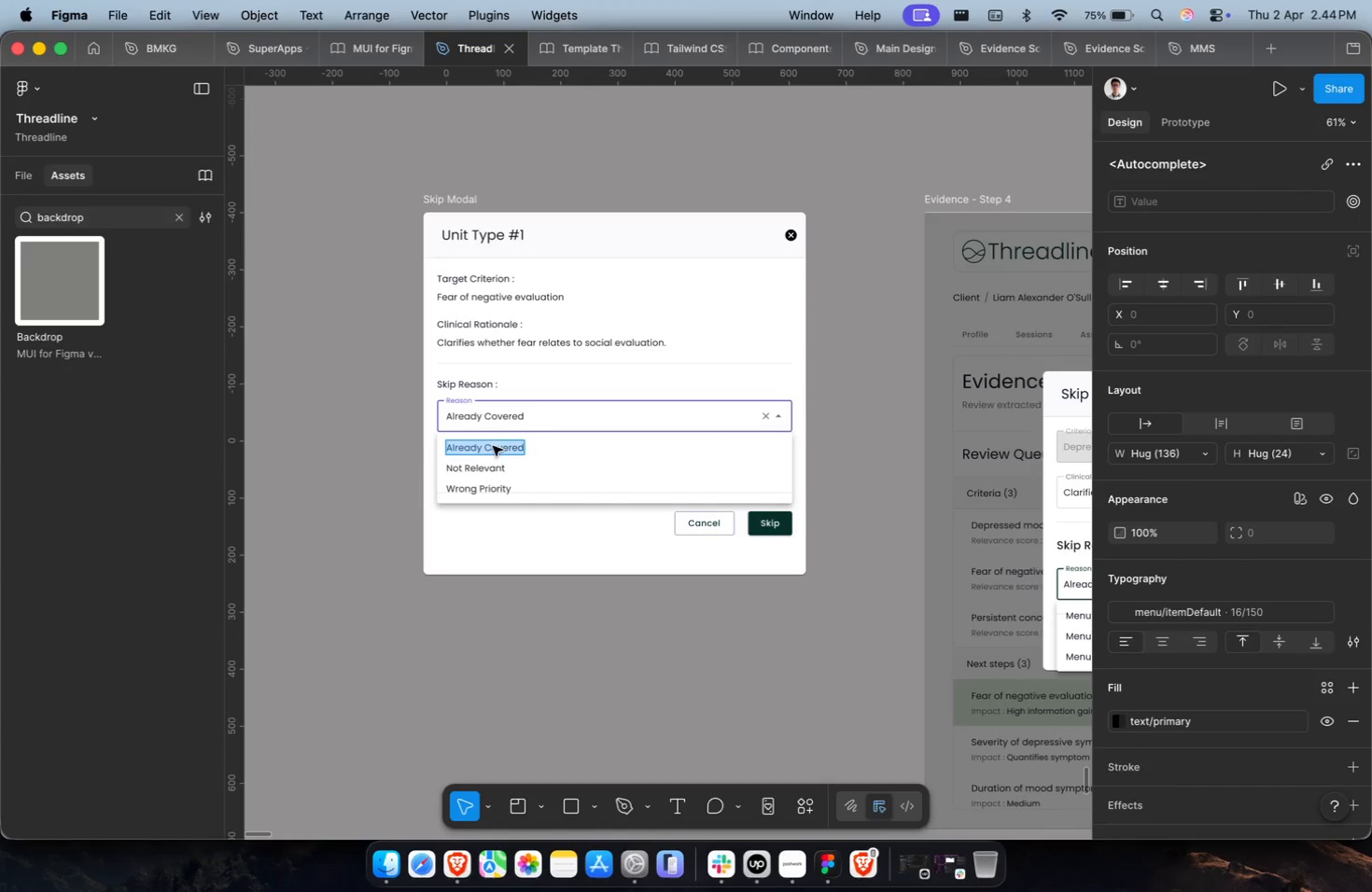 
key(Meta+C)
 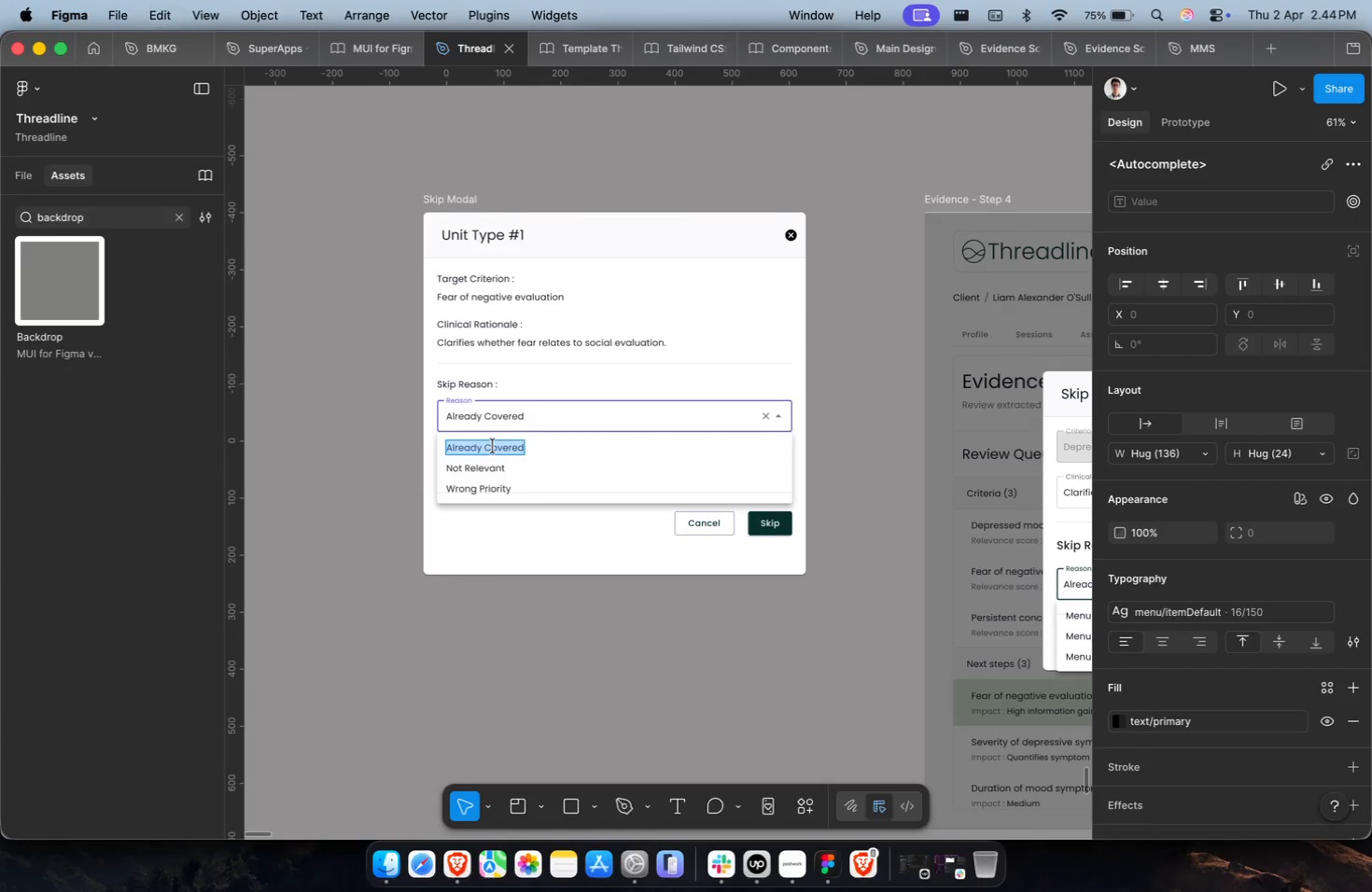 
key(Shift+ShiftLeft)
 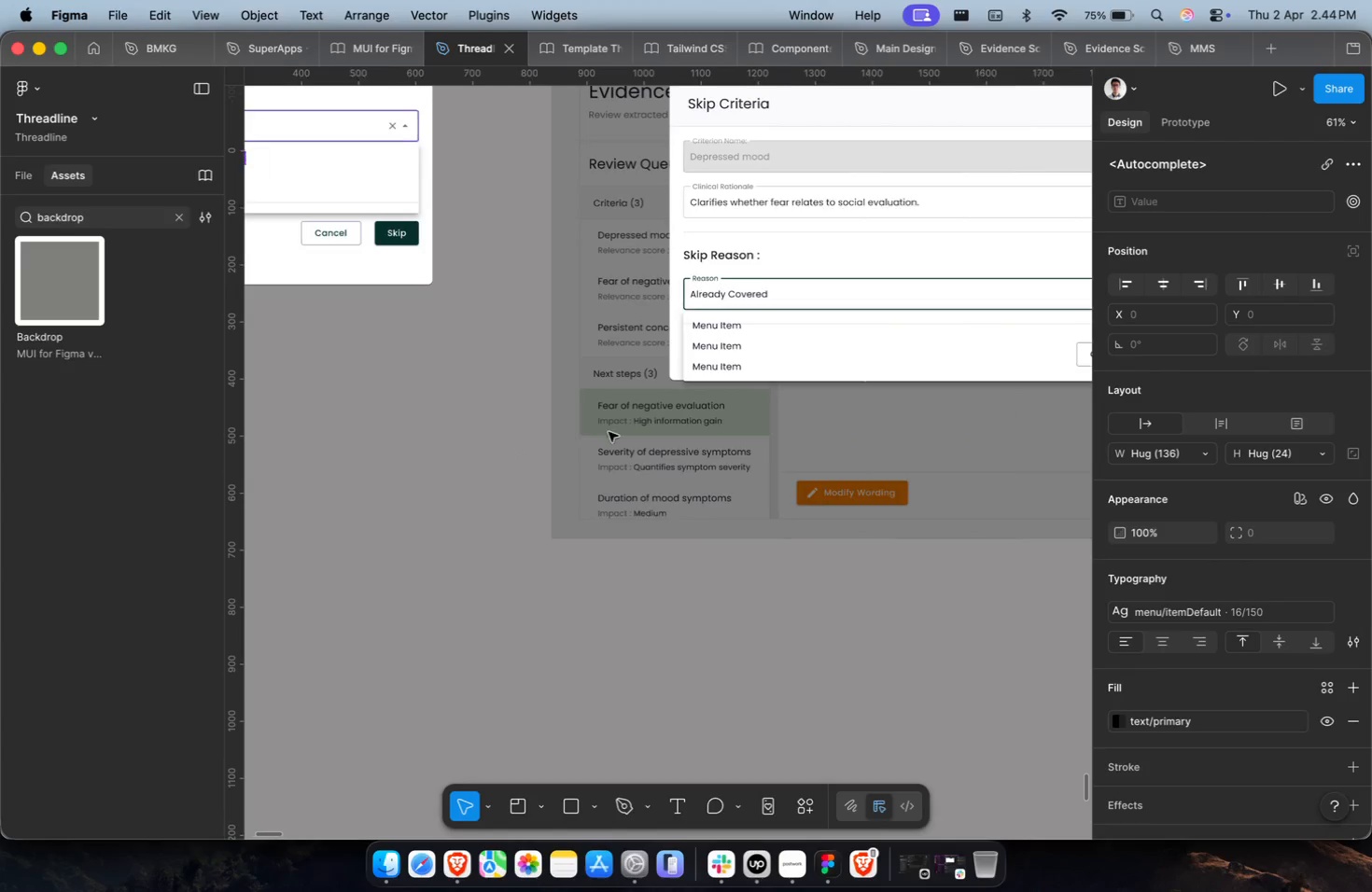 
scroll: coordinate [550, 453], scroll_direction: down, amount: 16.0
 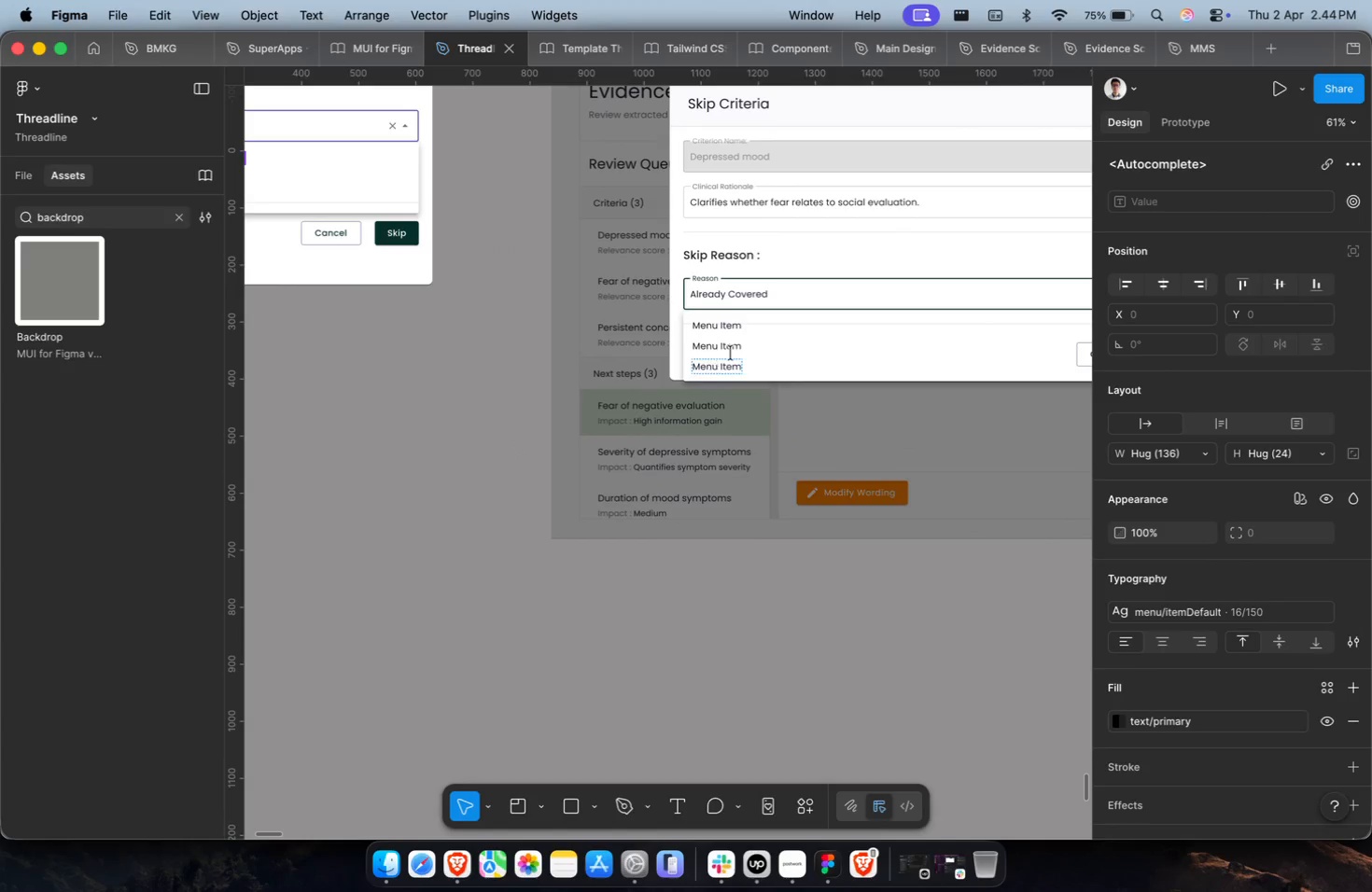 
left_click([739, 327])
 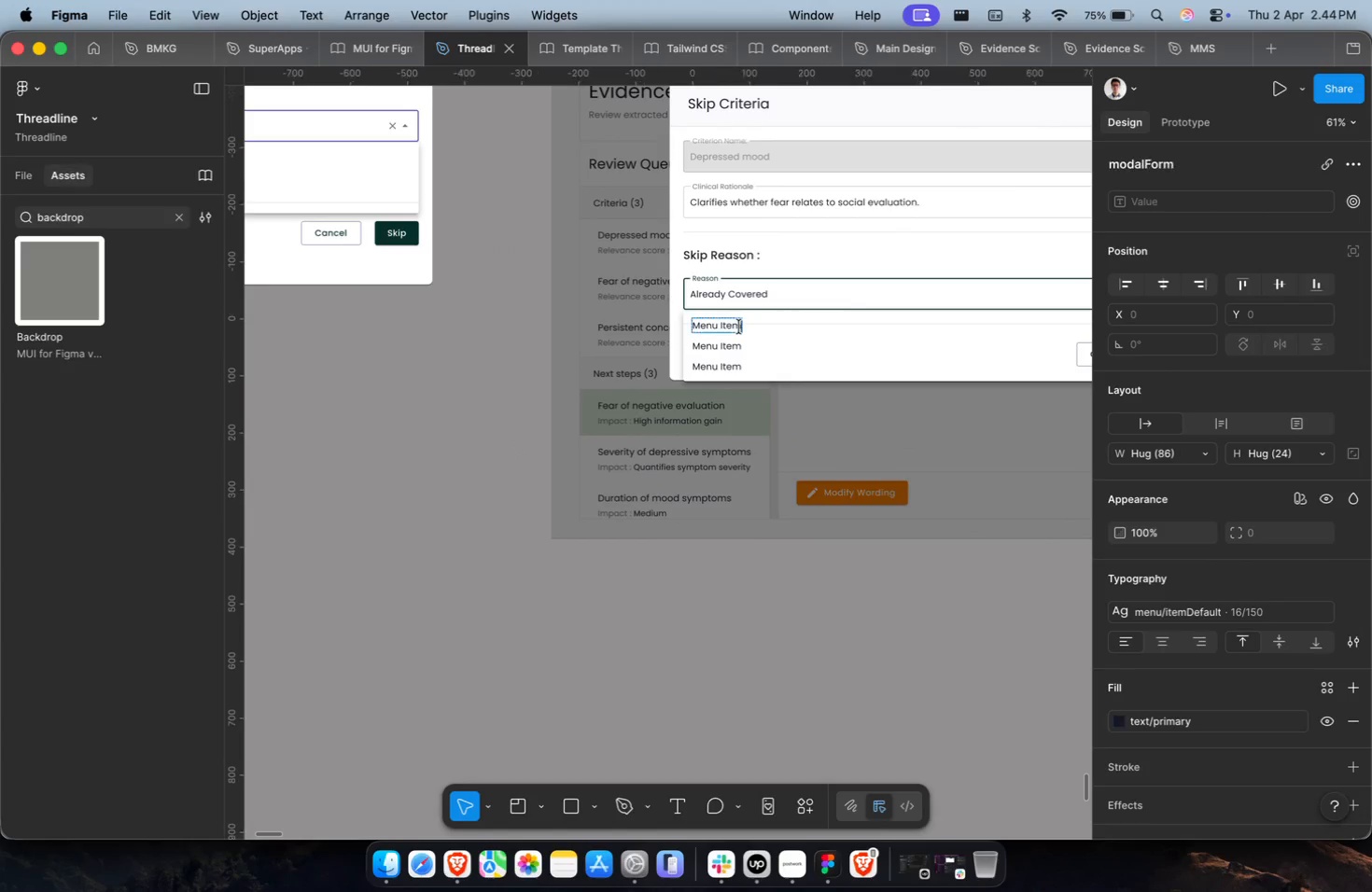 
key(Meta+A)
 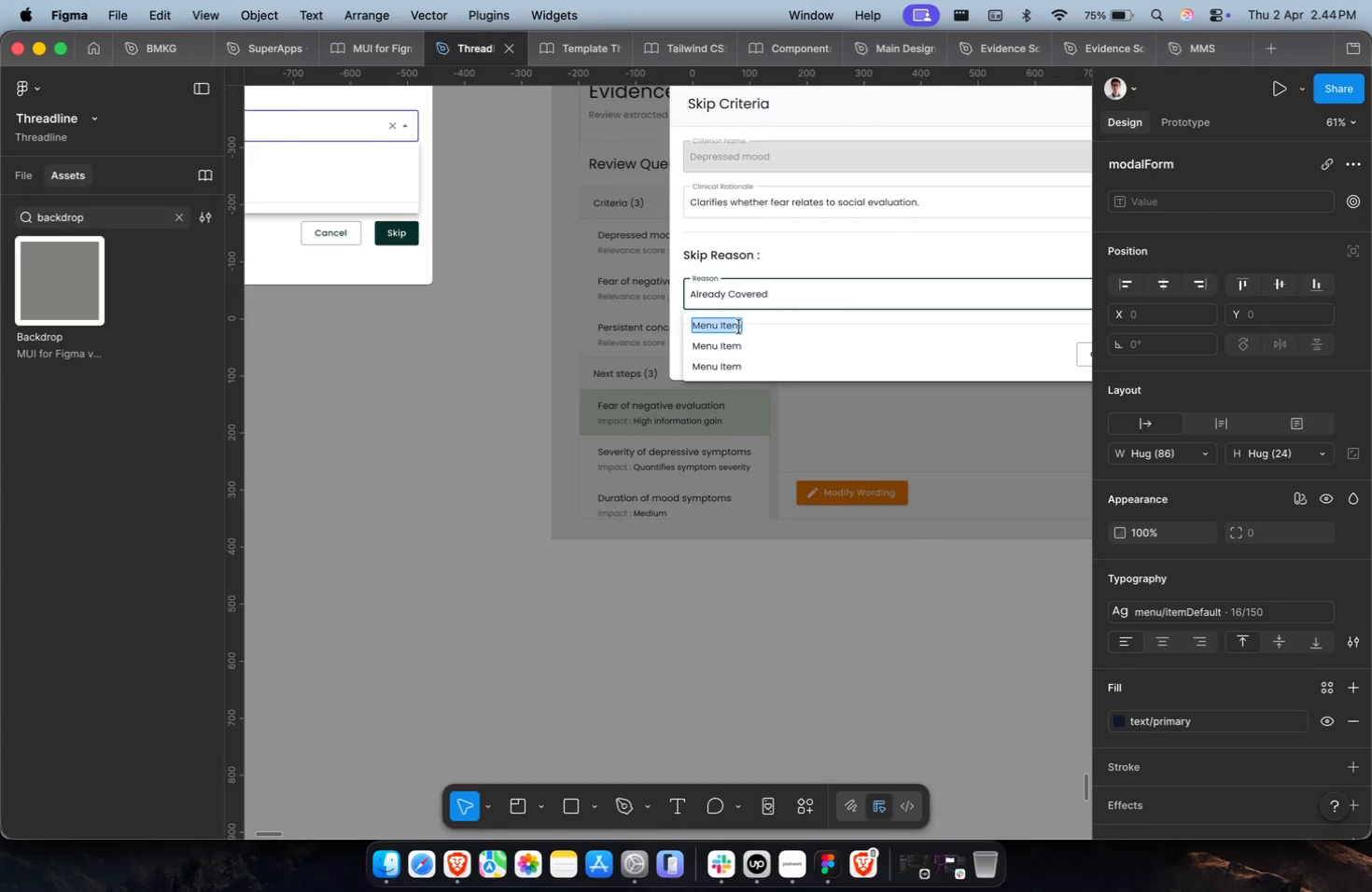 
key(Meta+Shift+V)
 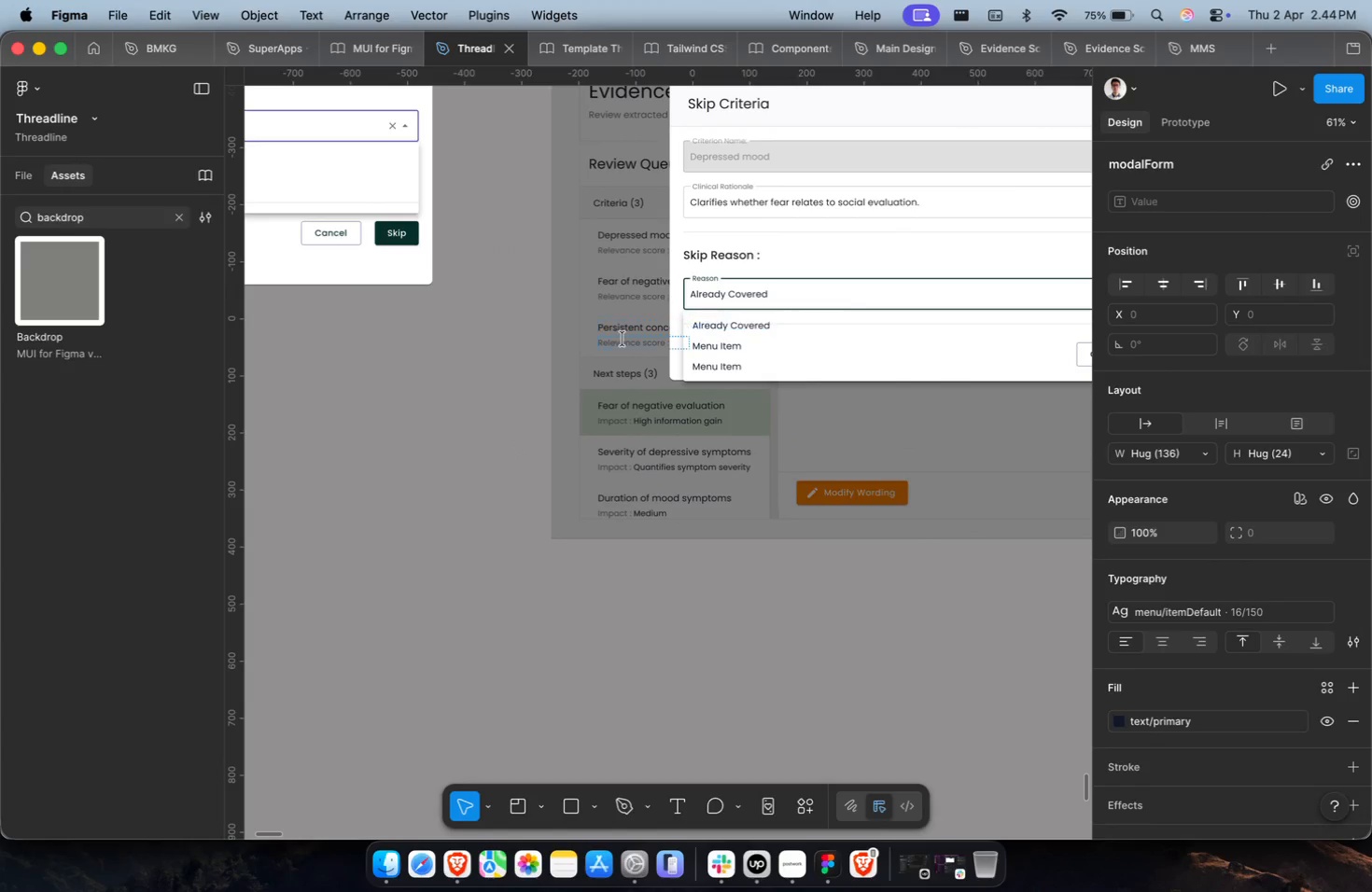 
key(Shift+ShiftLeft)
 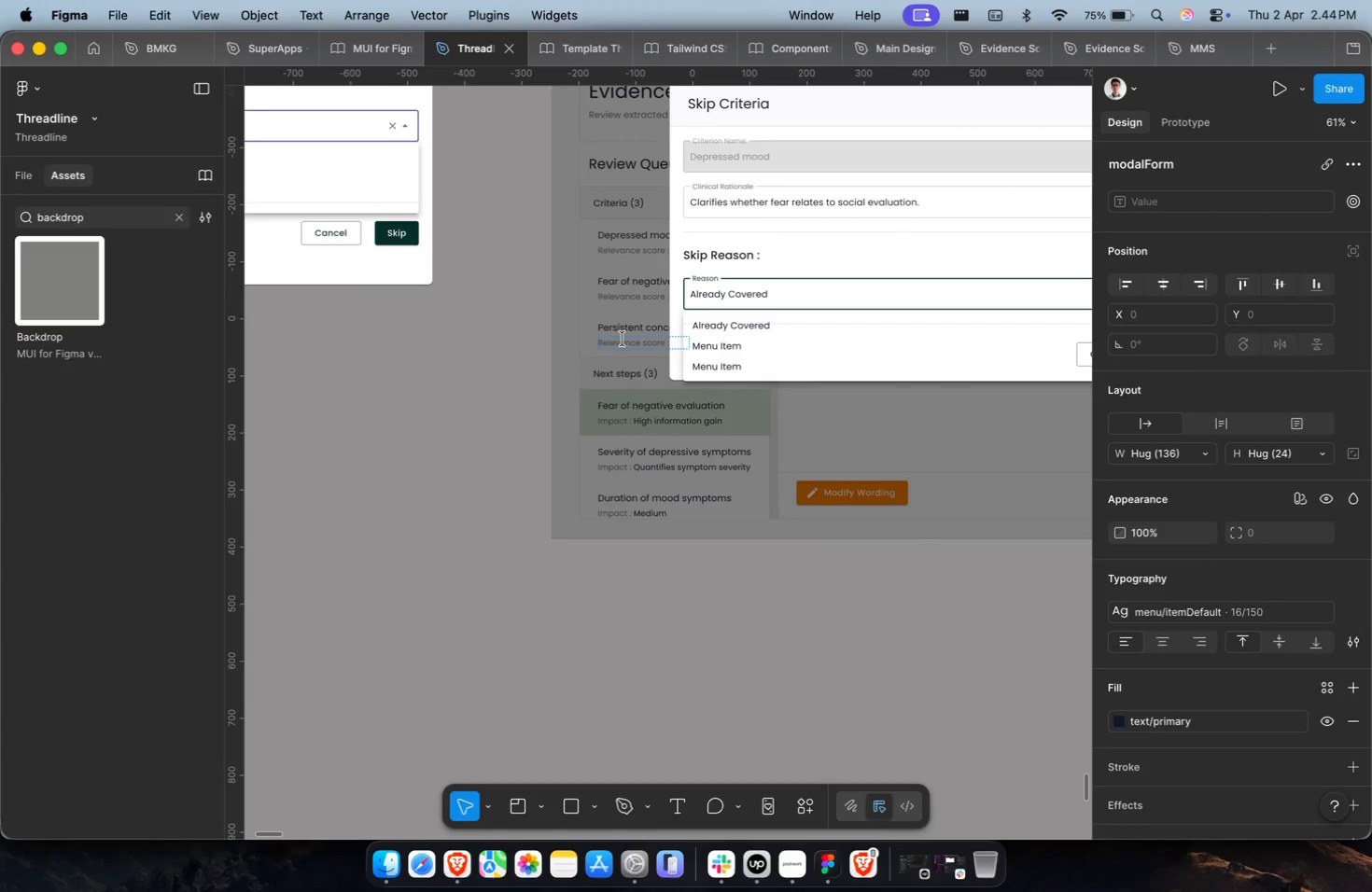 
scroll: coordinate [623, 339], scroll_direction: up, amount: 8.0
 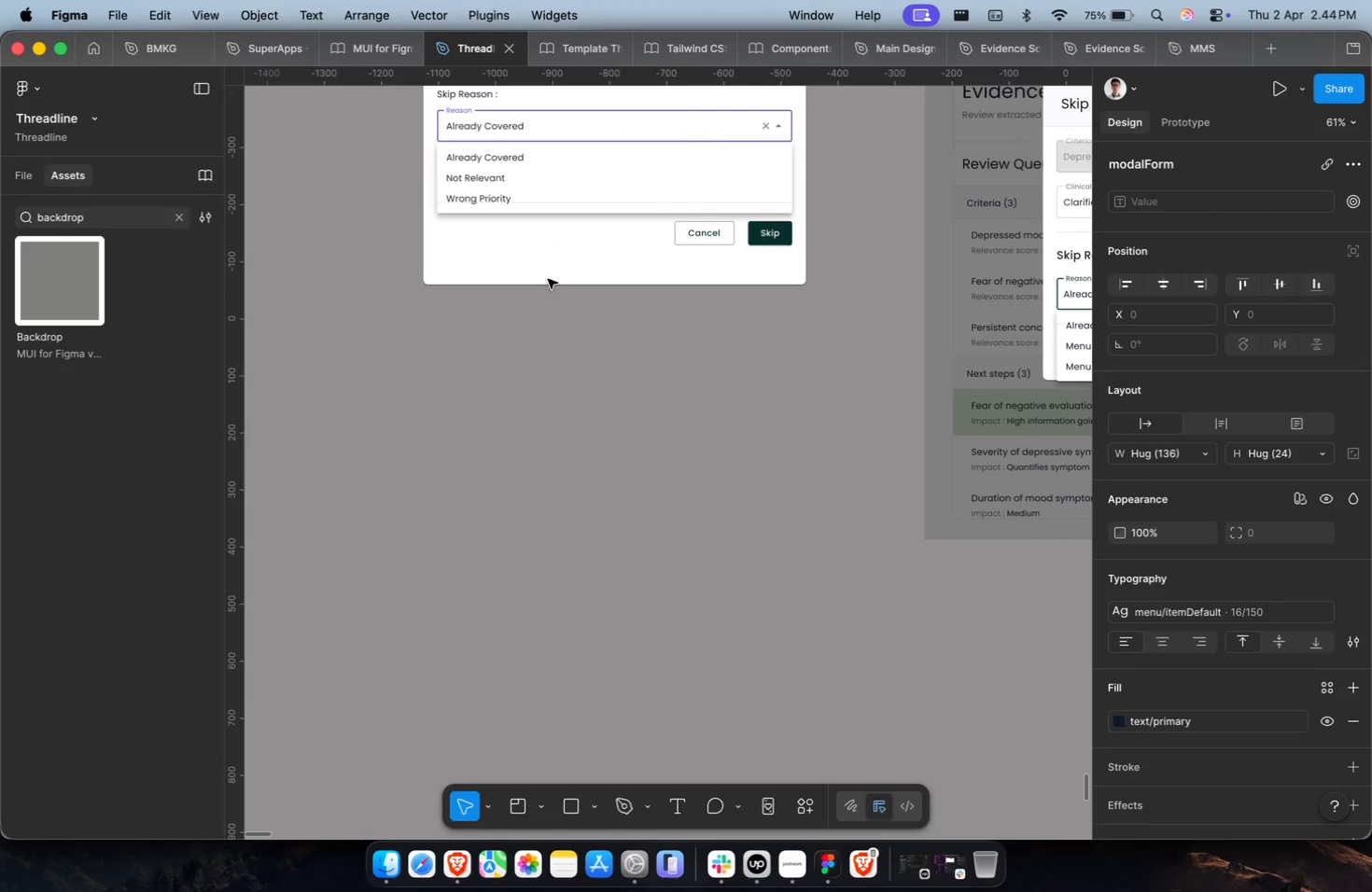 
left_click([494, 177])
 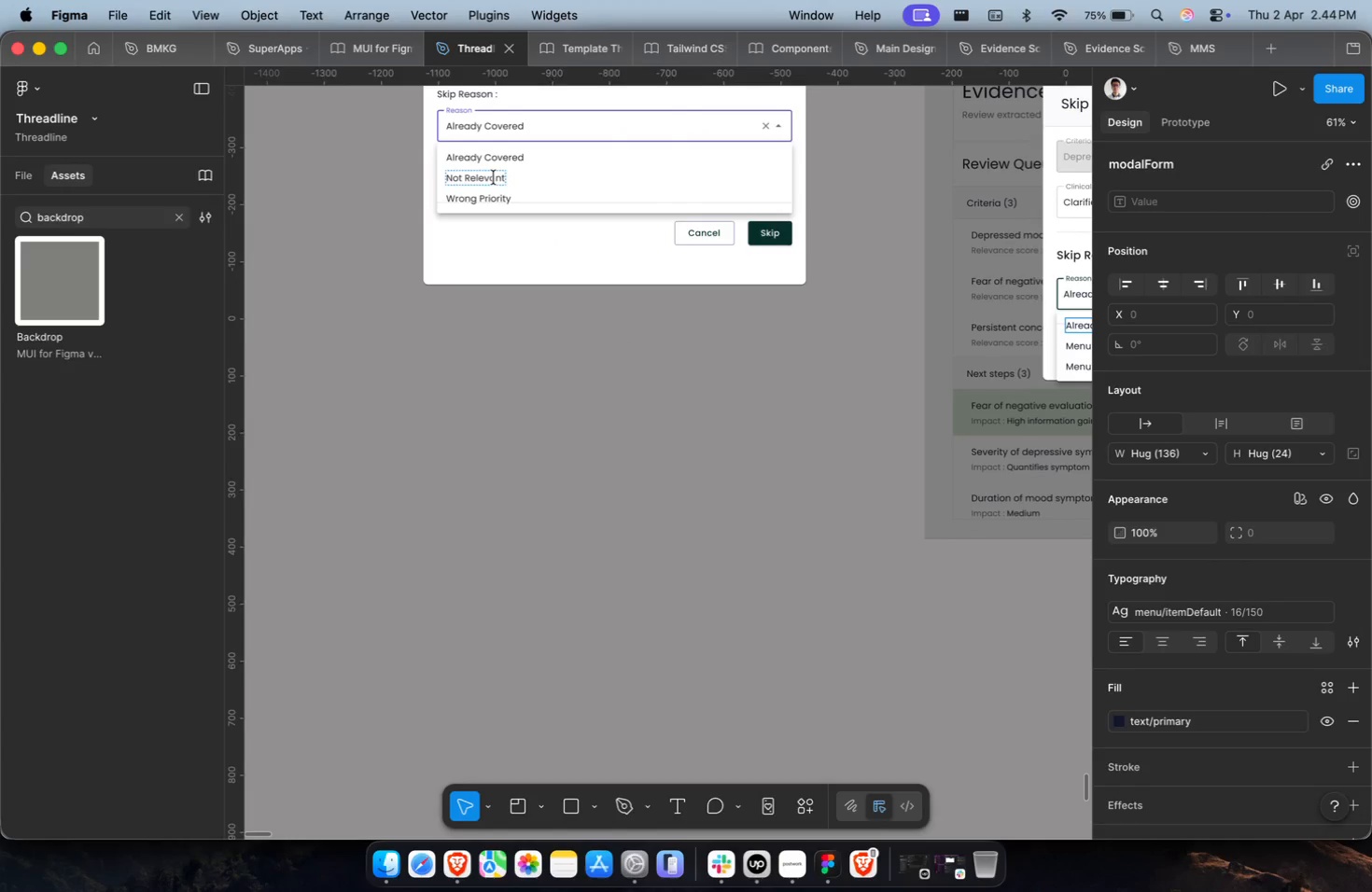 
key(Meta+A)
 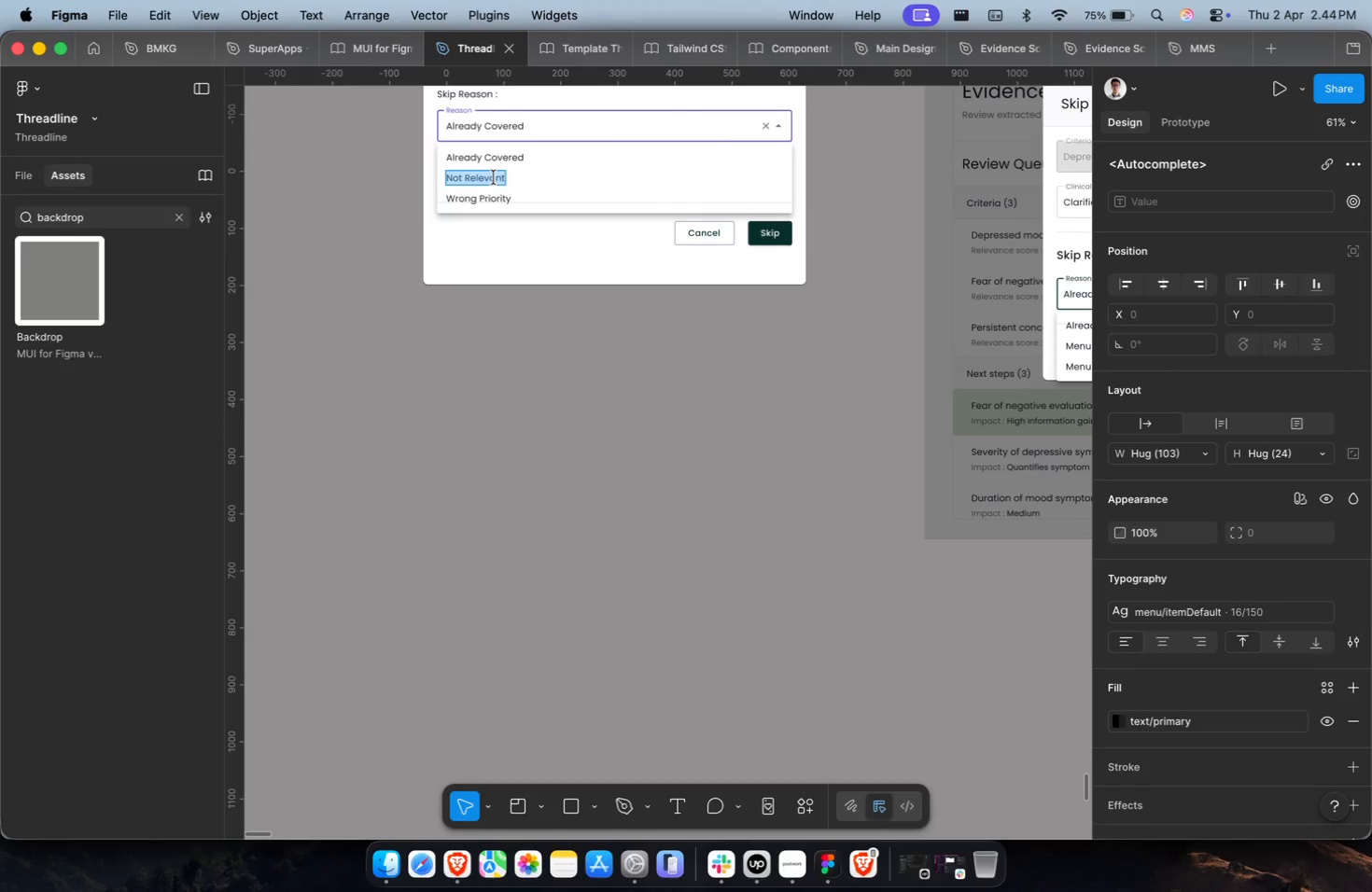 
key(Meta+C)
 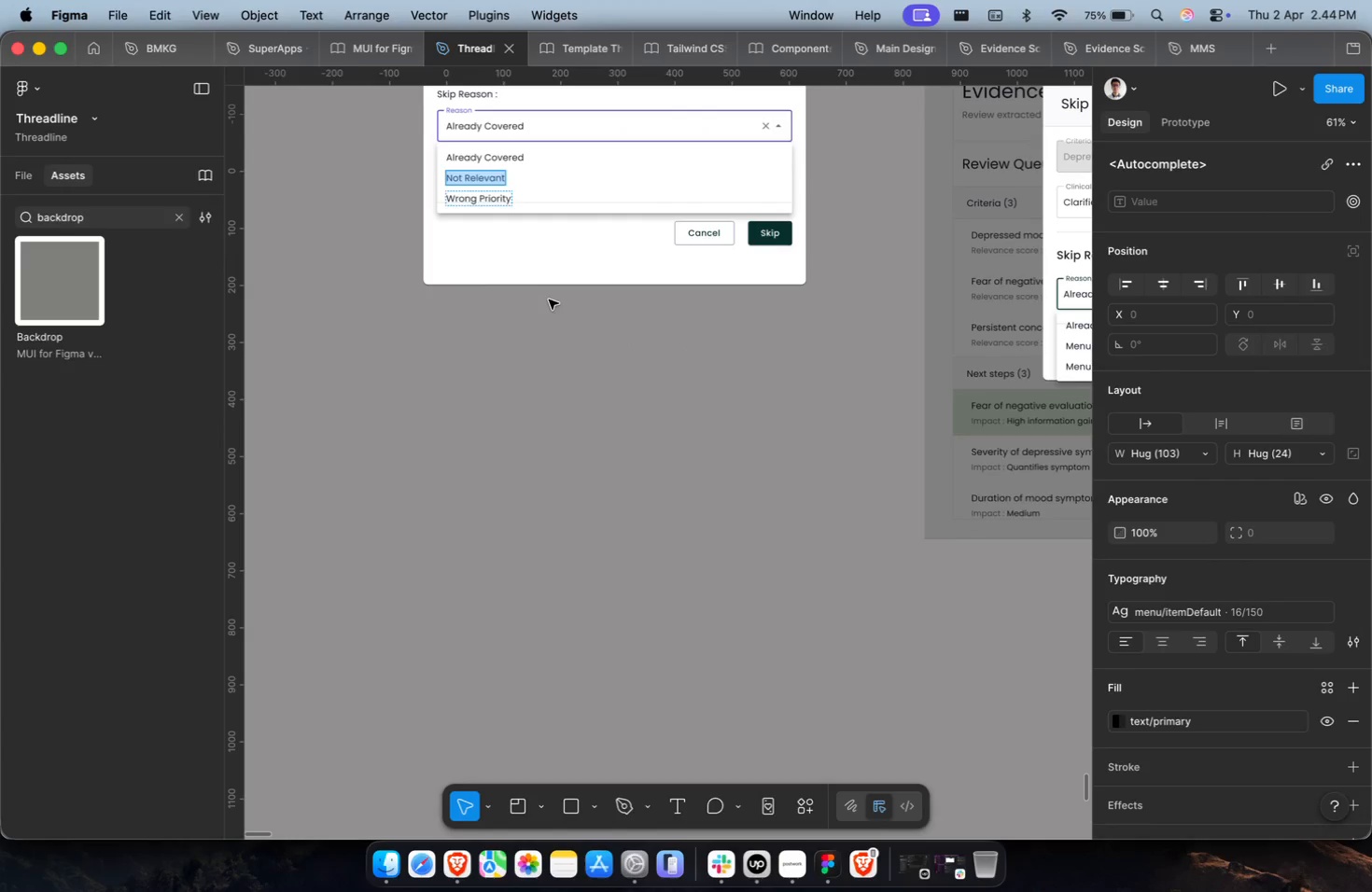 
key(Shift+ShiftLeft)
 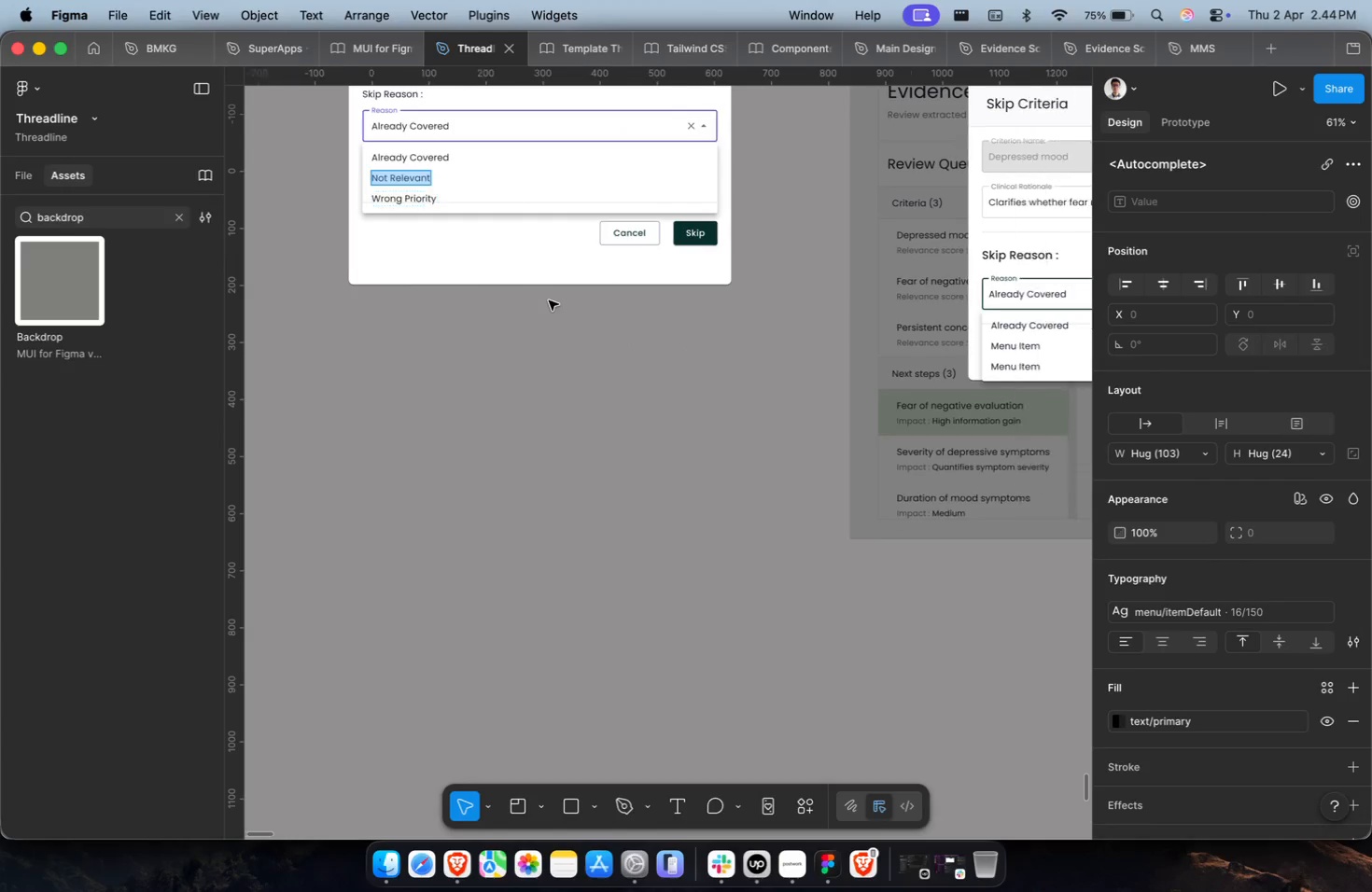 
scroll: coordinate [549, 301], scroll_direction: down, amount: 7.0
 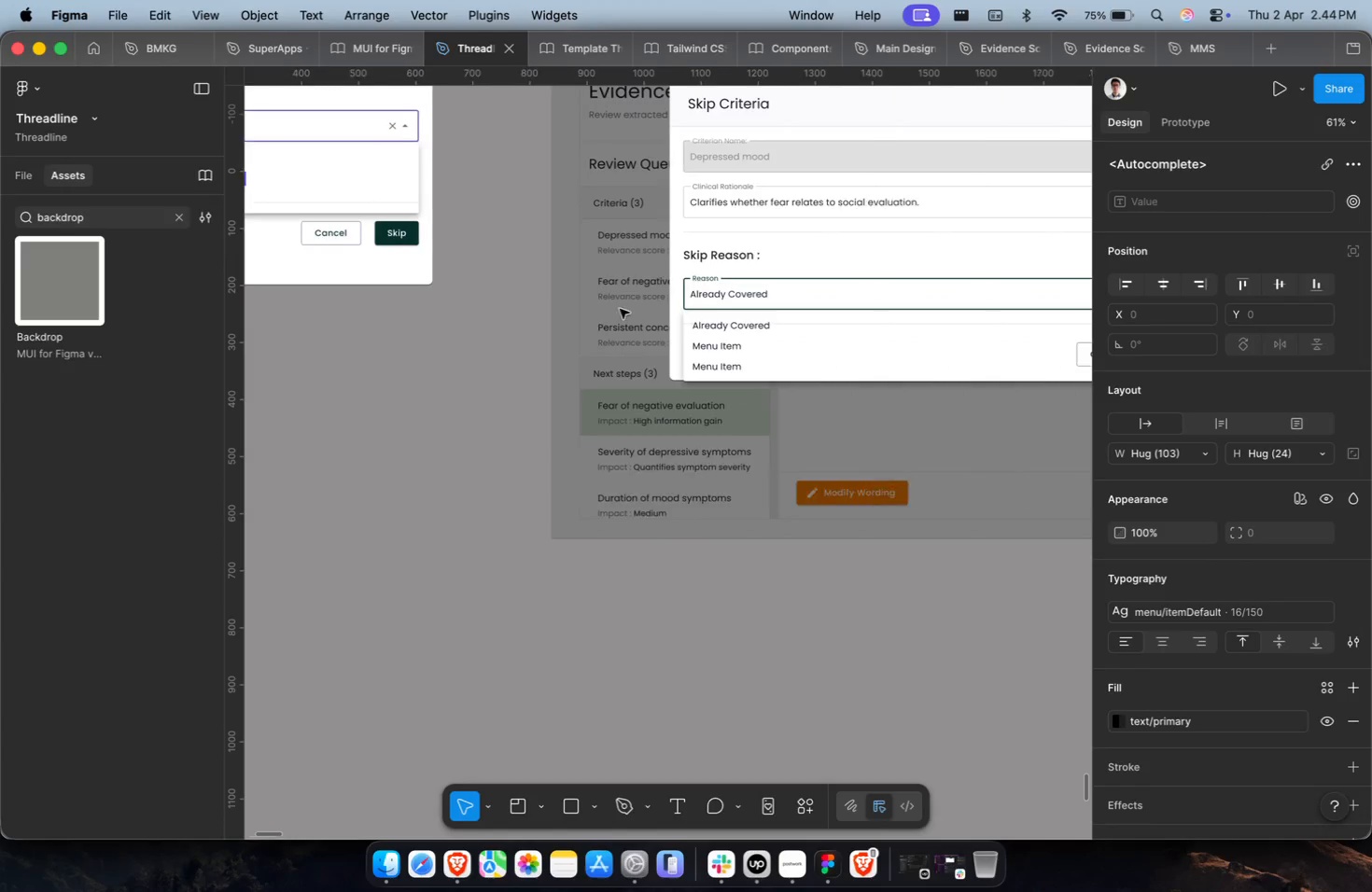 
left_click([734, 345])
 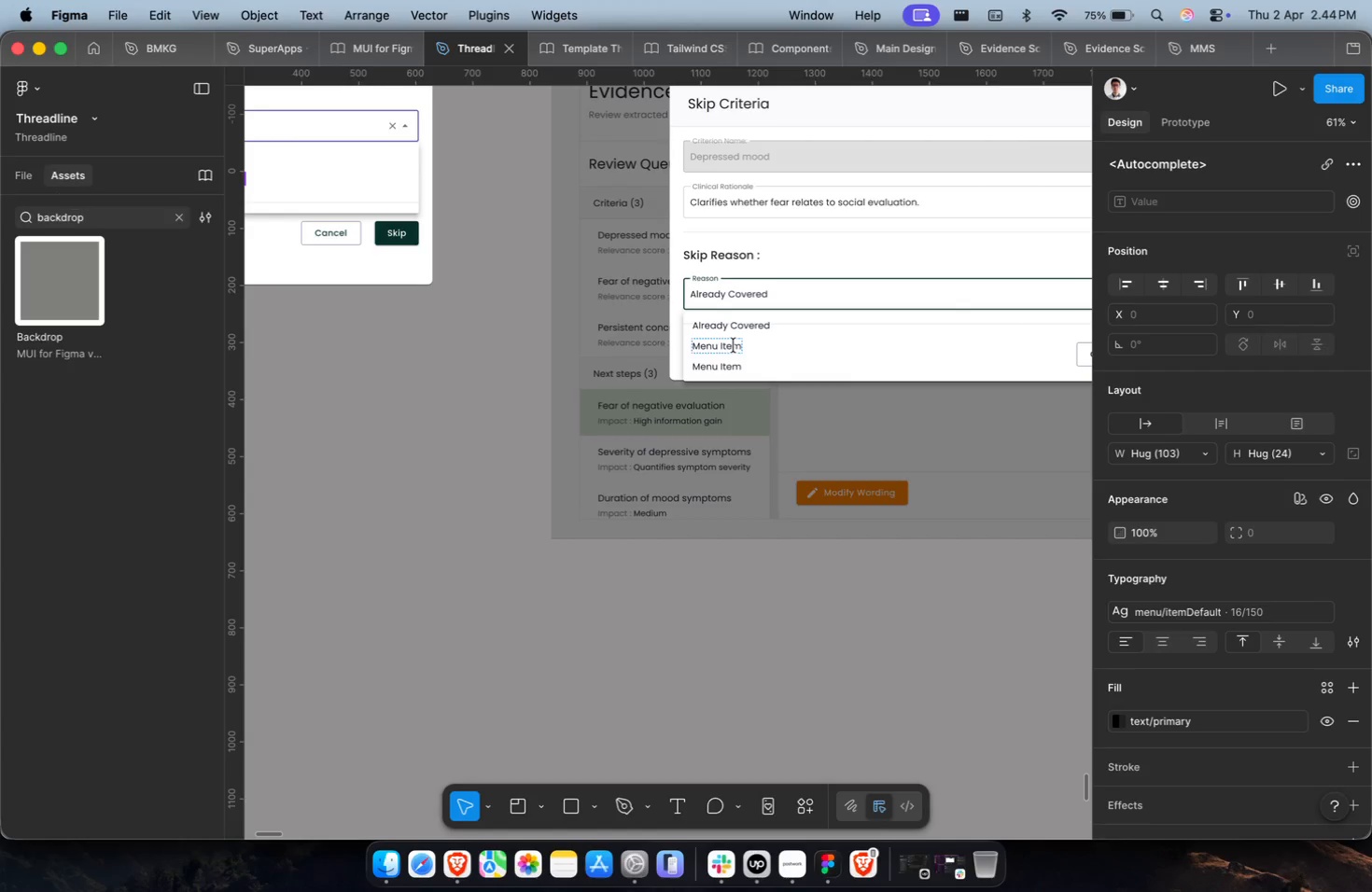 
key(Meta+A)
 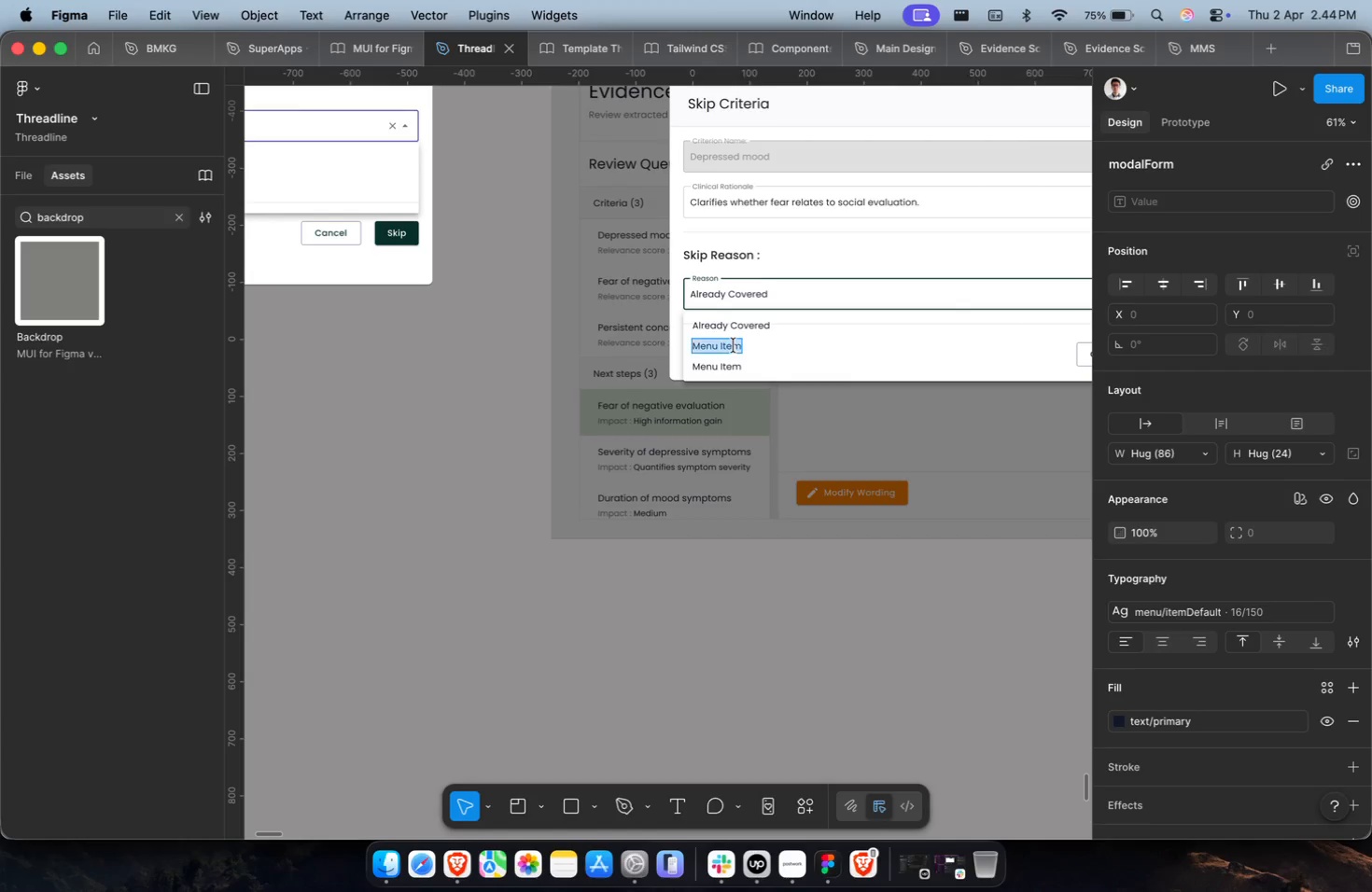 
key(Meta+Shift+V)
 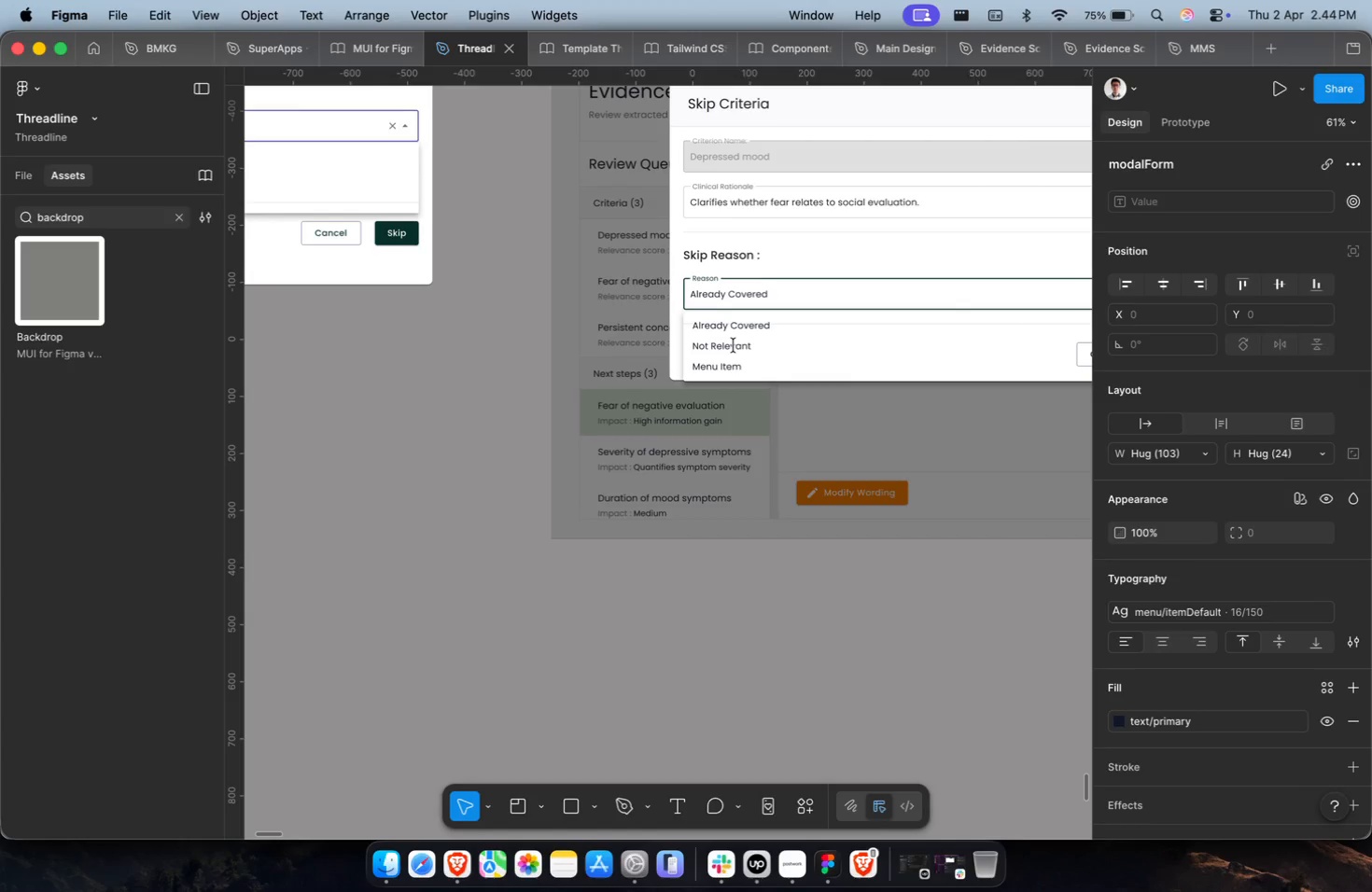 
key(Shift+ShiftLeft)
 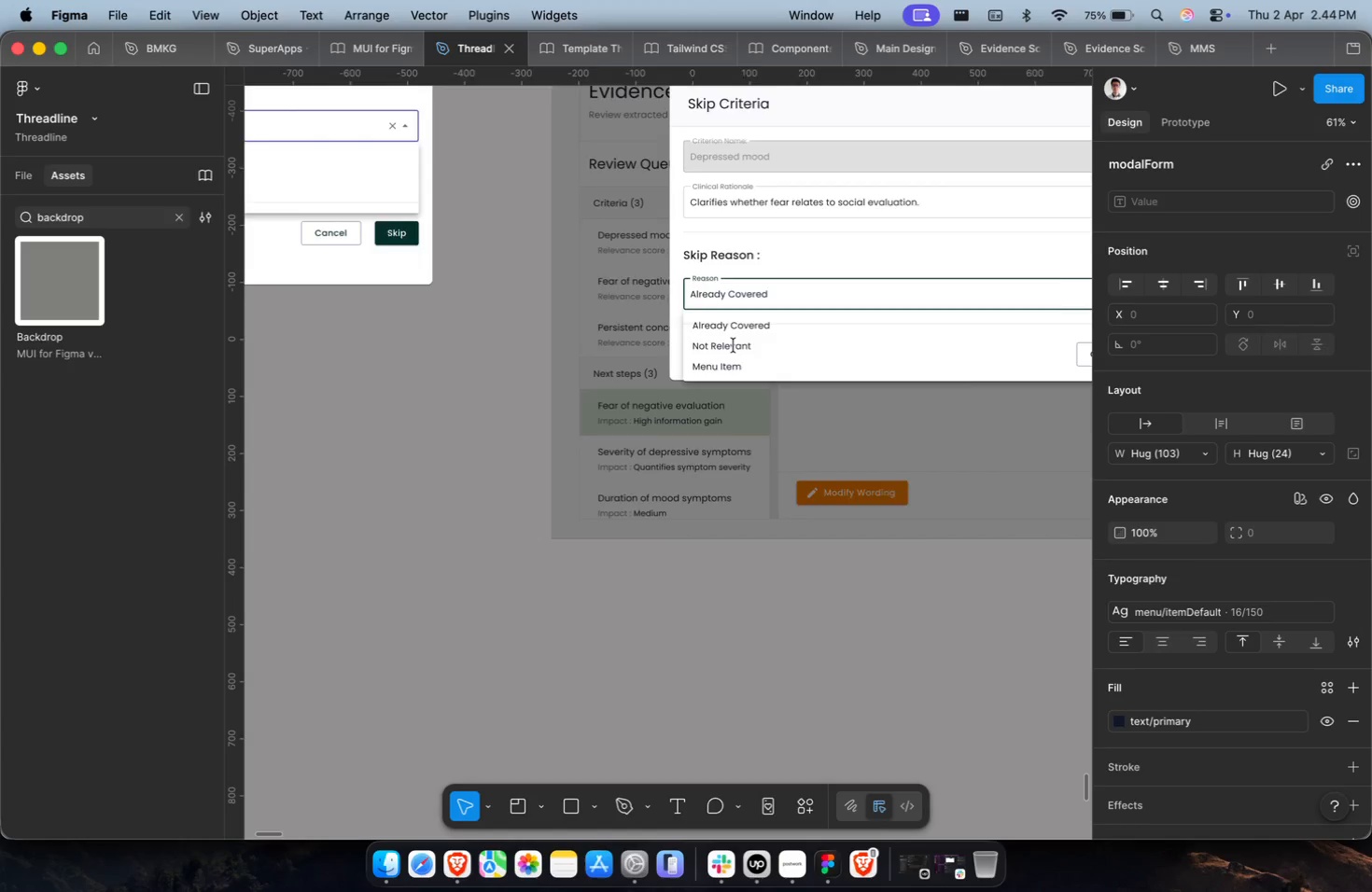 
scroll: coordinate [734, 345], scroll_direction: up, amount: 14.0
 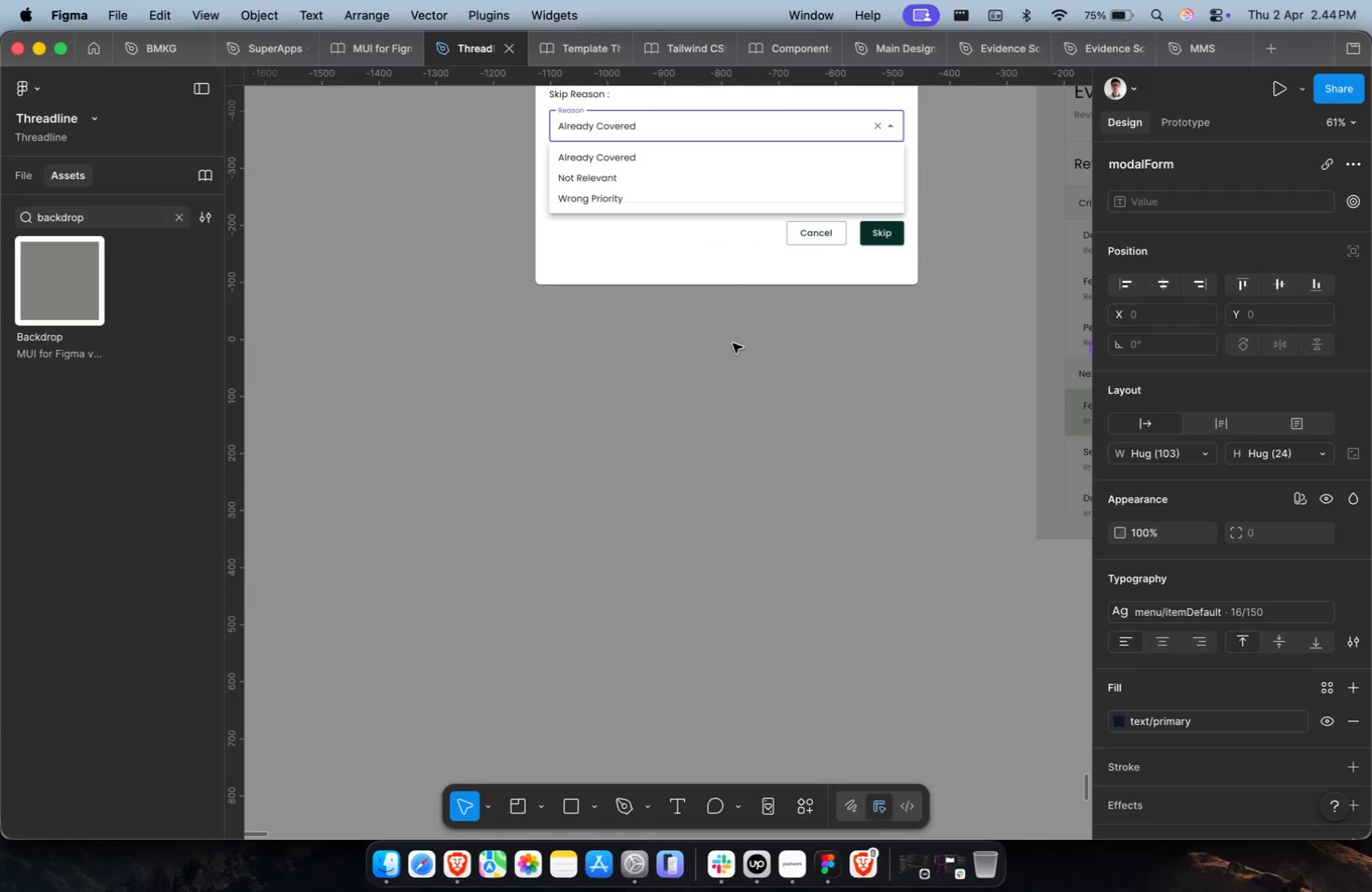 
left_click([585, 189])
 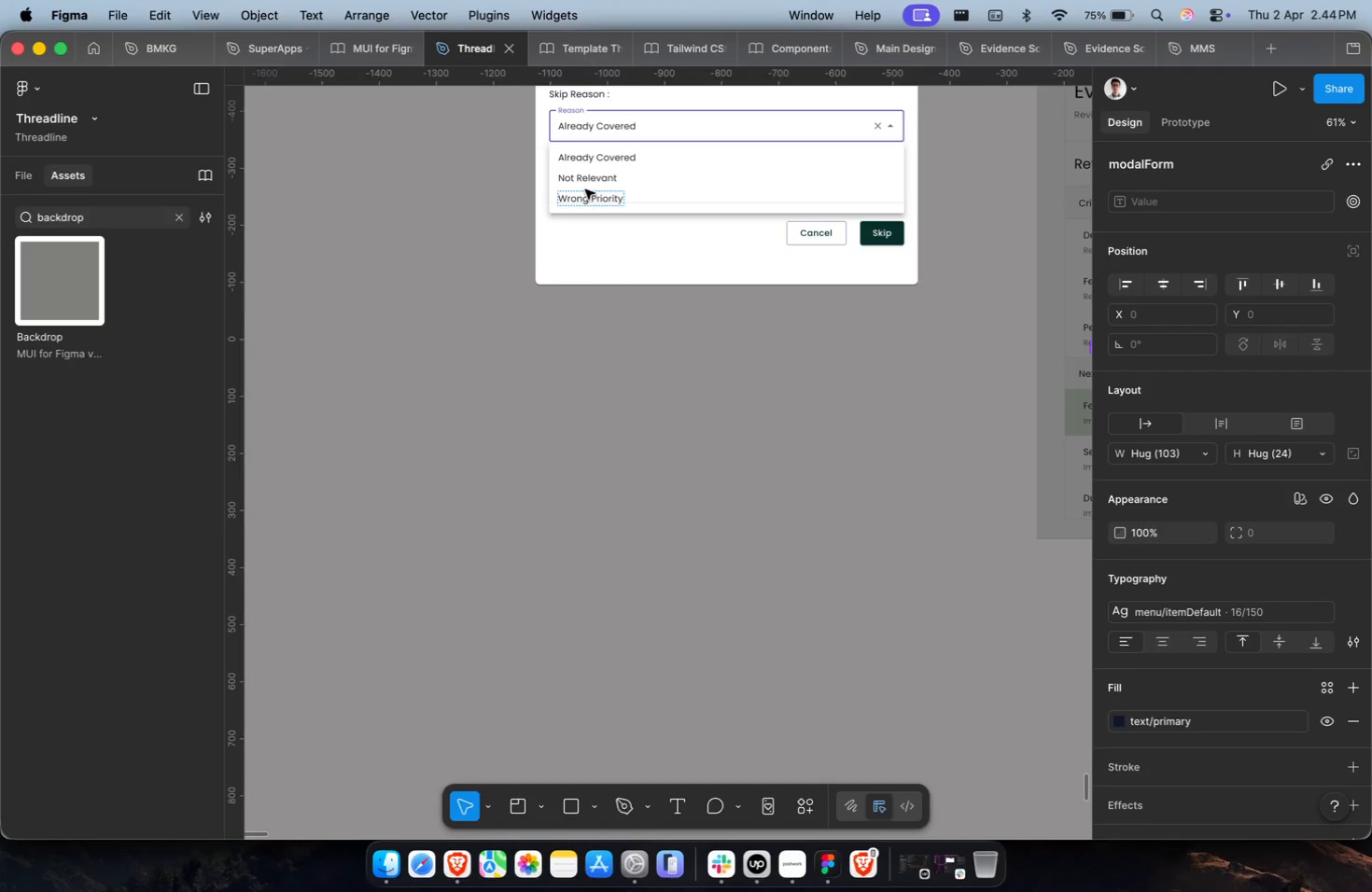 
key(Meta+A)
 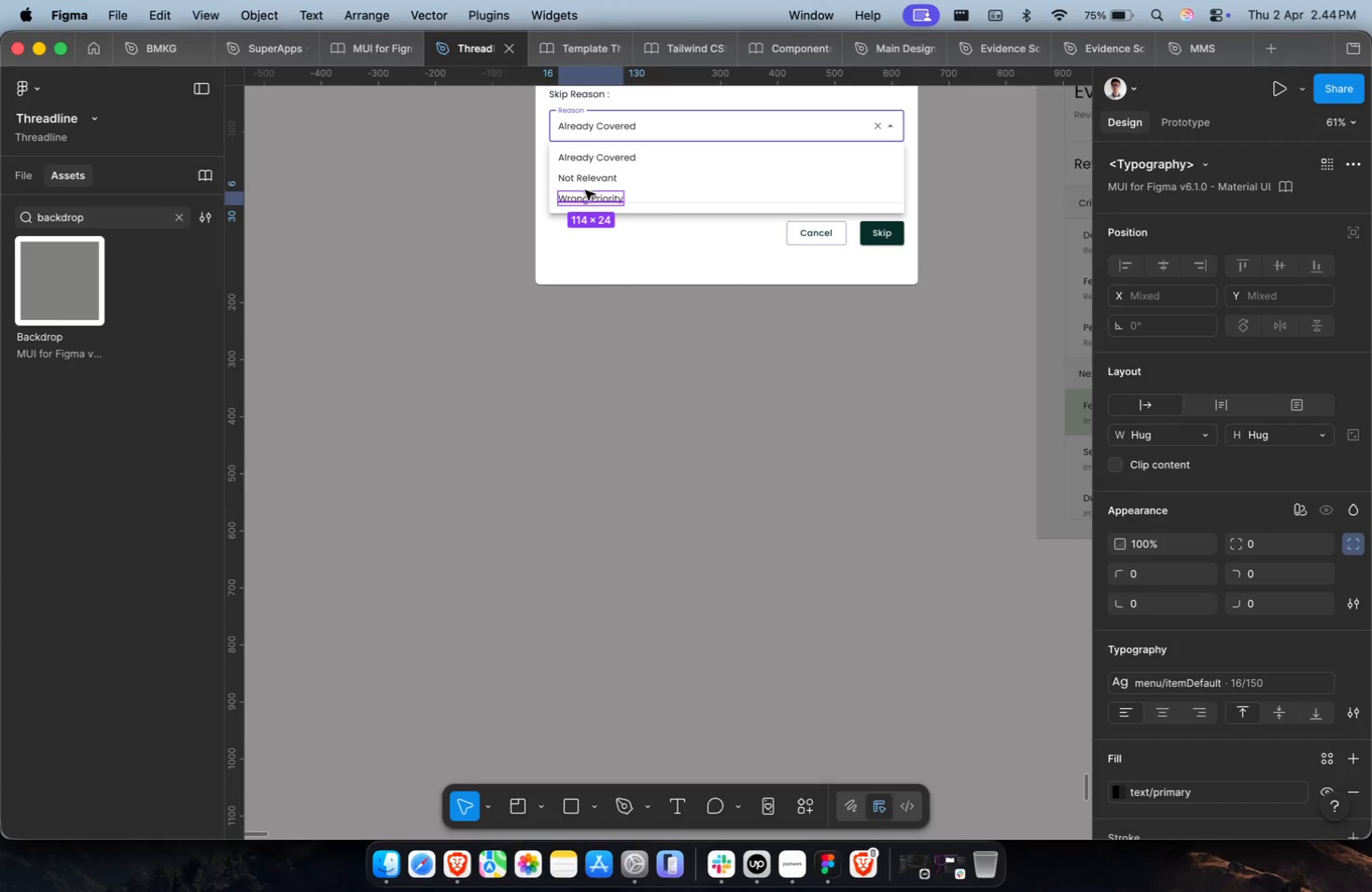 
double_click([586, 194])
 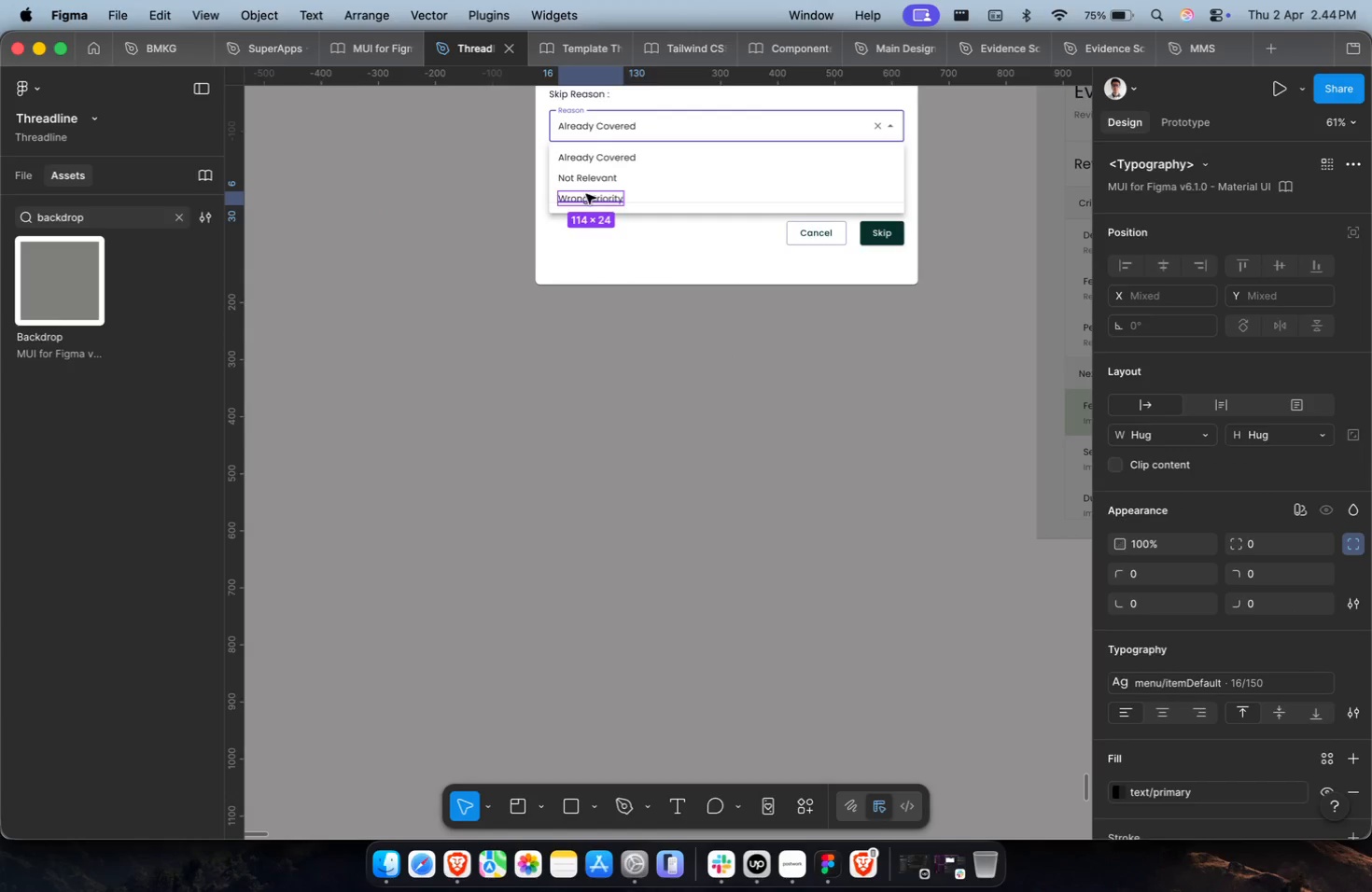 
triple_click([586, 194])
 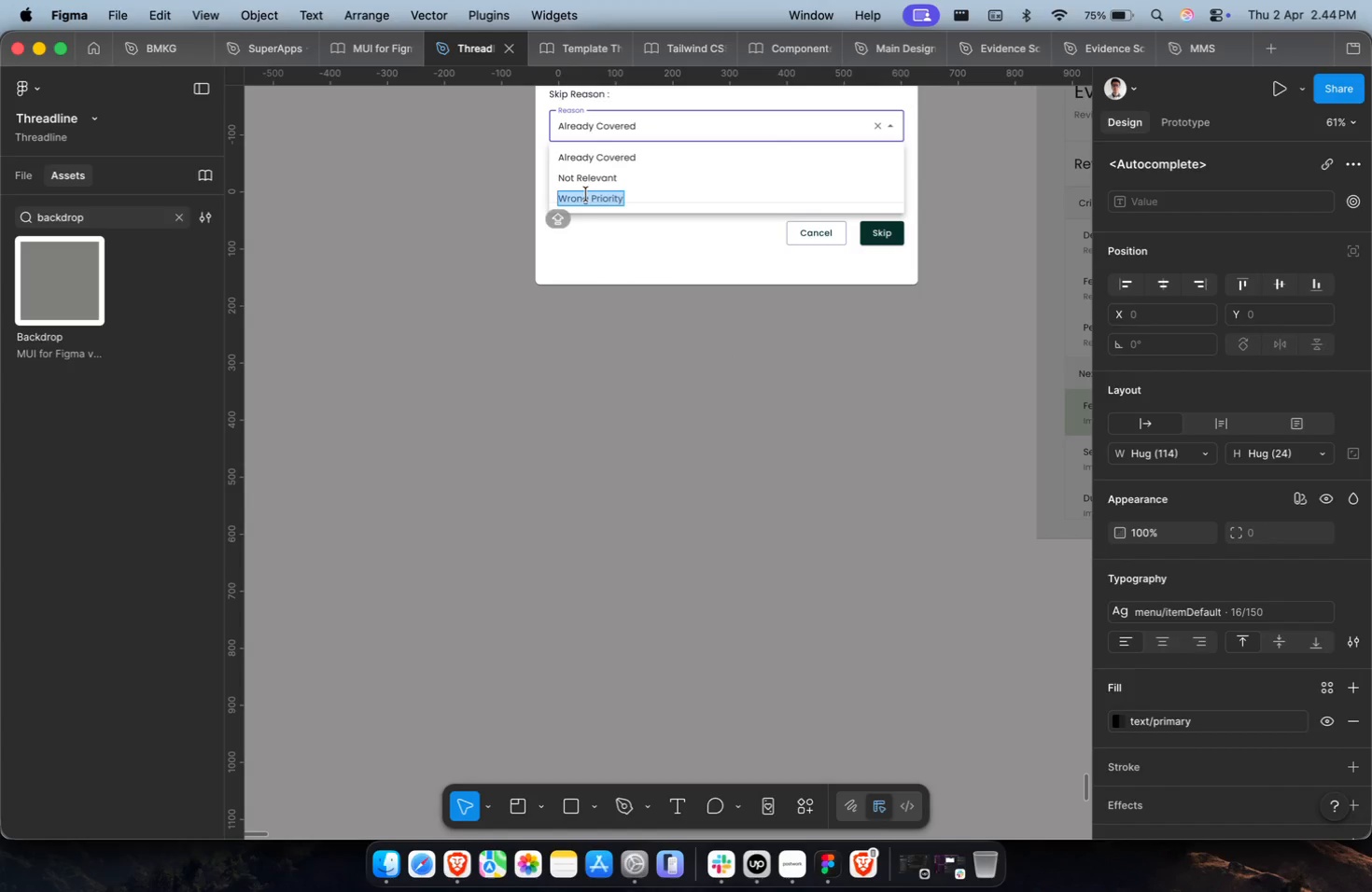 
key(Meta+C)
 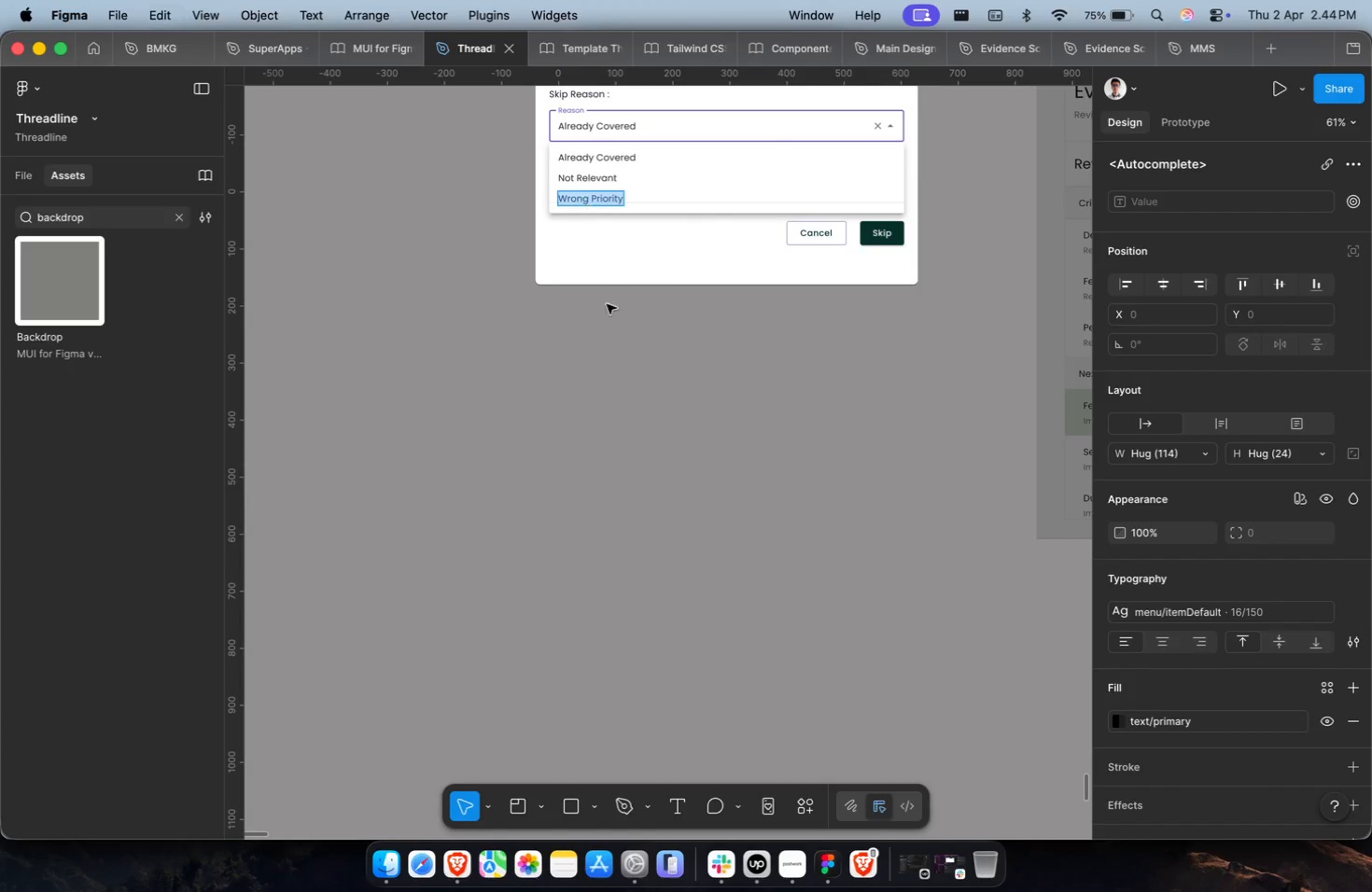 
key(Shift+ShiftLeft)
 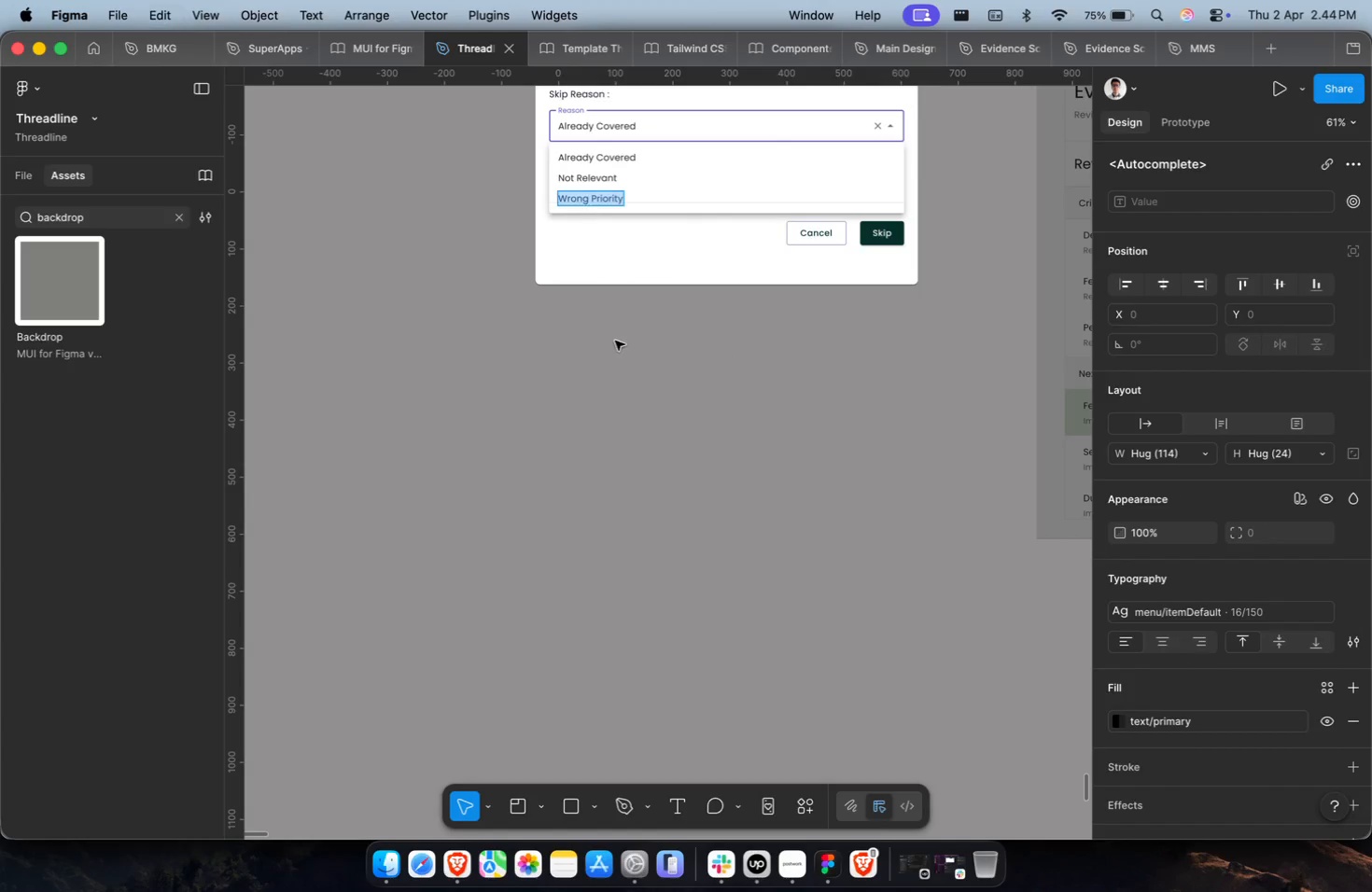 
left_click([715, 369])
 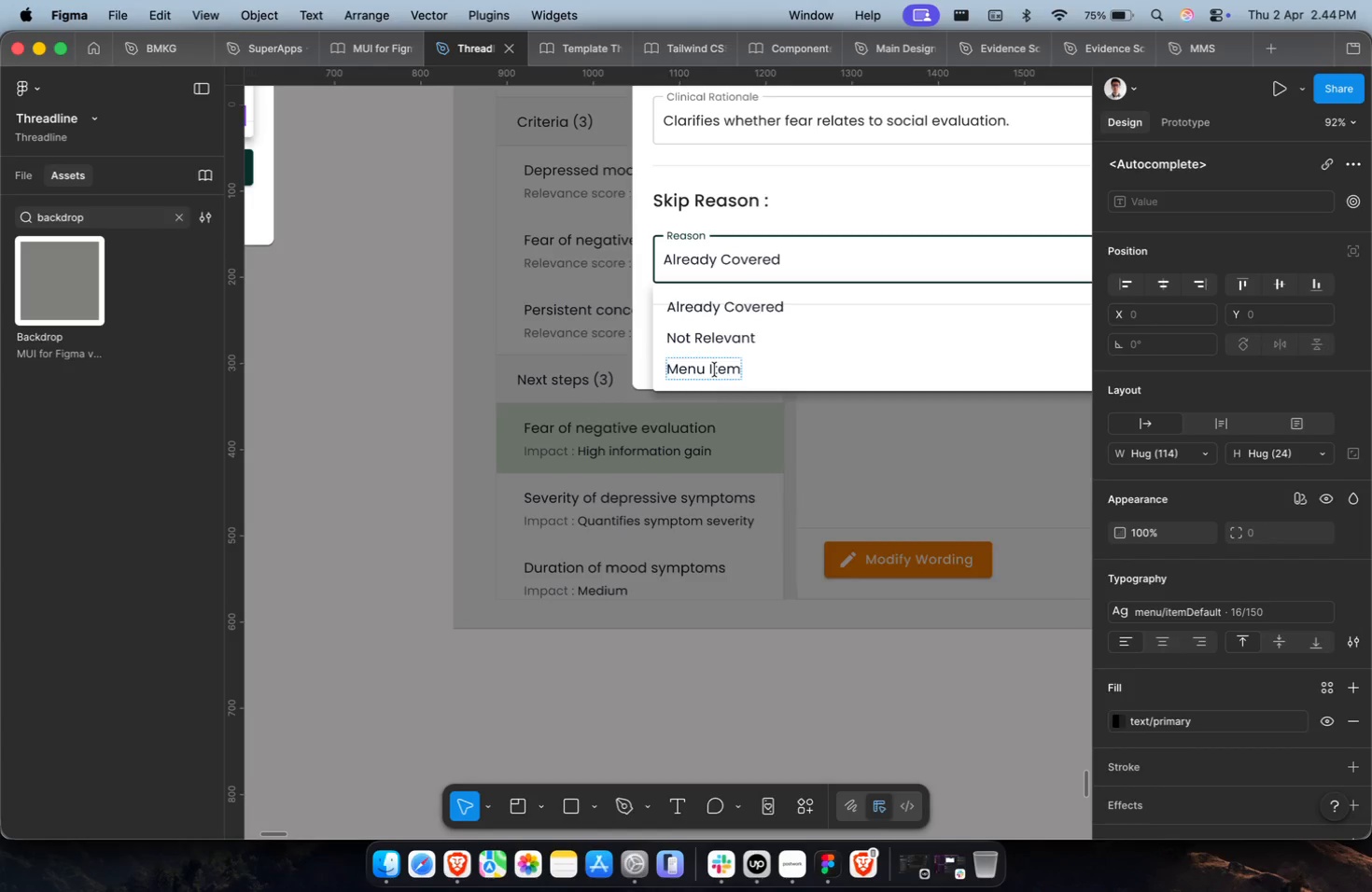 
scroll: coordinate [744, 361], scroll_direction: down, amount: 10.0
 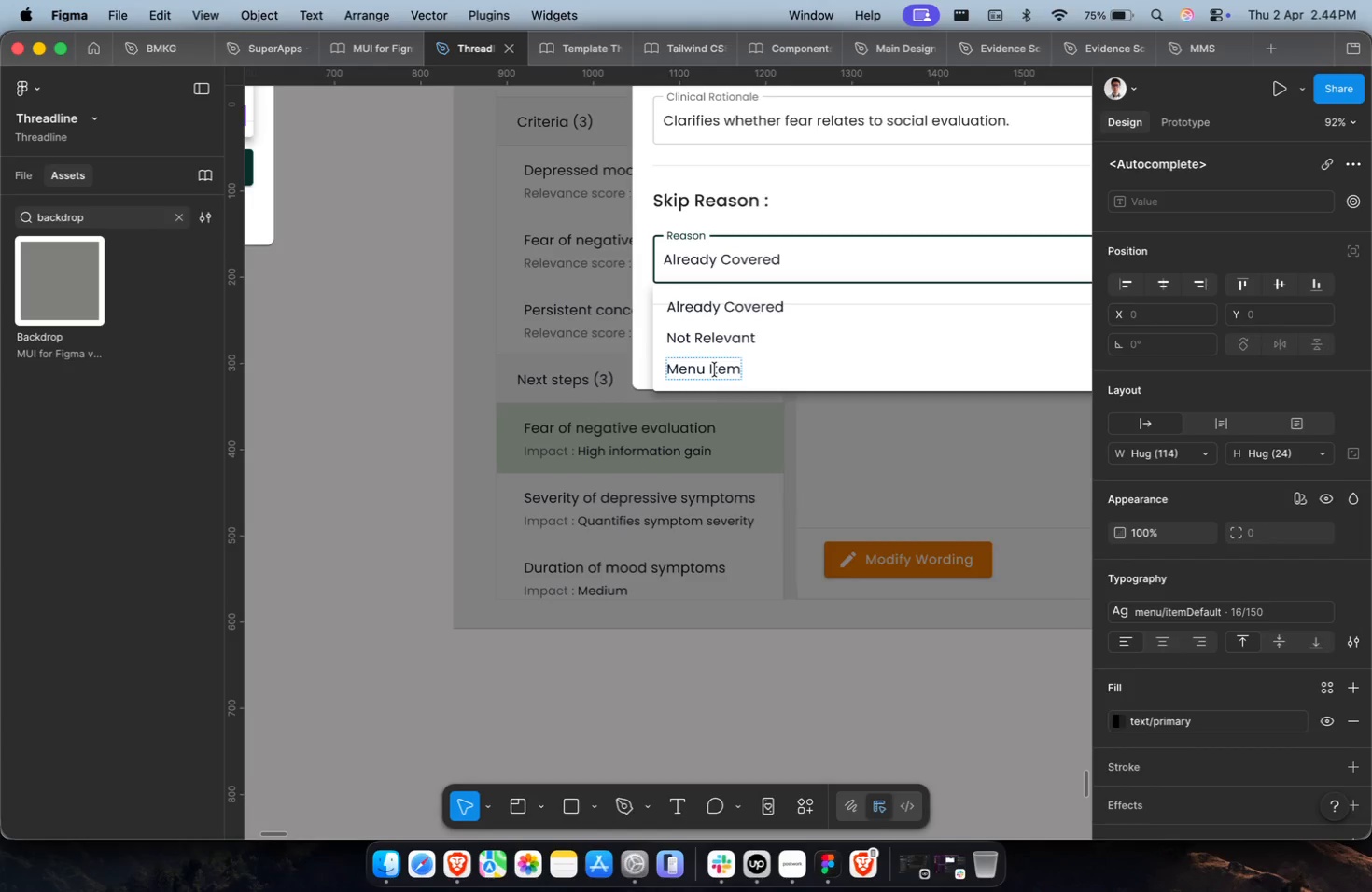 
key(Meta+A)
 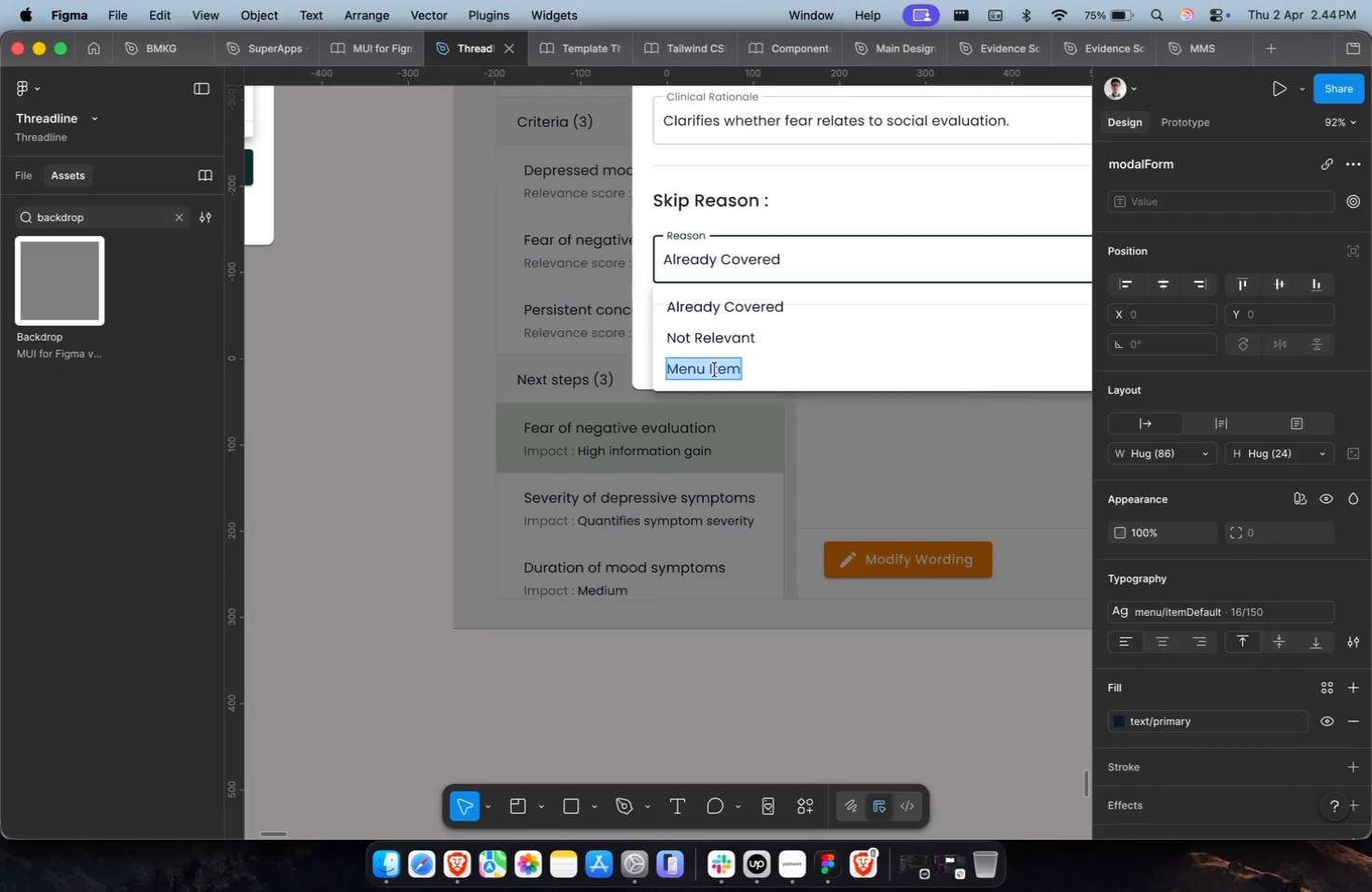 
key(Meta+Shift+V)
 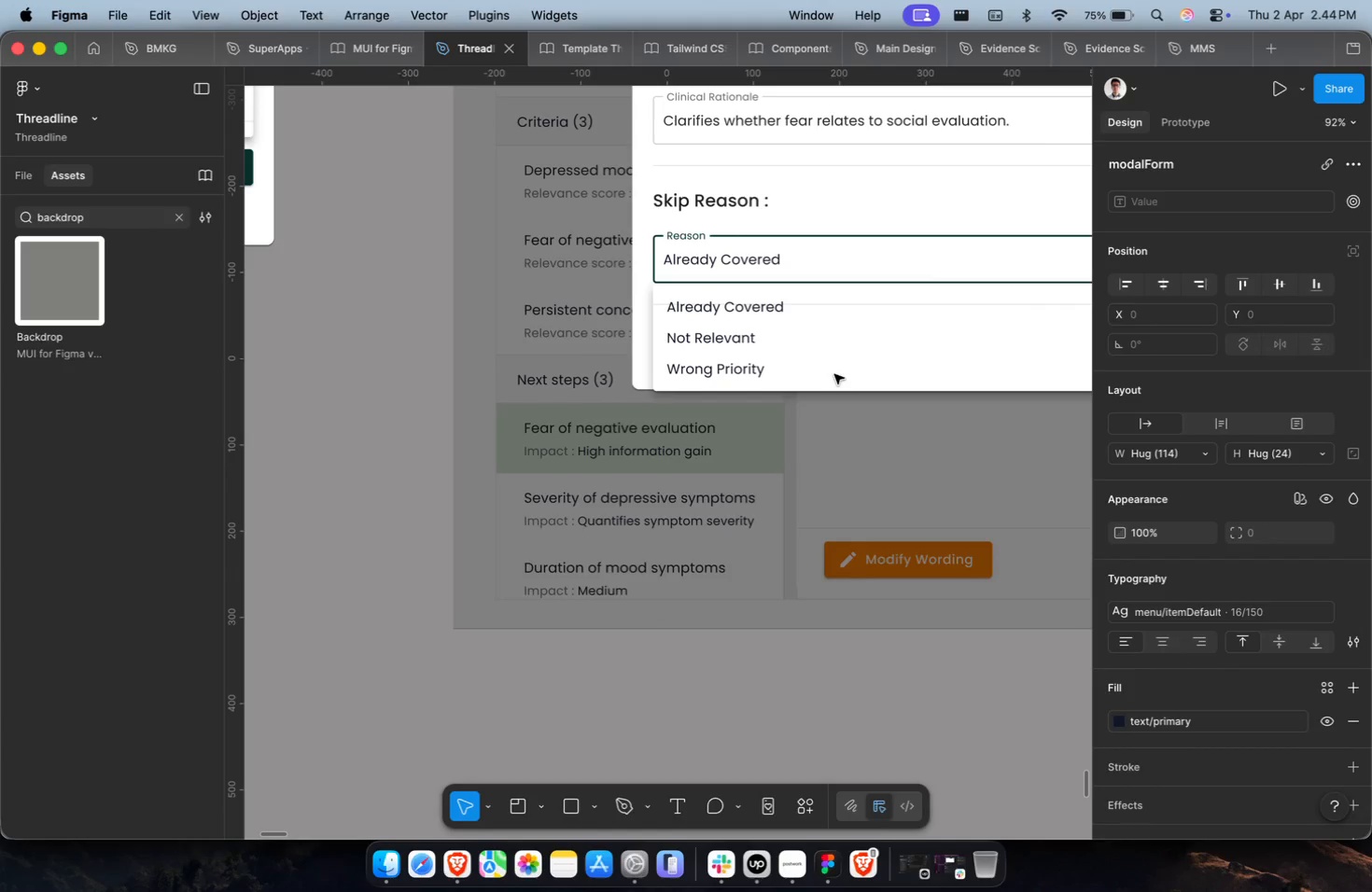 
key(Escape)
 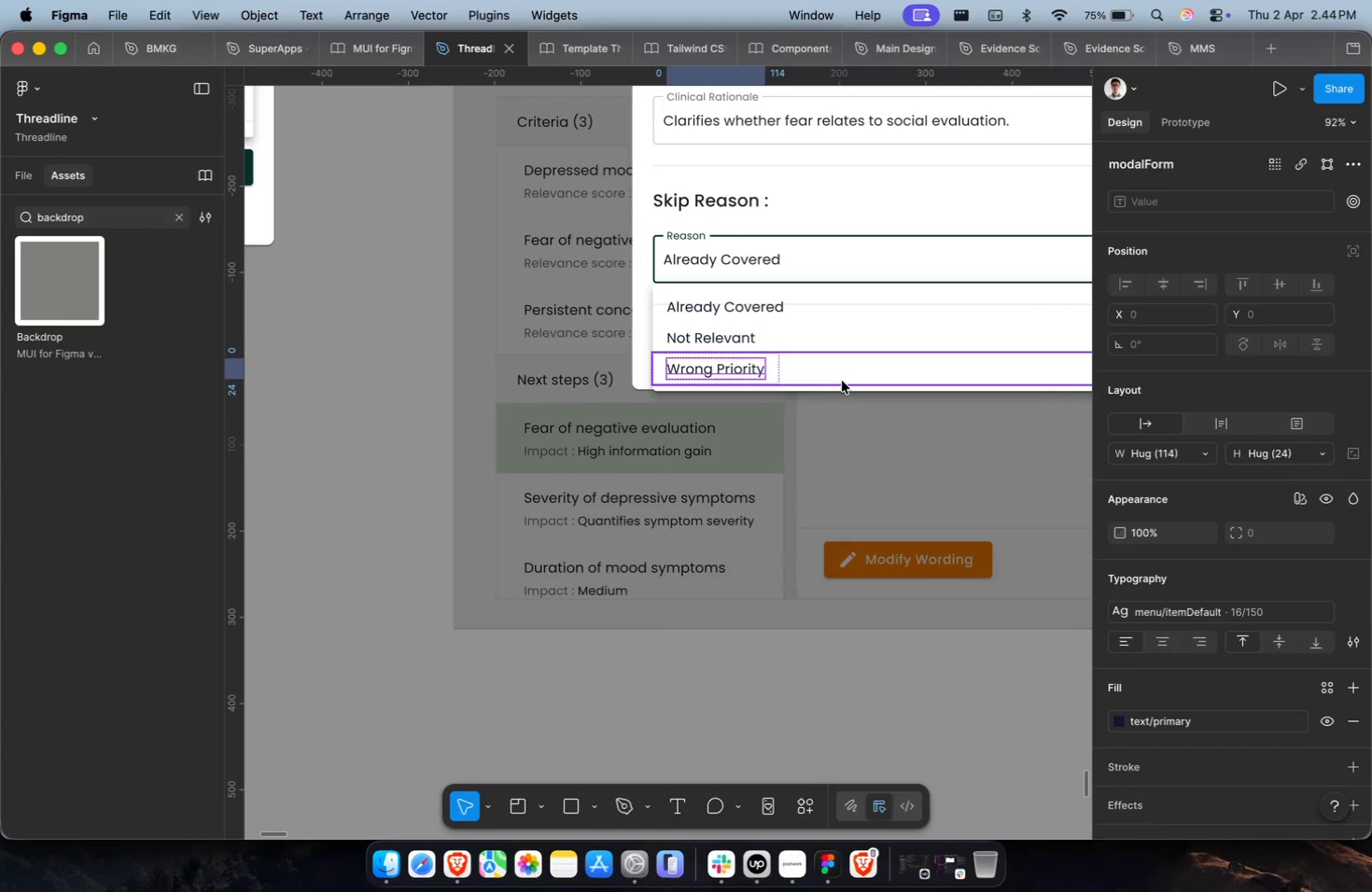 
left_click([844, 381])
 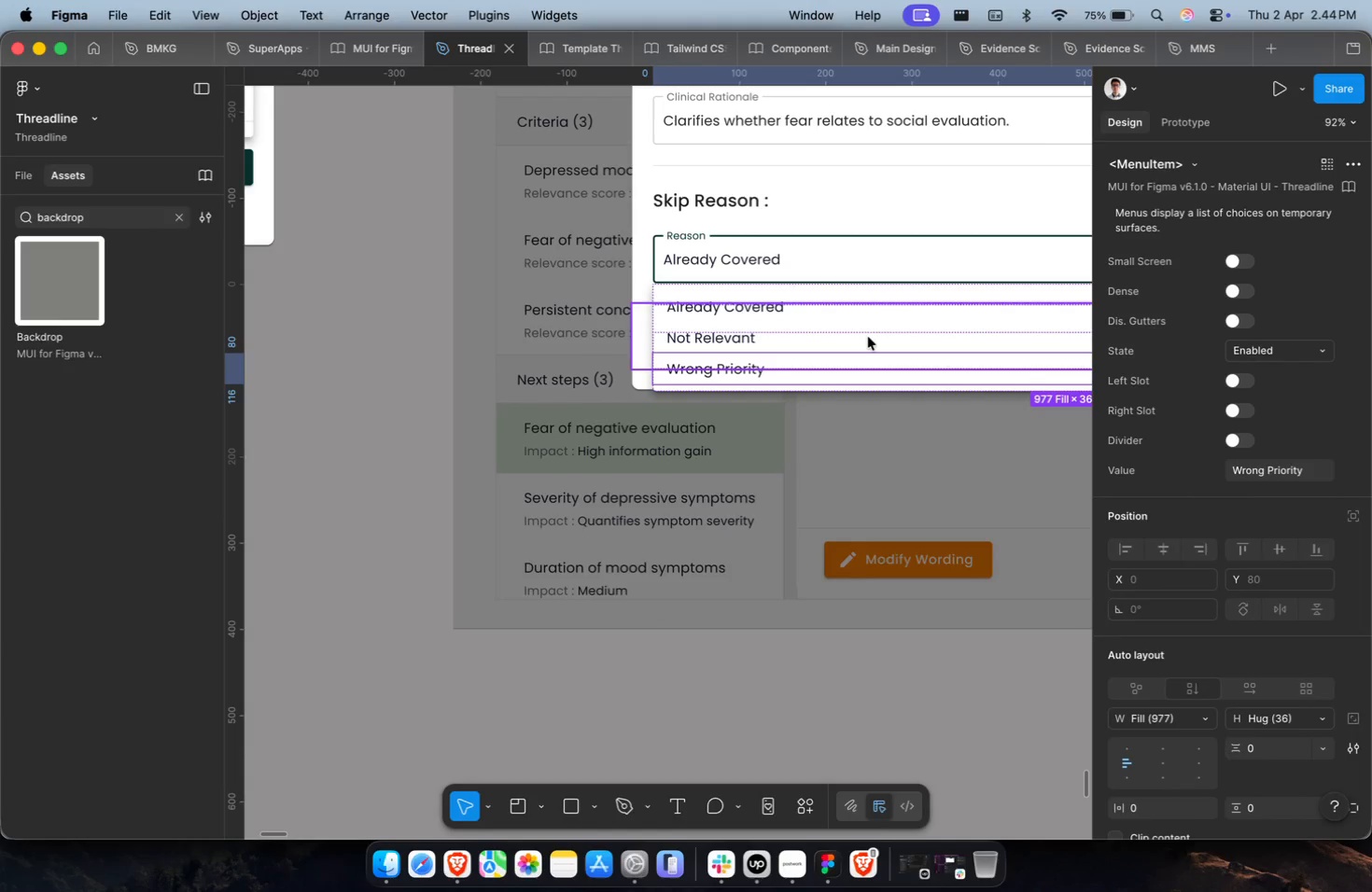 
double_click([868, 337])
 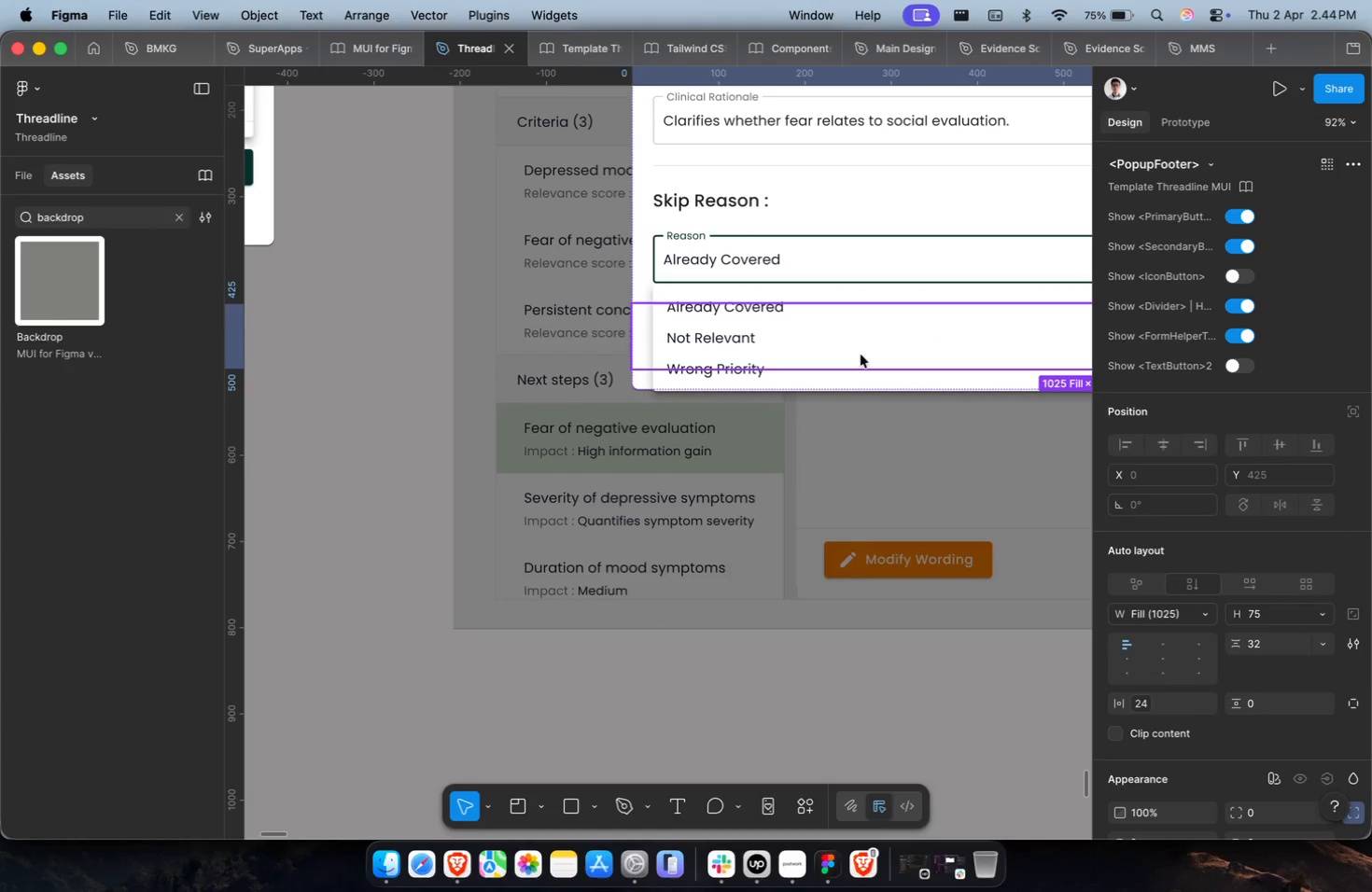 
hold_key(key=CommandLeft, duration=0.39)
scroll: coordinate [830, 364], scroll_direction: up, amount: 8.0
 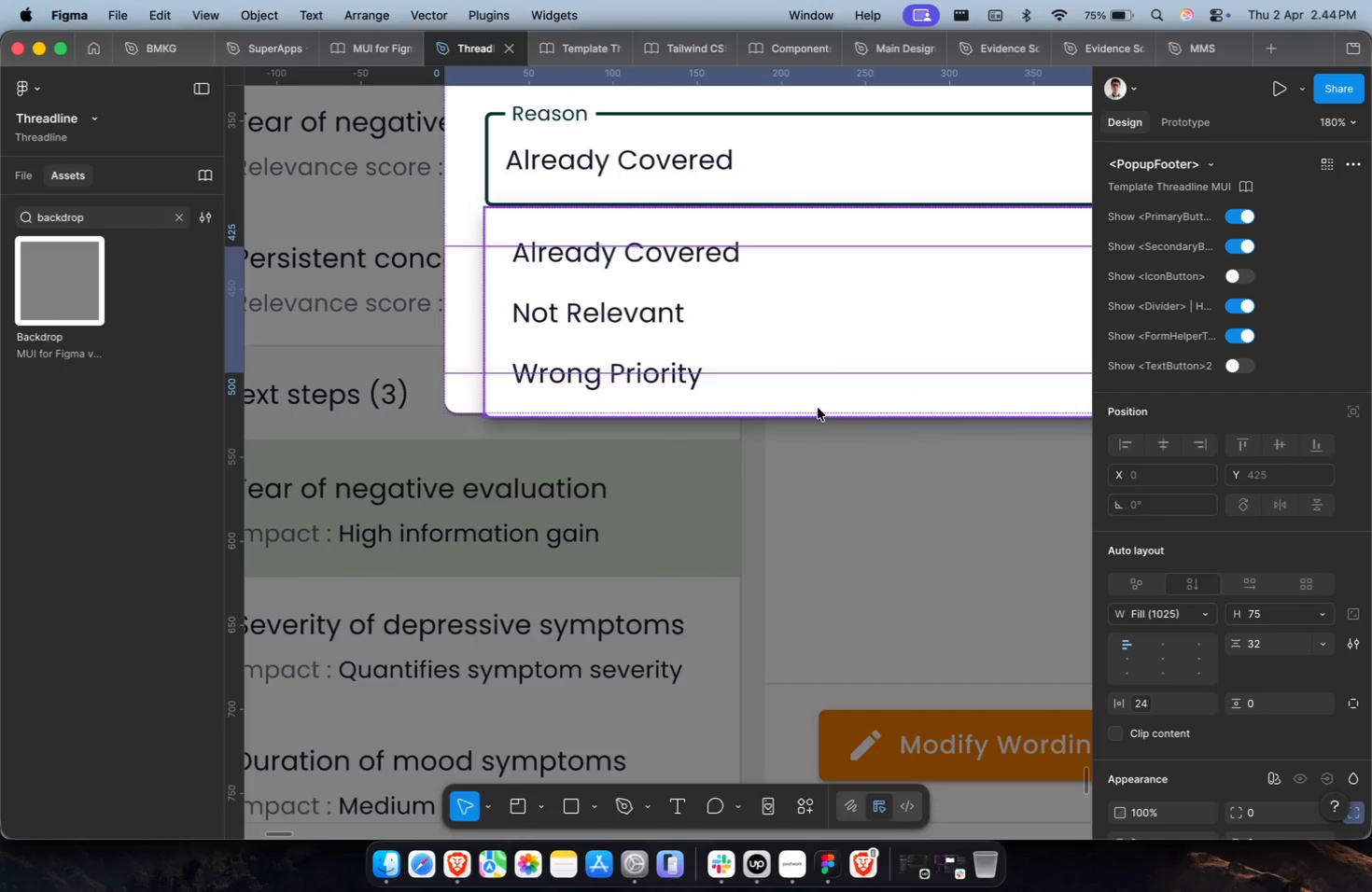 
left_click([819, 405])
 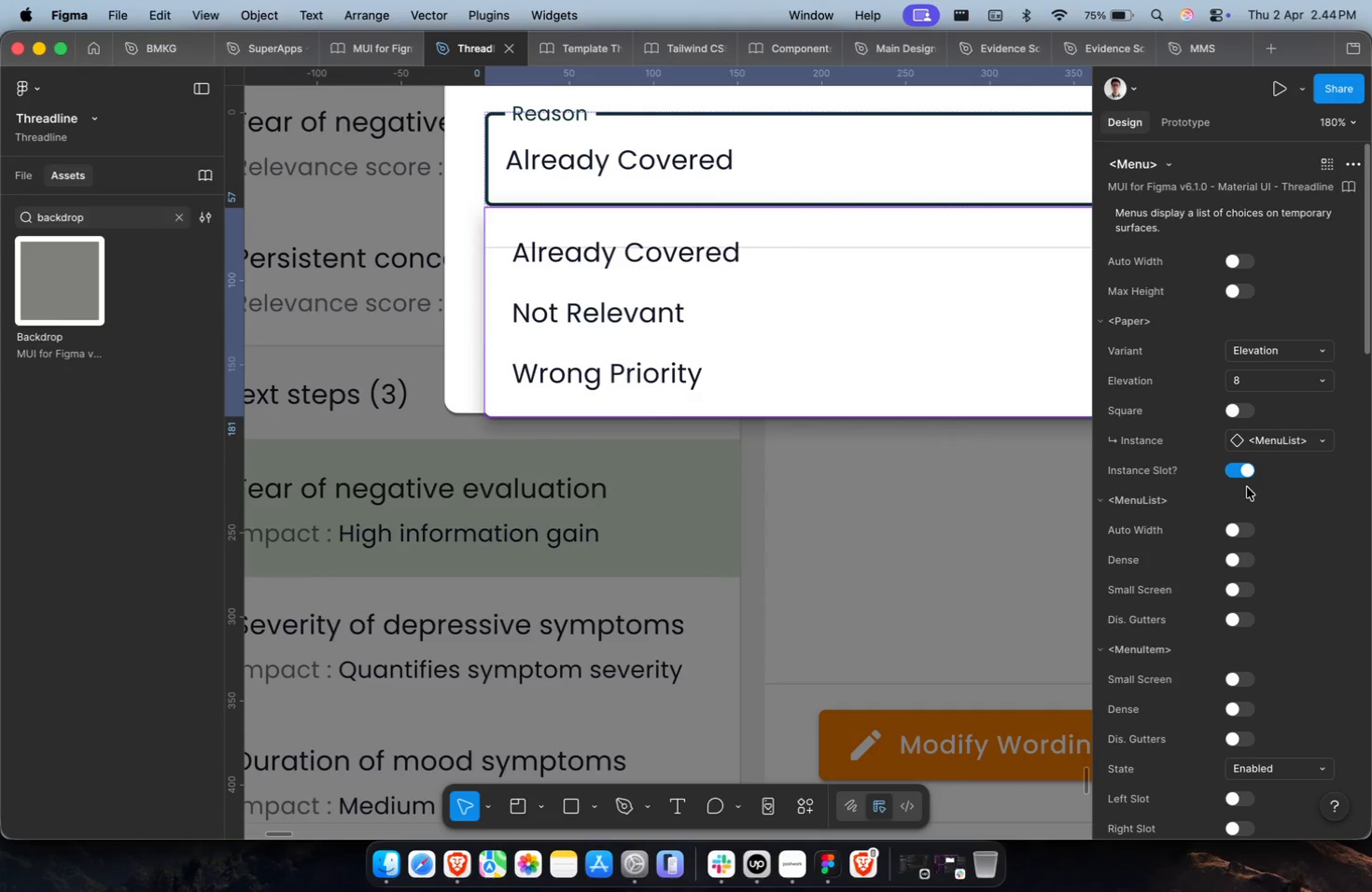 
left_click([1250, 528])
 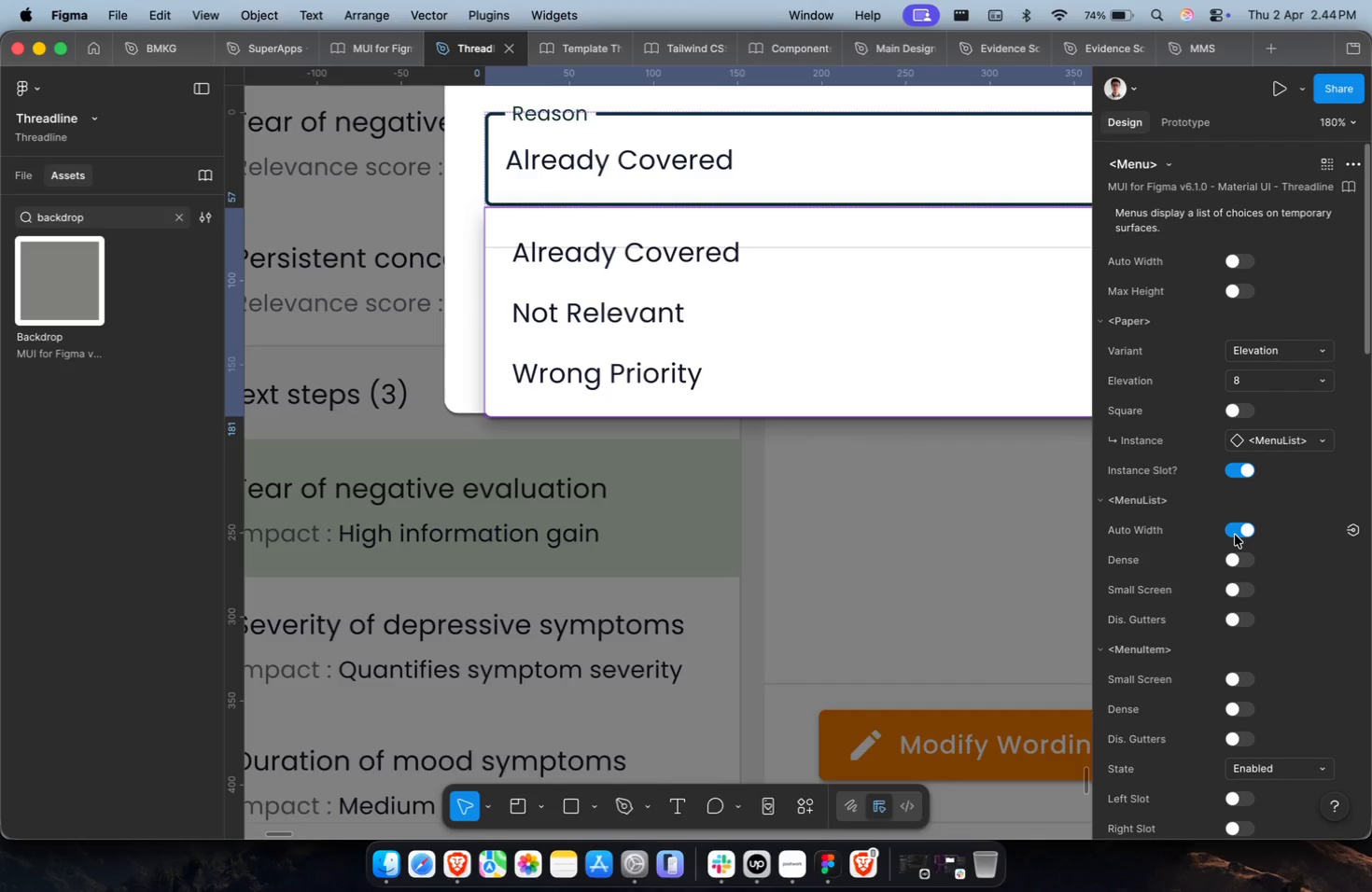 
left_click([1239, 558])
 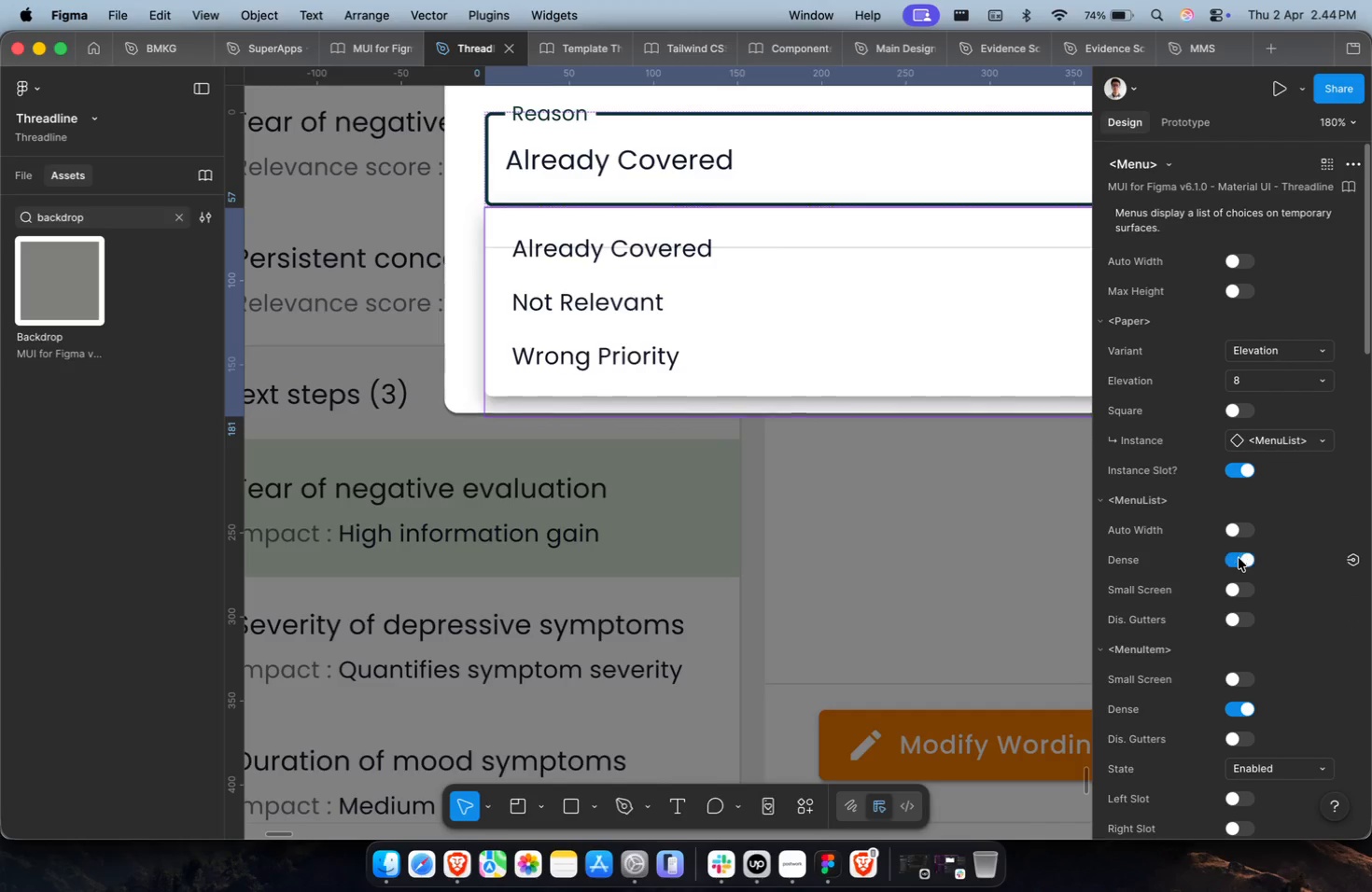 
double_click([1239, 558])
 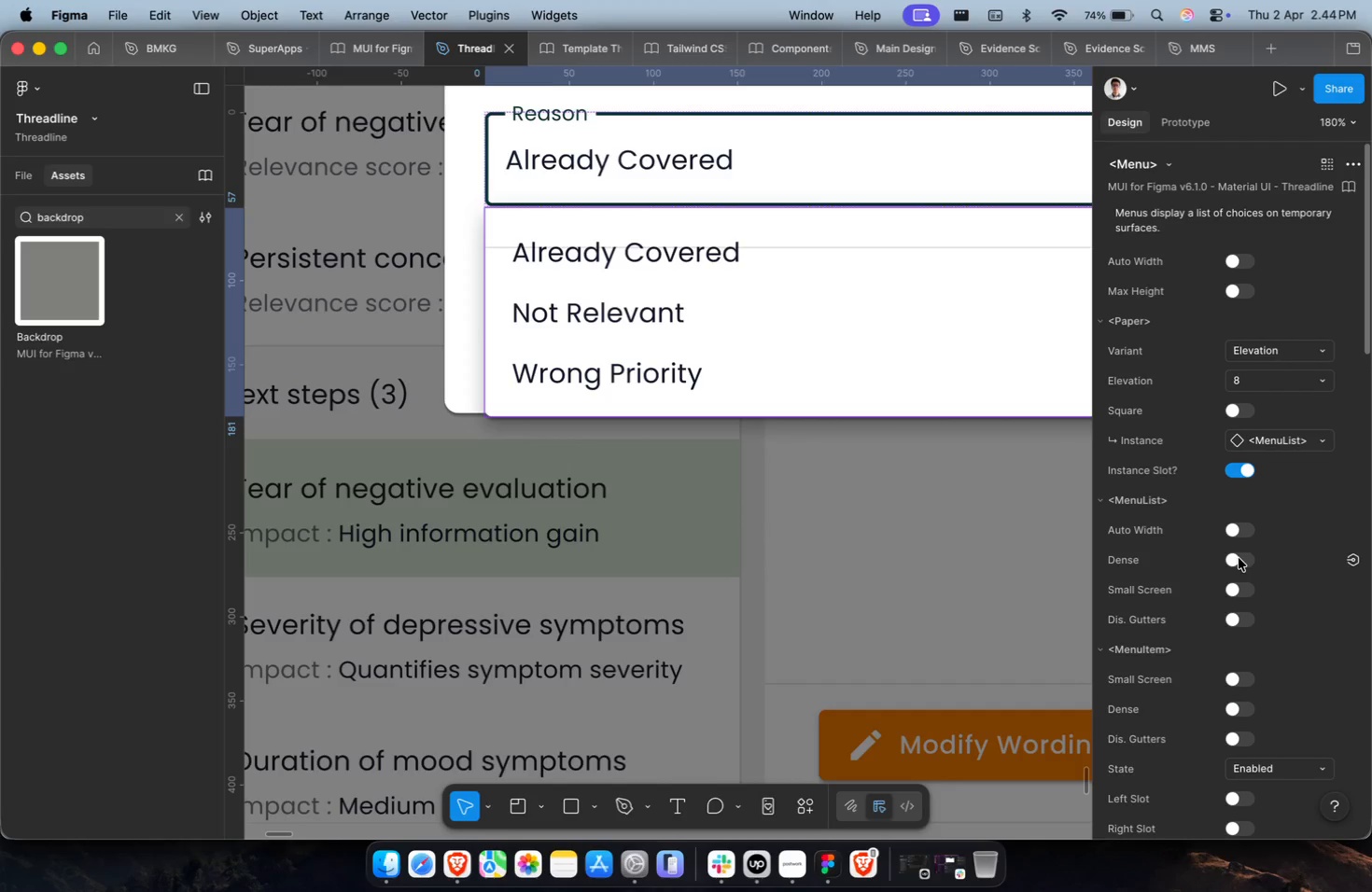 
triple_click([1239, 558])
 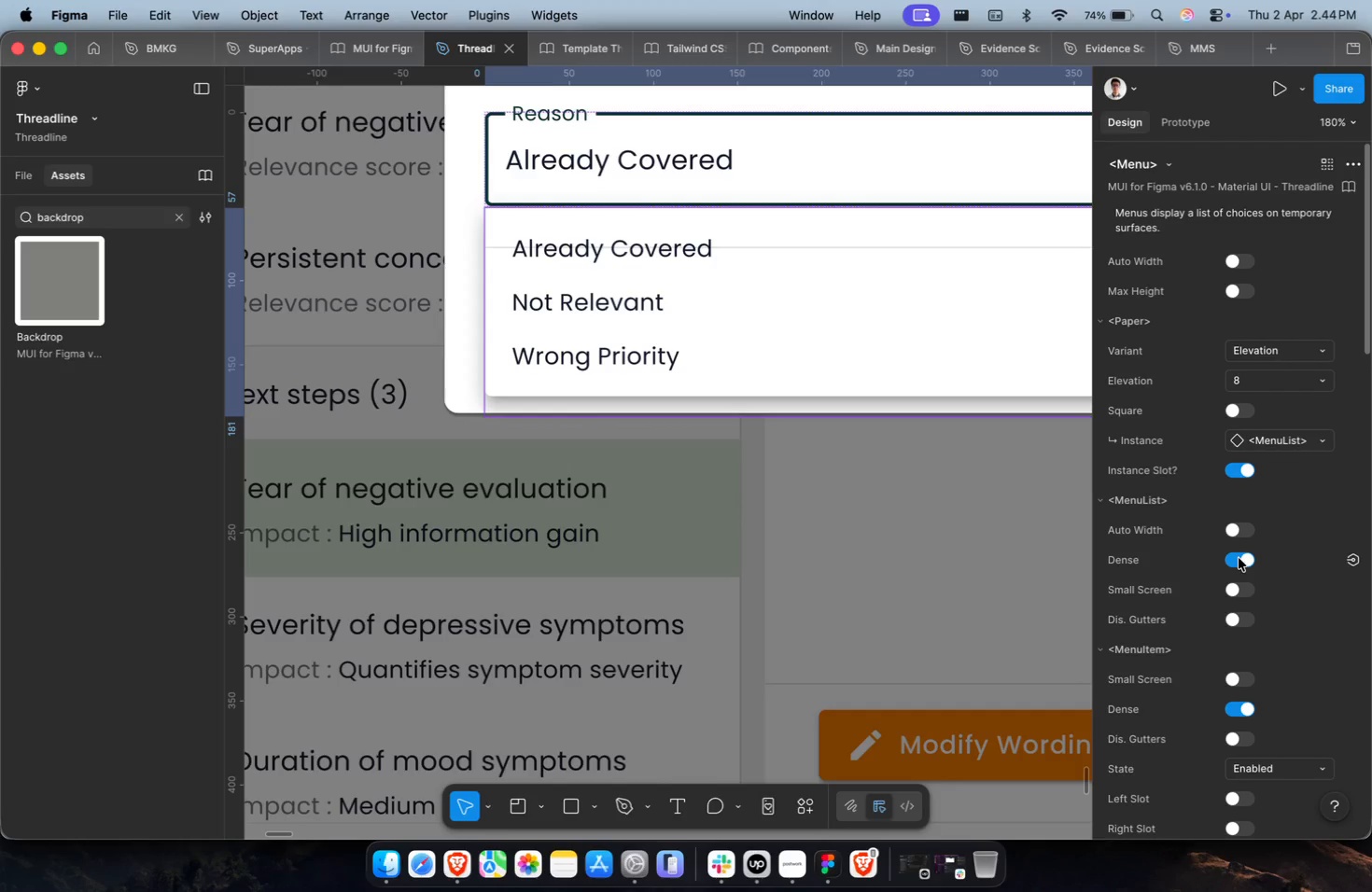 
left_click([1239, 558])
 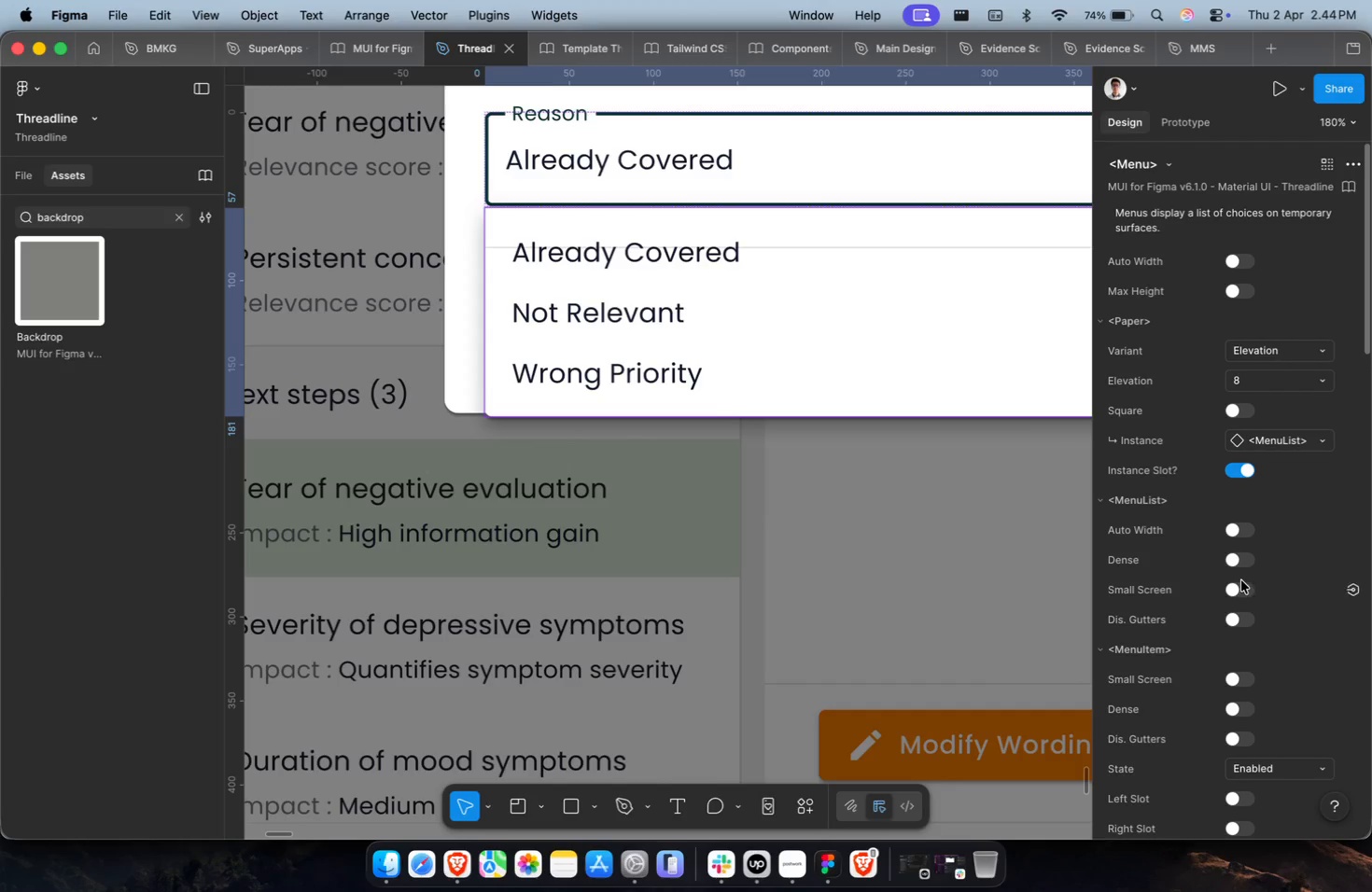 
left_click([1243, 590])
 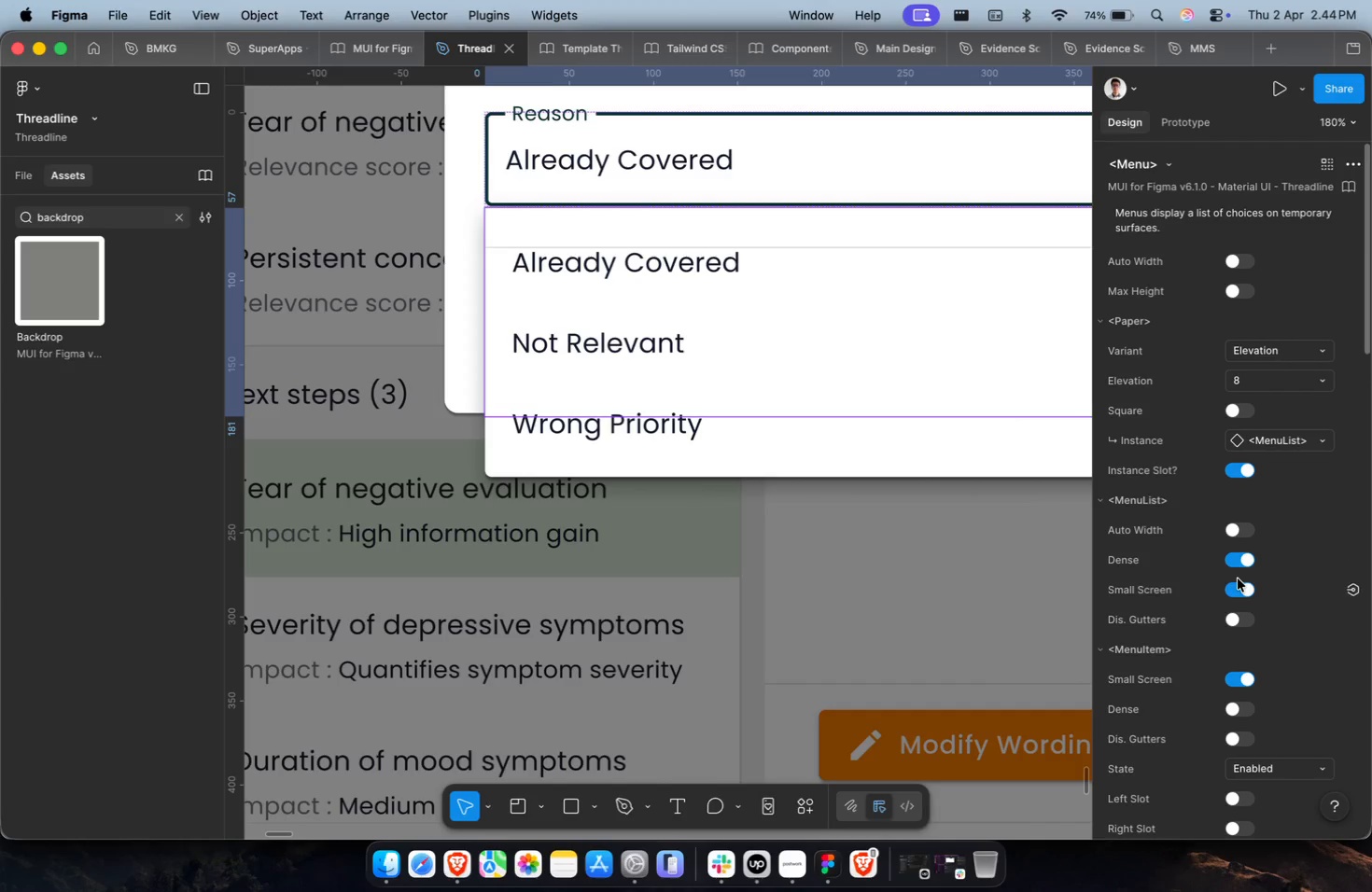 
key(Meta+CommandLeft)
 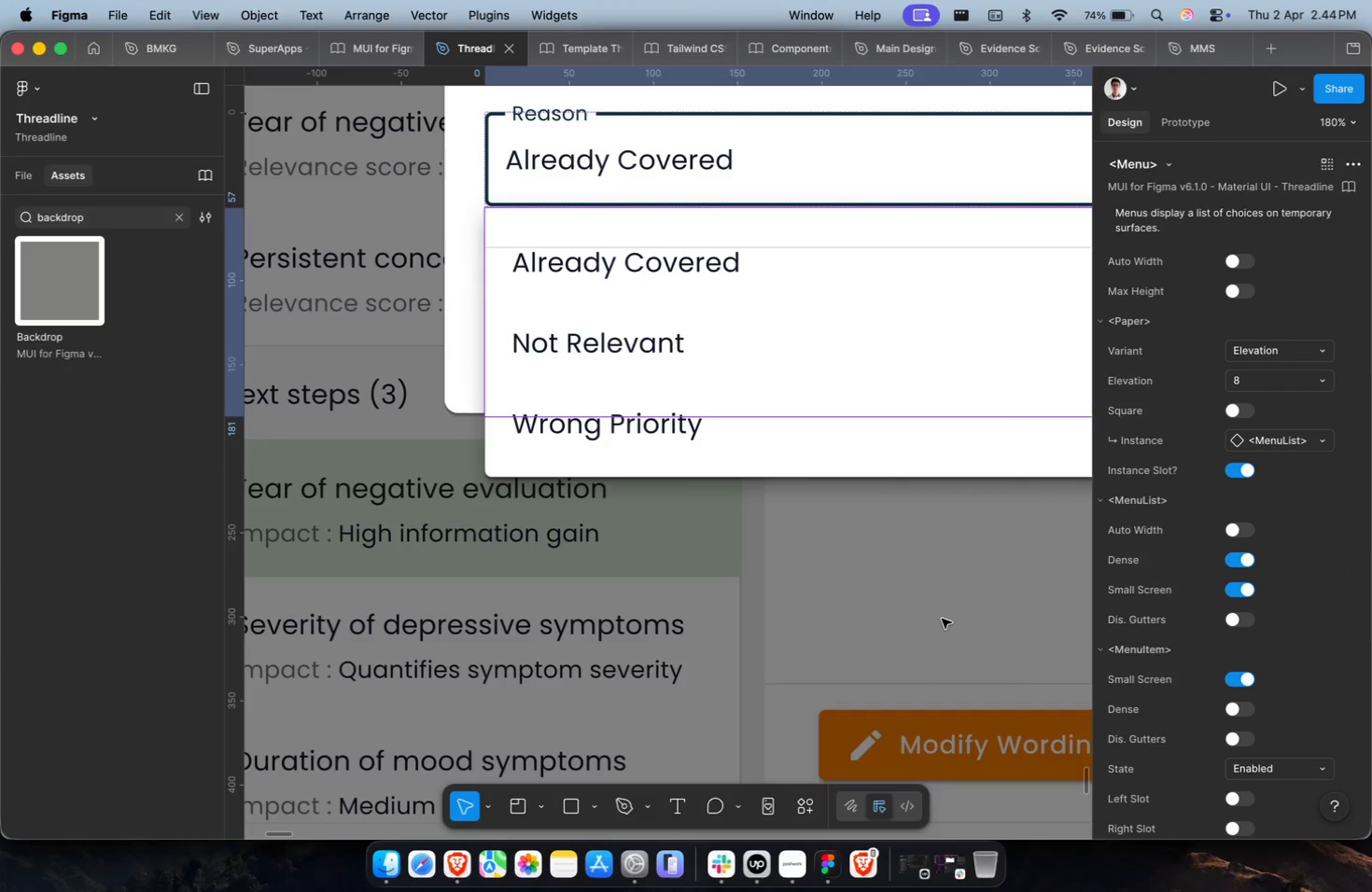 
key(Shift+ShiftLeft)
 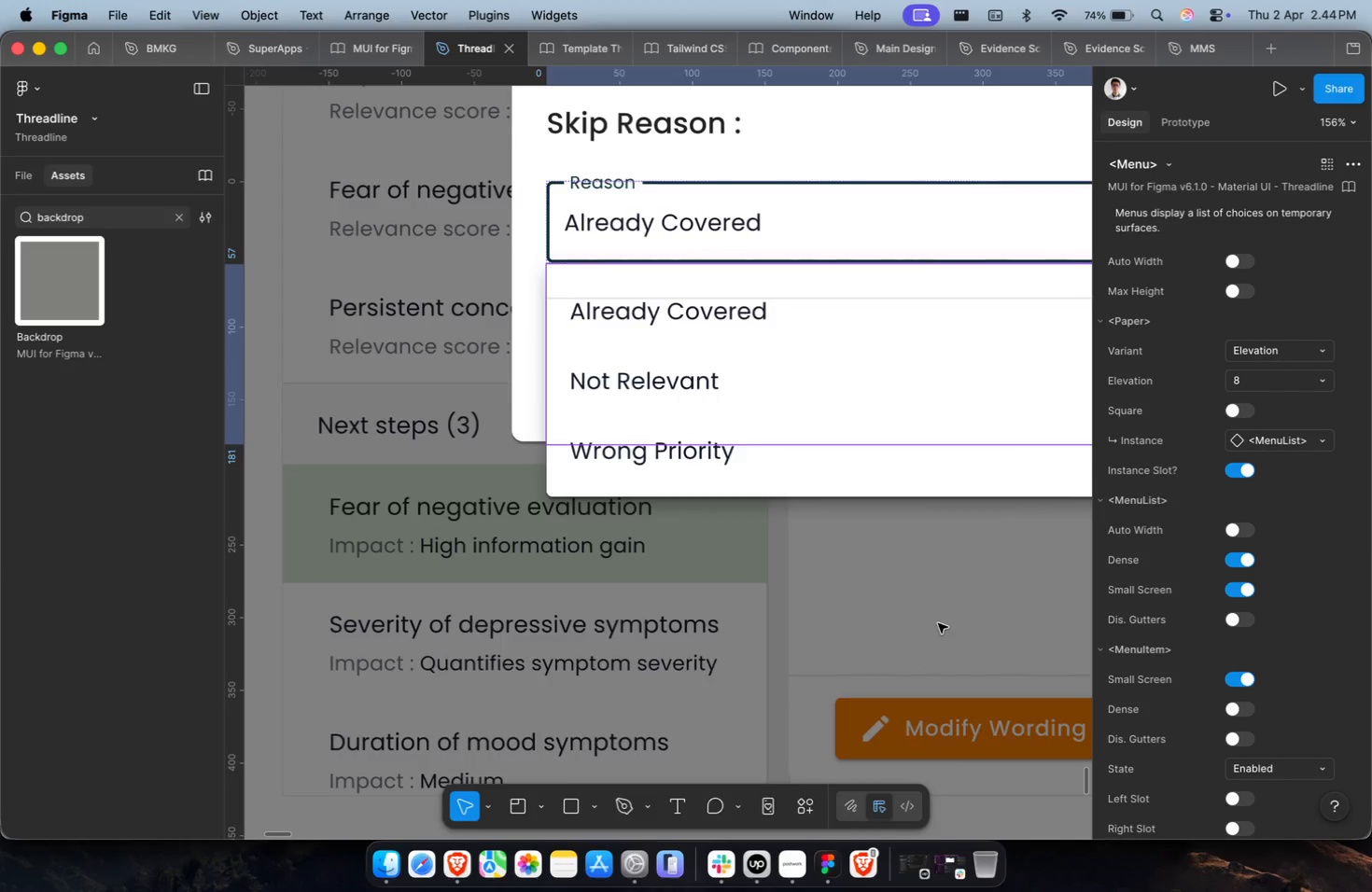 
scroll: coordinate [939, 621], scroll_direction: down, amount: 2.0
 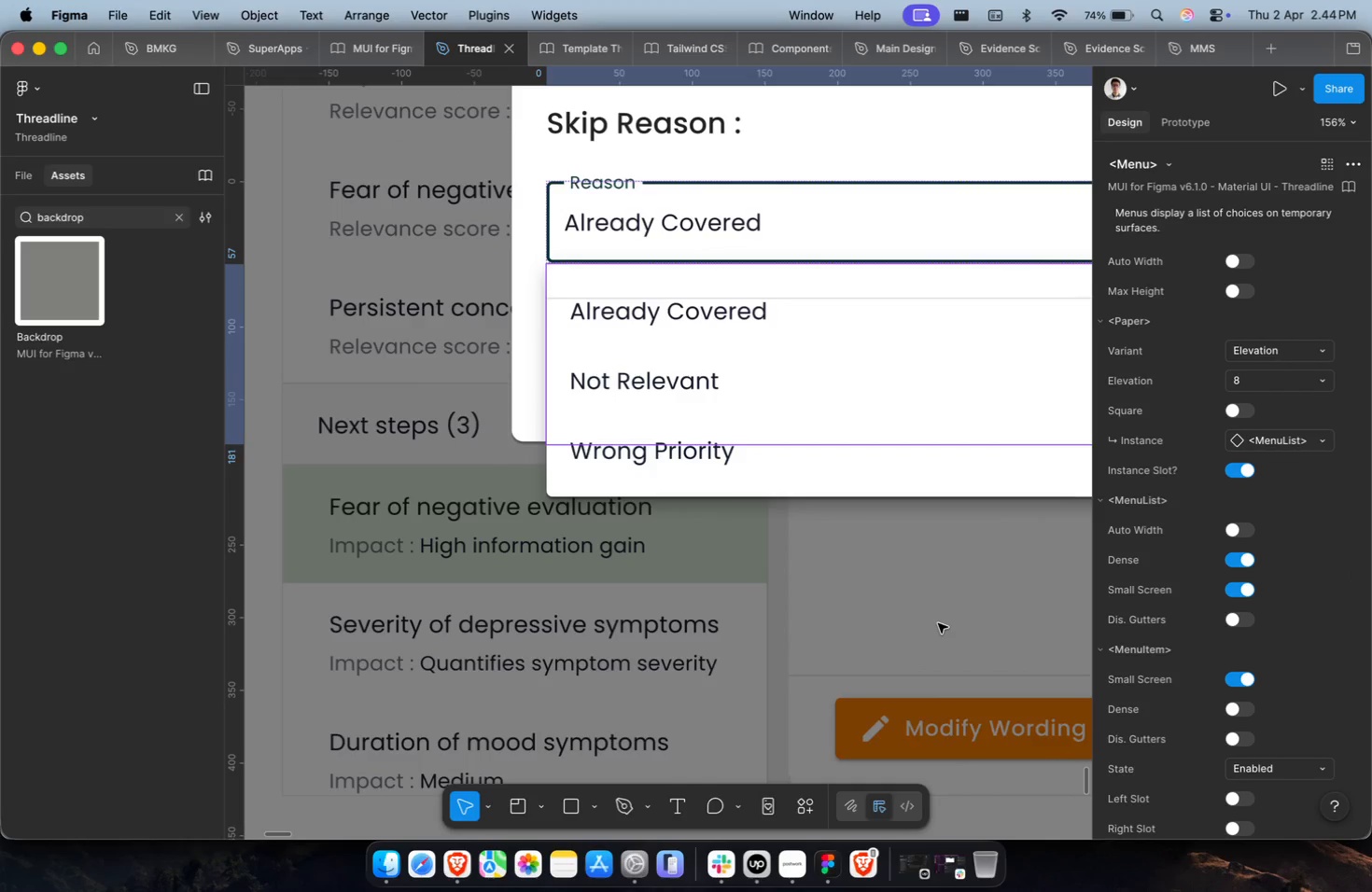 
key(Meta+CommandLeft)
 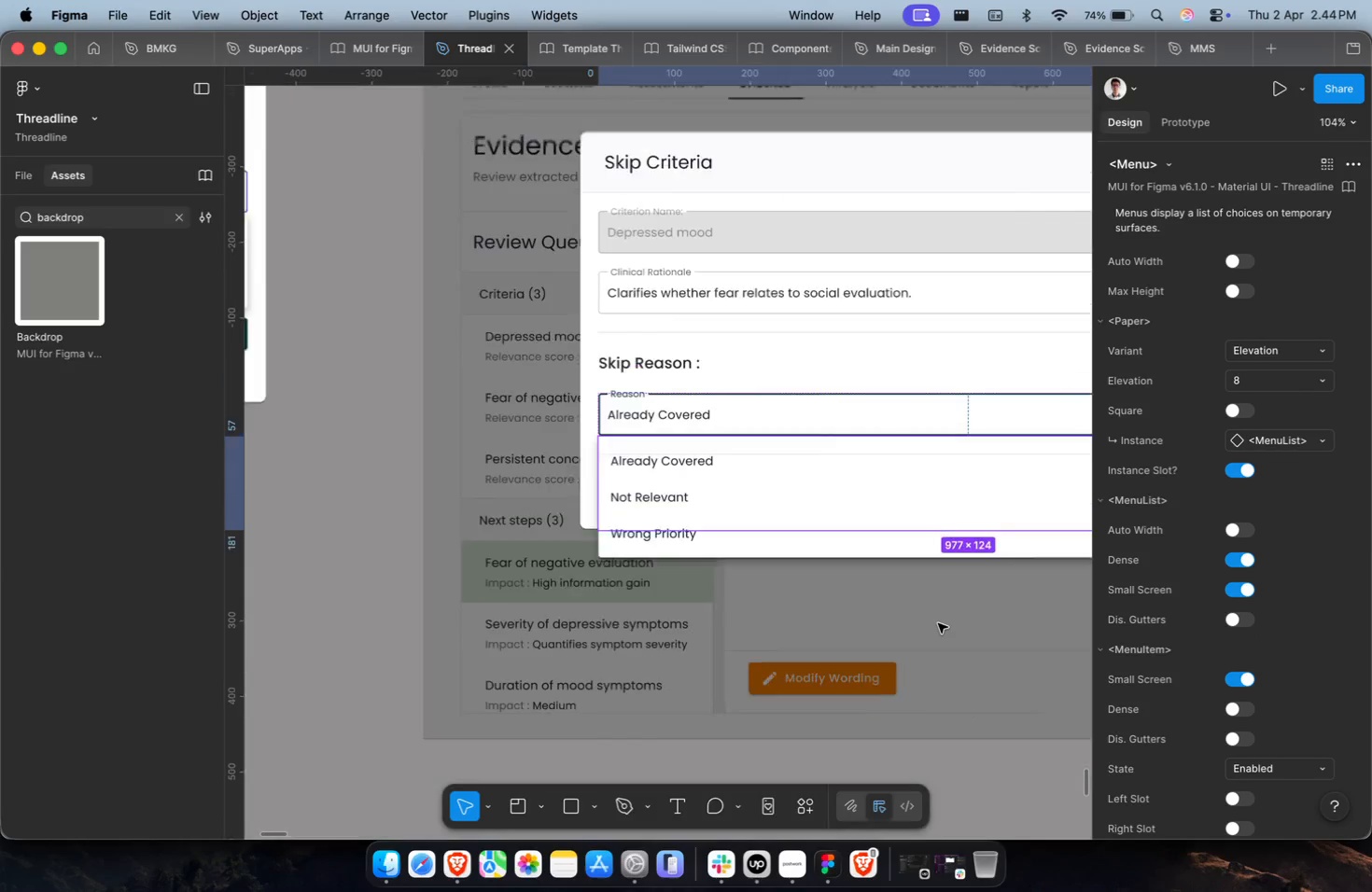 
hold_key(key=ShiftLeft, duration=0.31)
scroll: coordinate [938, 623], scroll_direction: down, amount: 23.0
 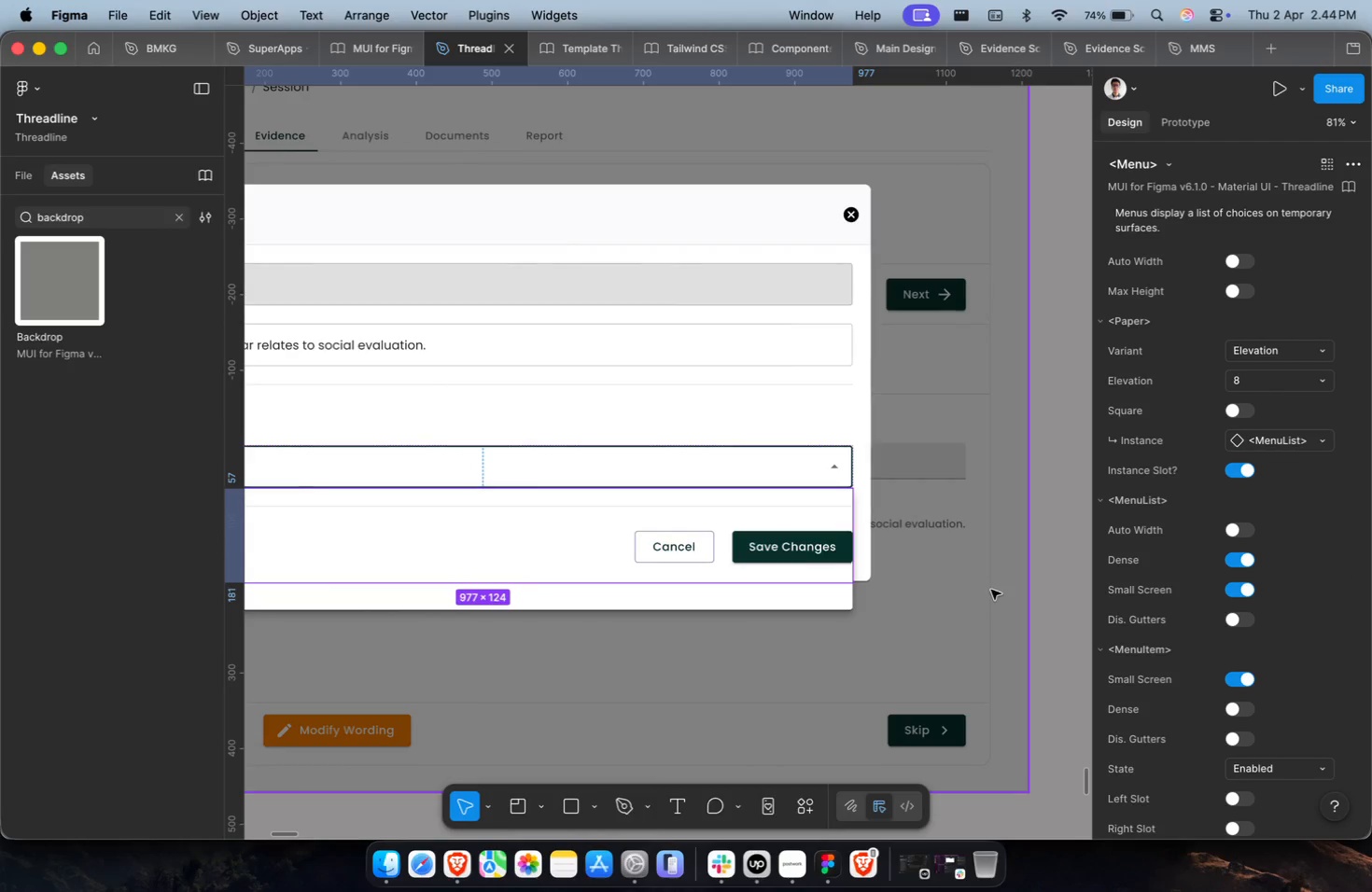 
left_click([991, 590])
 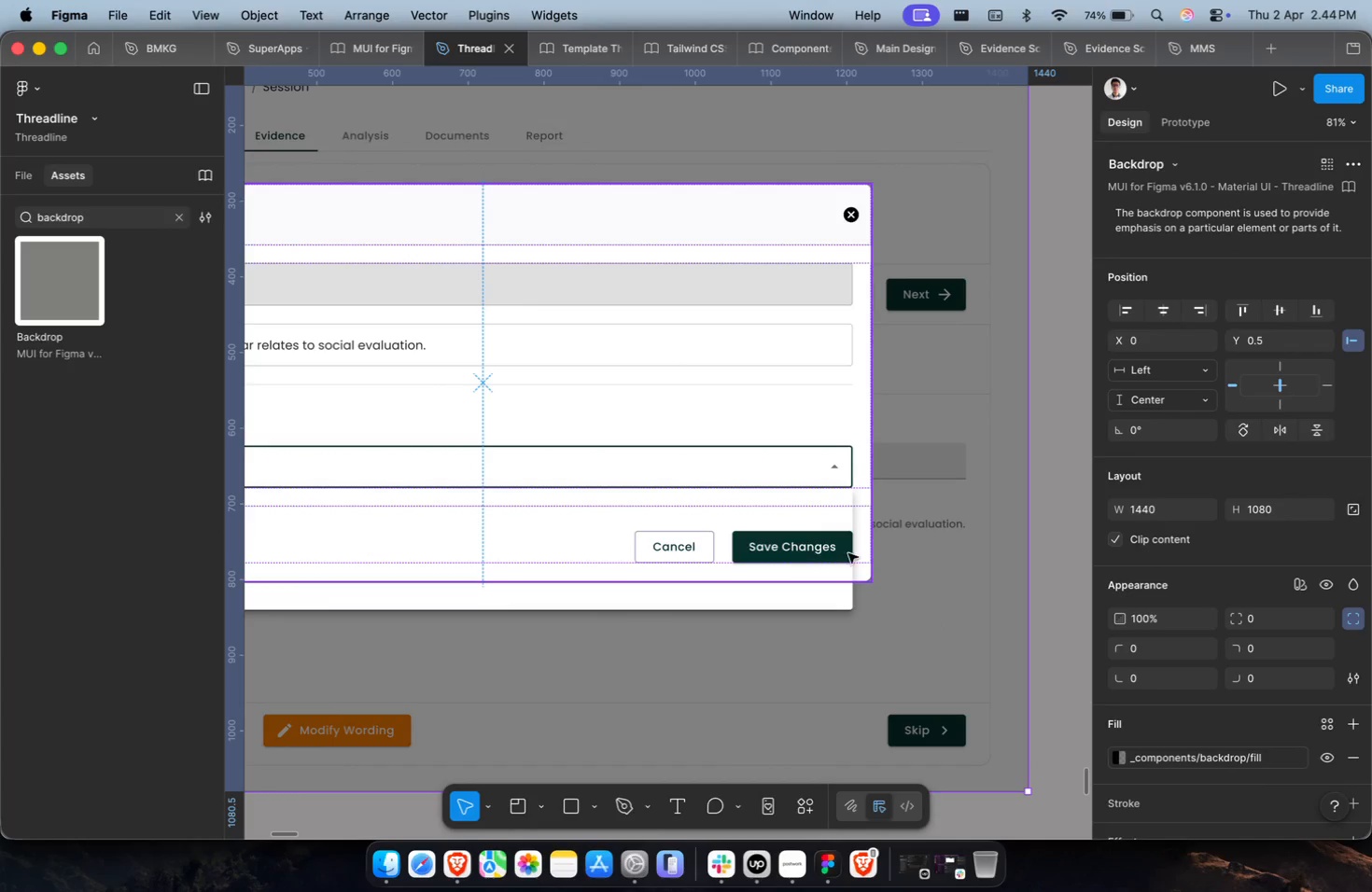 
double_click([848, 553])
 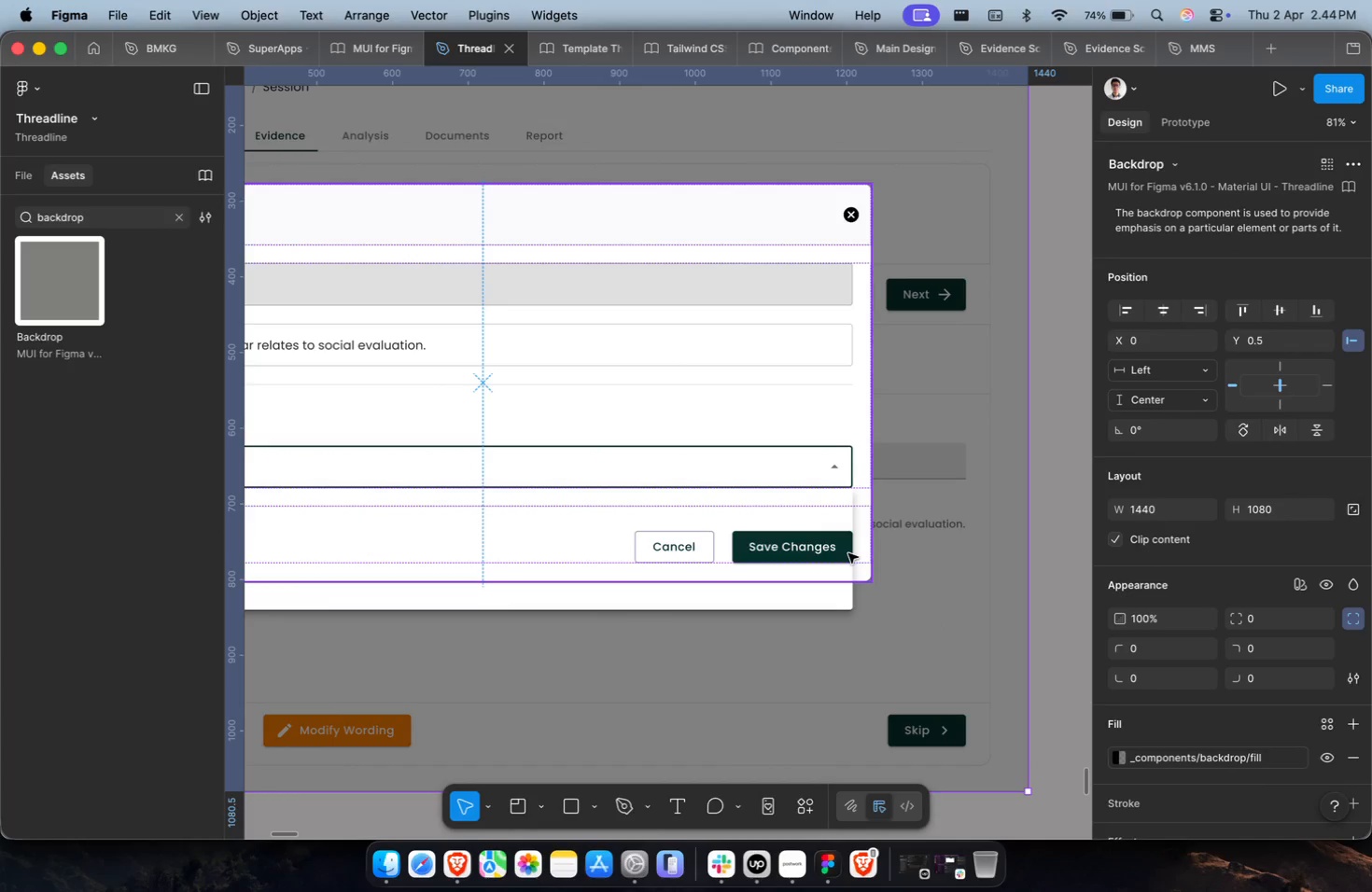 
triple_click([848, 553])
 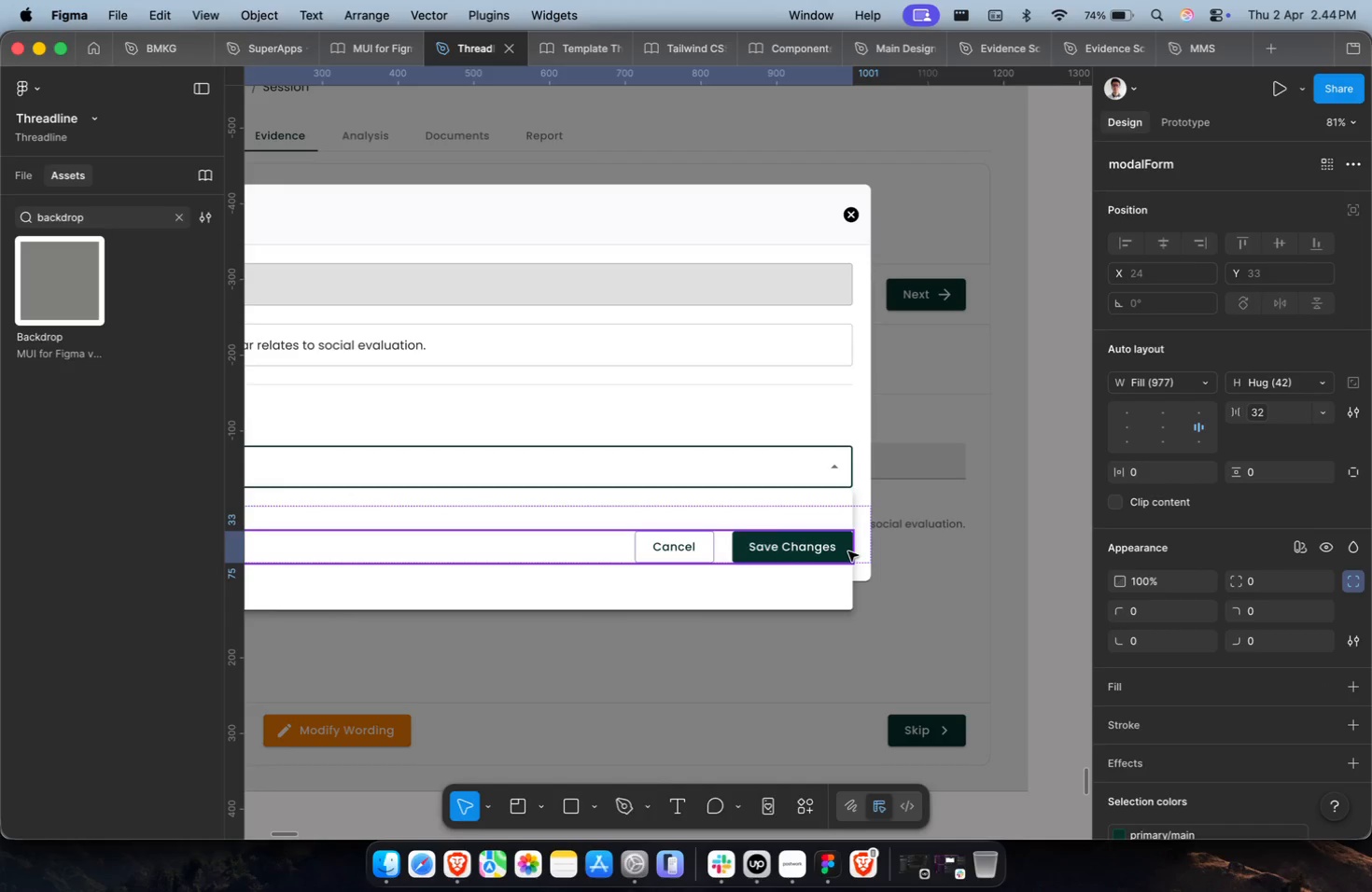 
key(Backslash)
 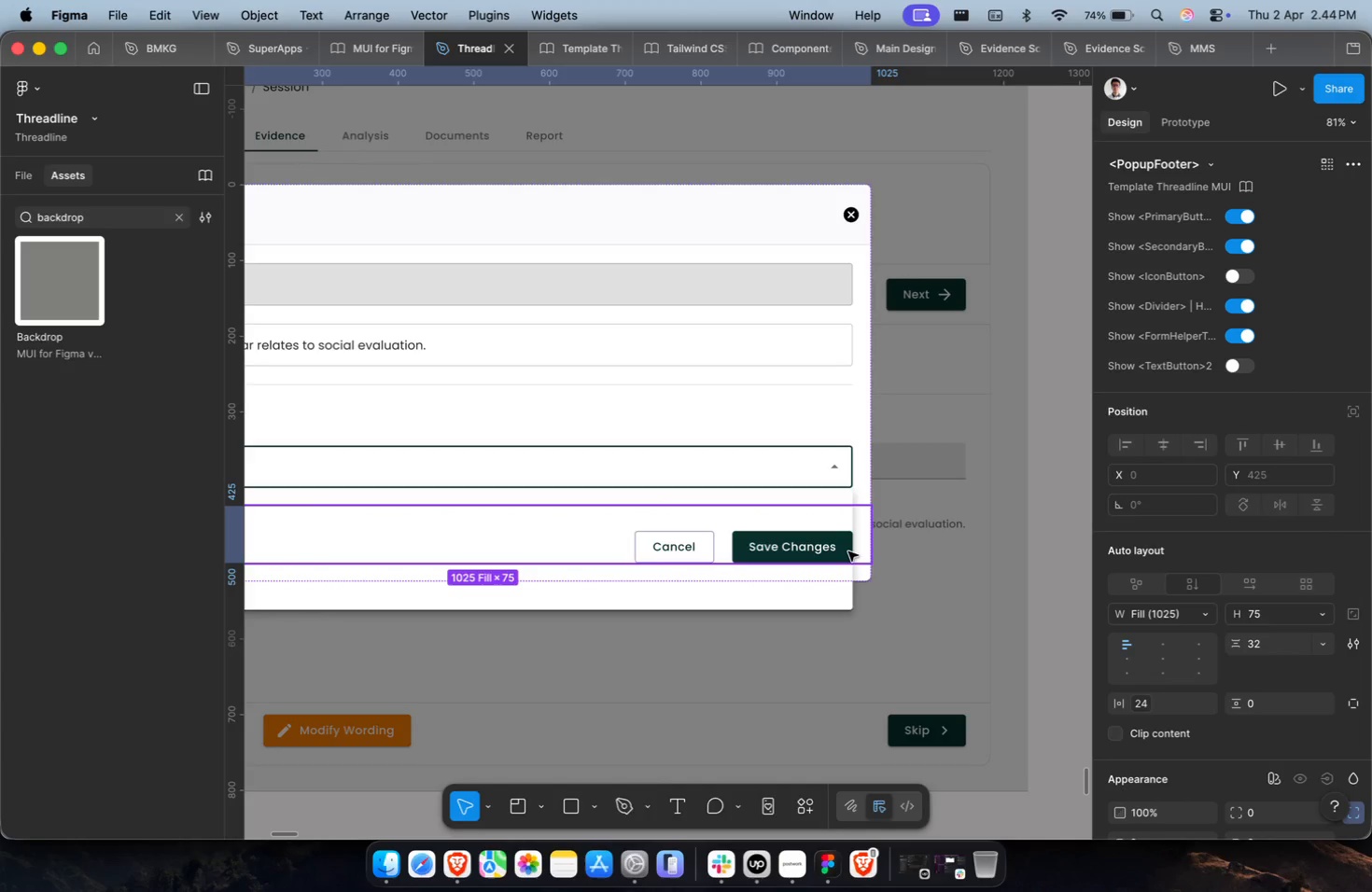 
key(Meta+CommandLeft)
 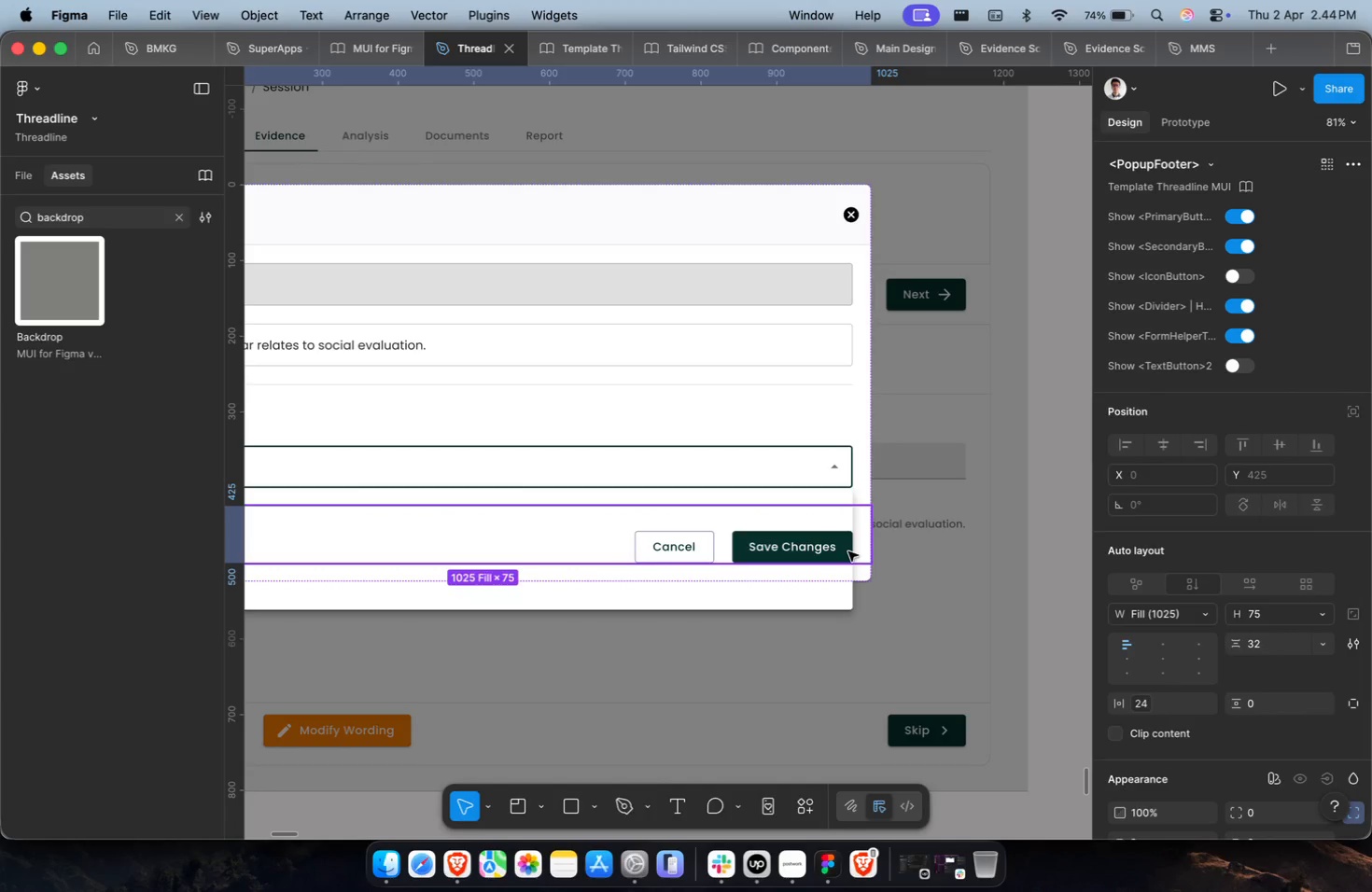 
key(Meta+Z)
 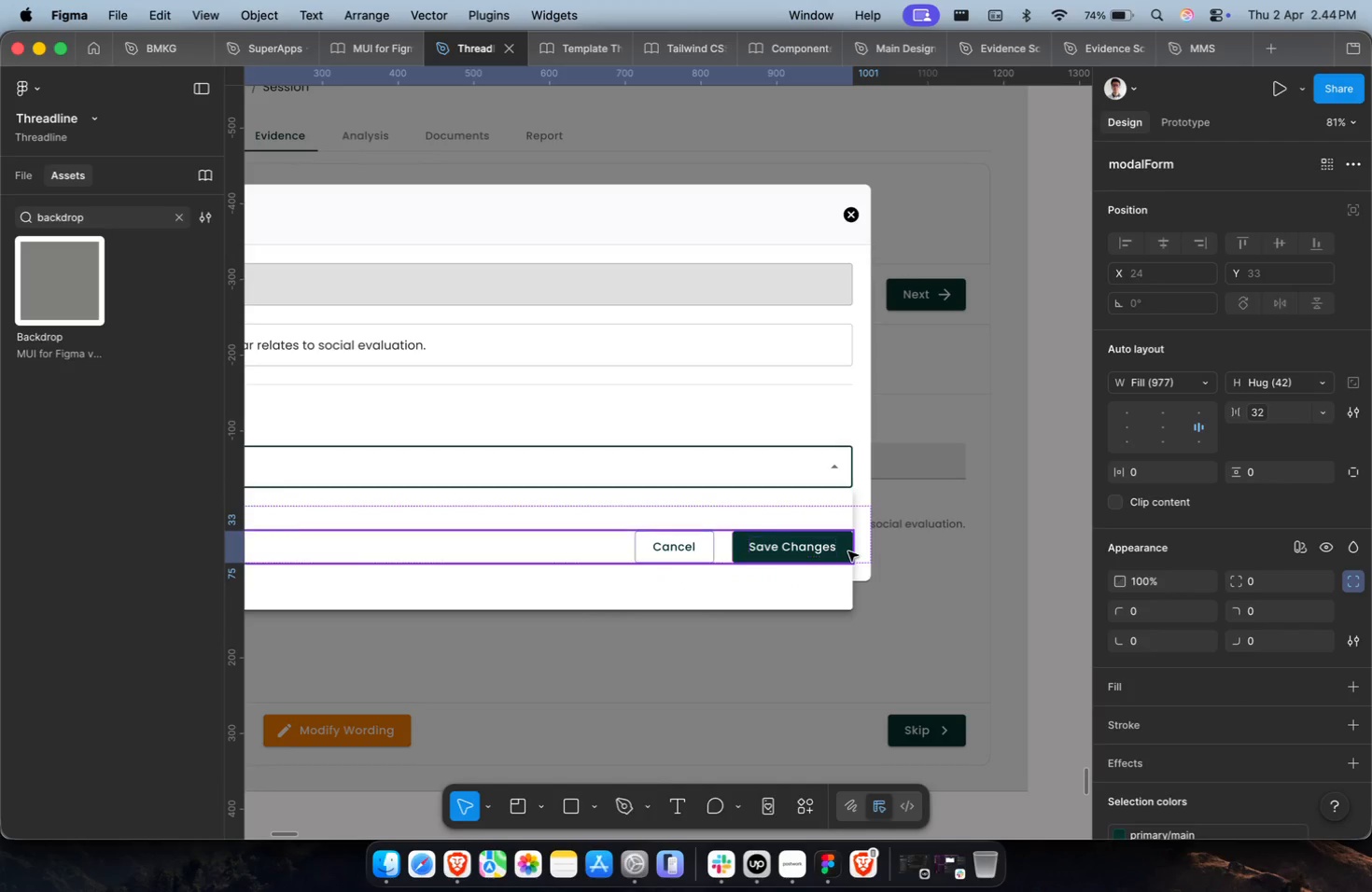 
key(Backspace)
 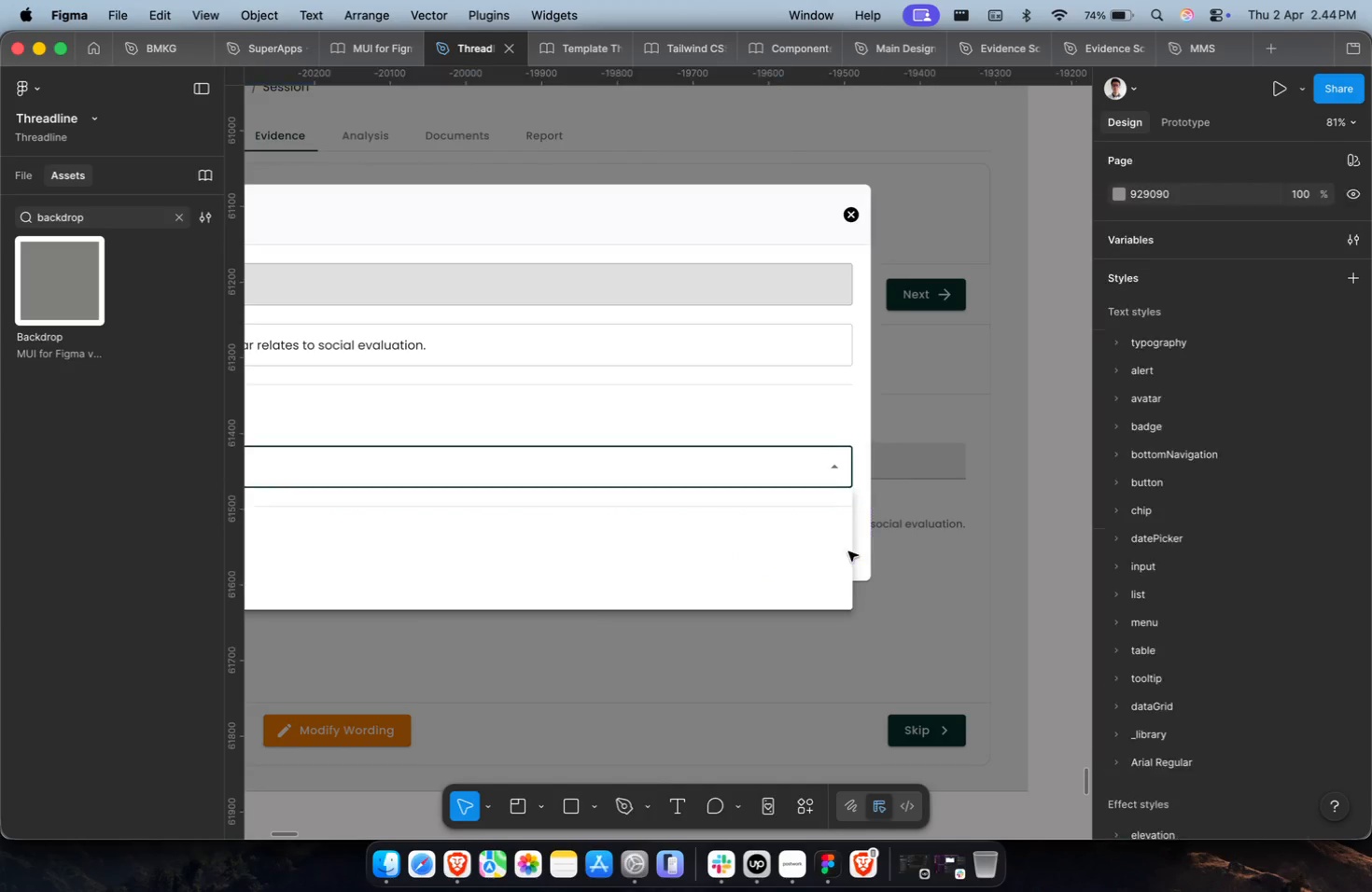 
hold_key(key=CommandLeft, duration=0.36)
hold_key(key=ShiftLeft, duration=0.82)
scroll: coordinate [848, 551], scroll_direction: down, amount: 8.0
 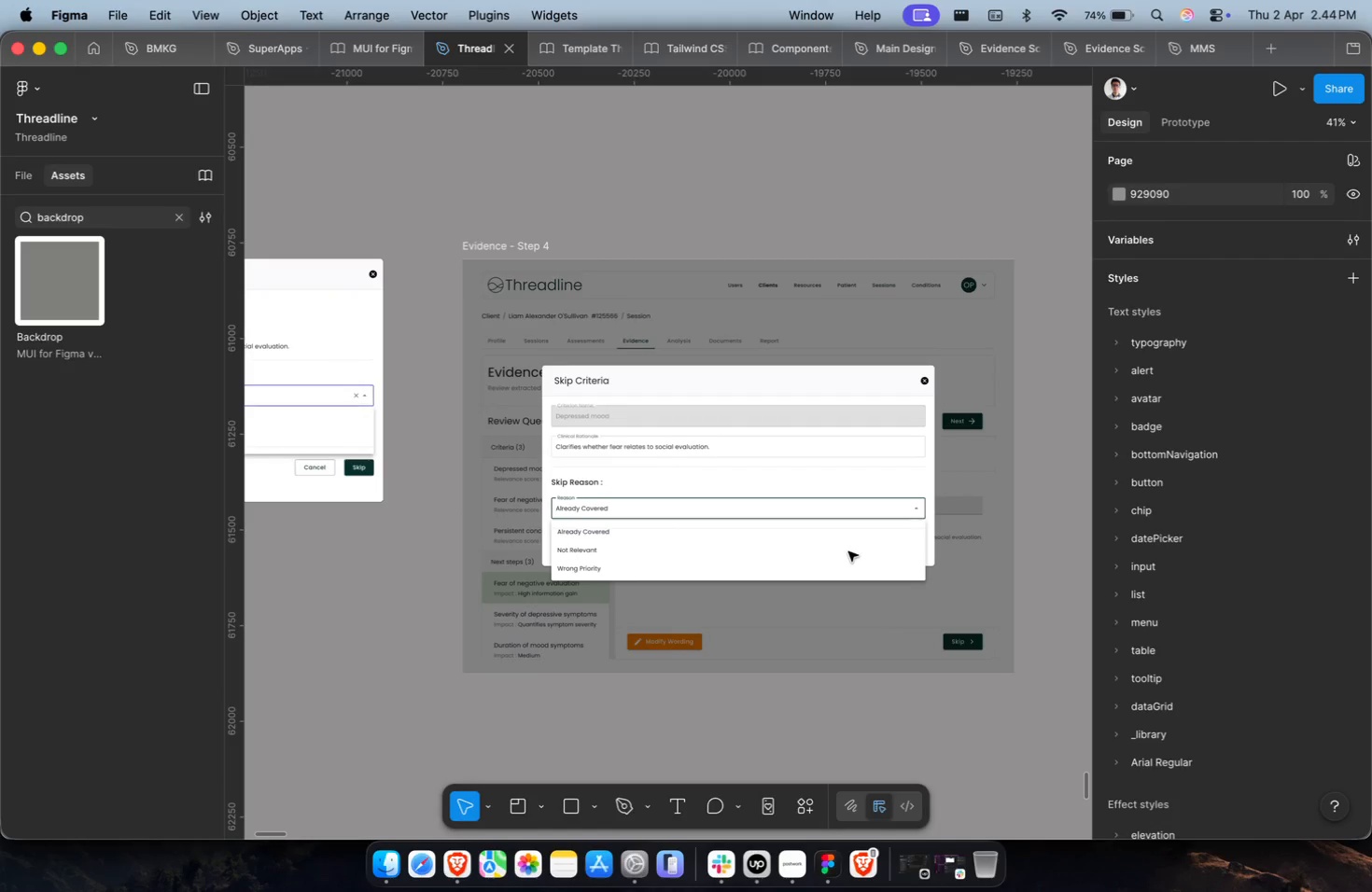 
key(Meta+Z)
 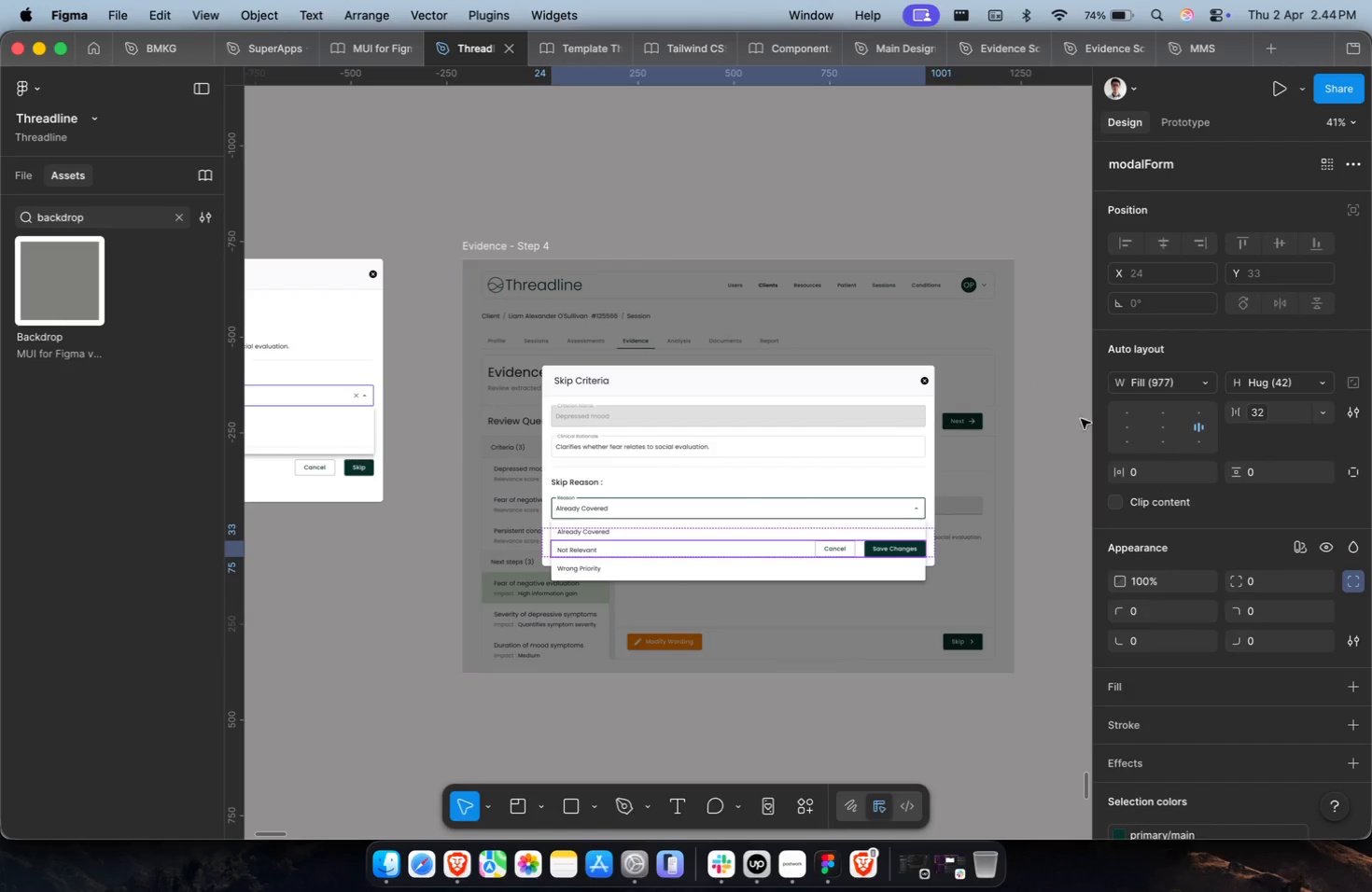 
left_click([1081, 428])
 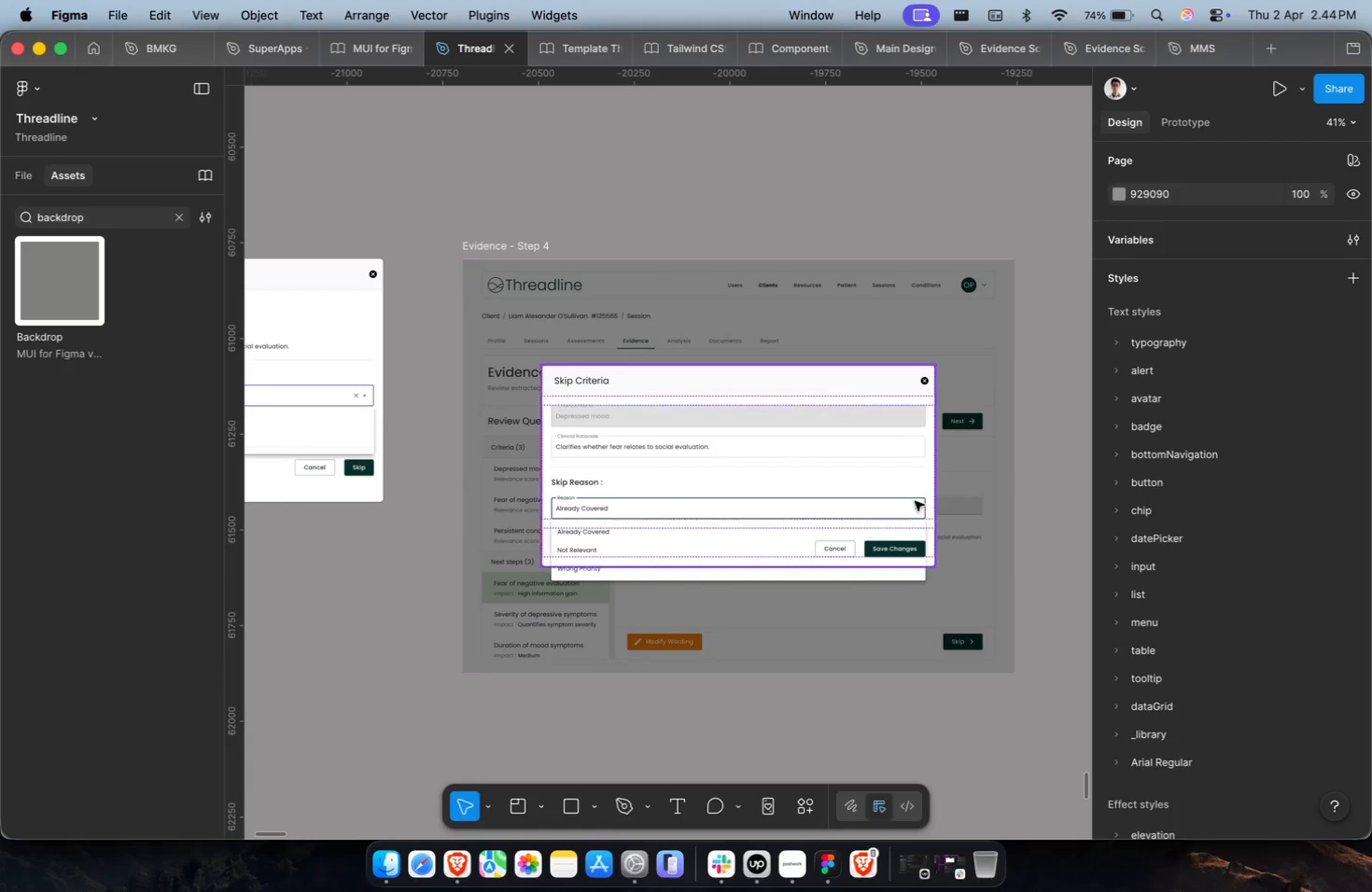 
left_click([915, 501])
 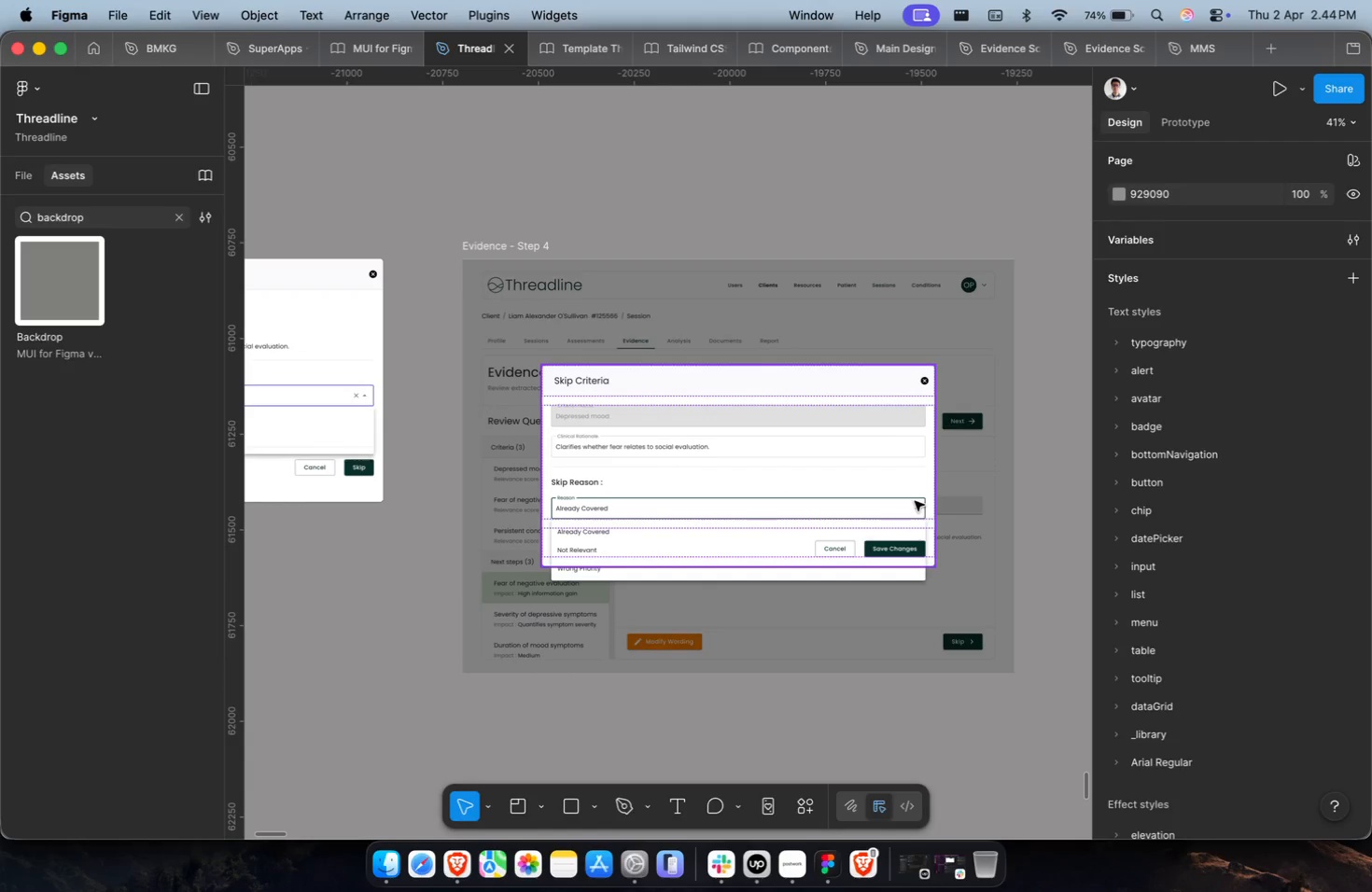 
key(Meta+D)
 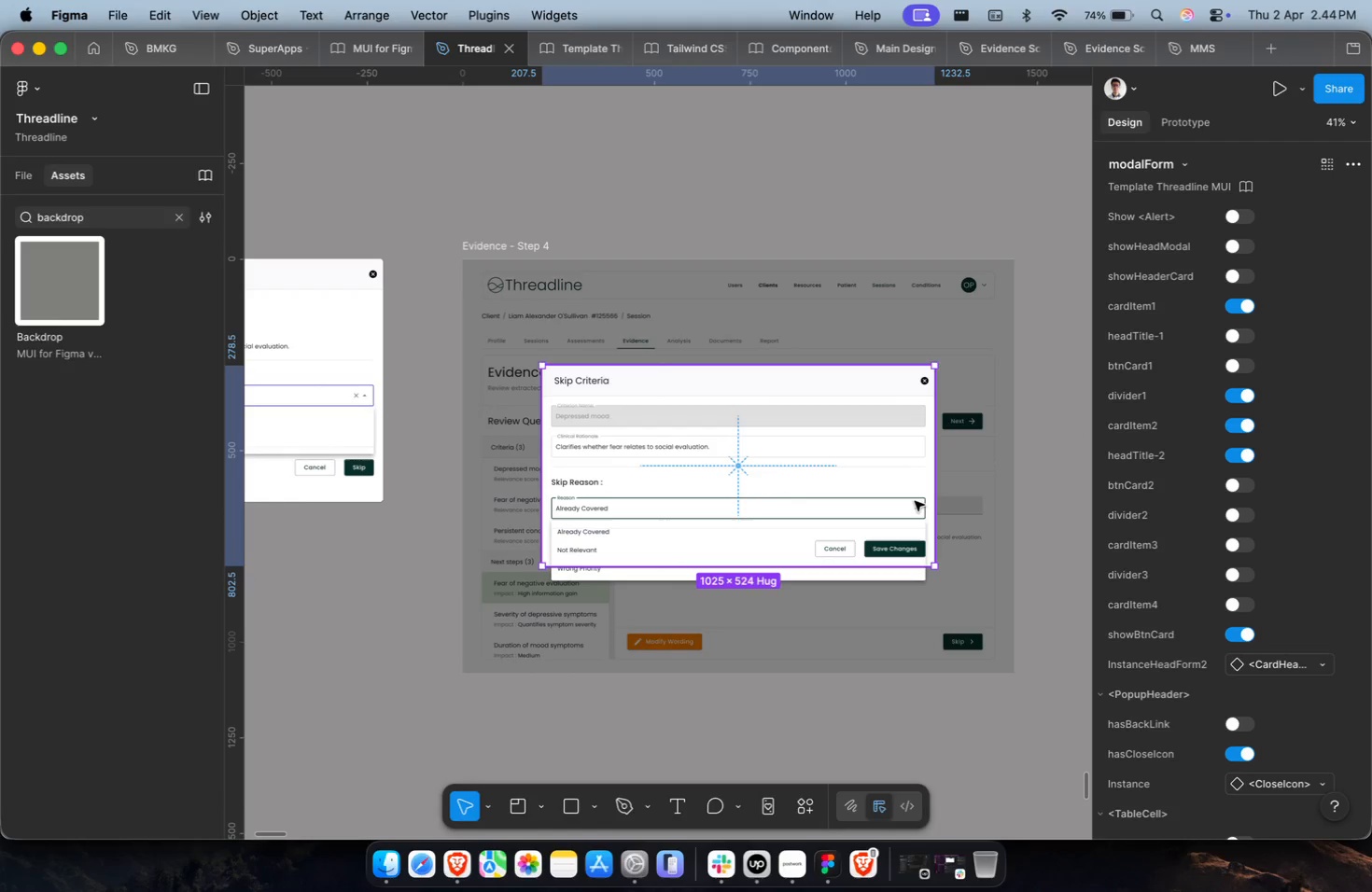 
key(Meta+CommandLeft)
 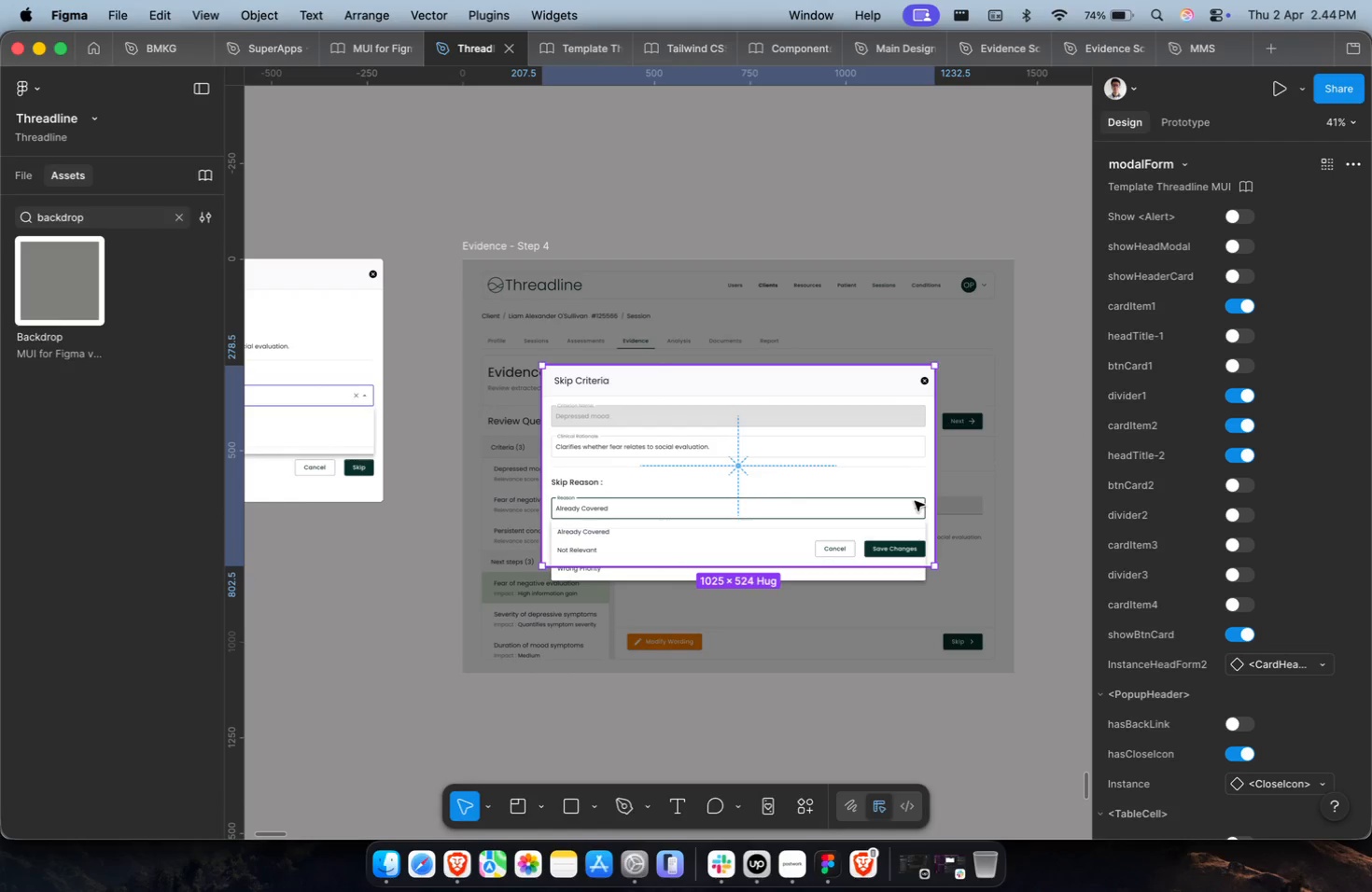 
scroll: coordinate [915, 501], scroll_direction: down, amount: 4.0
 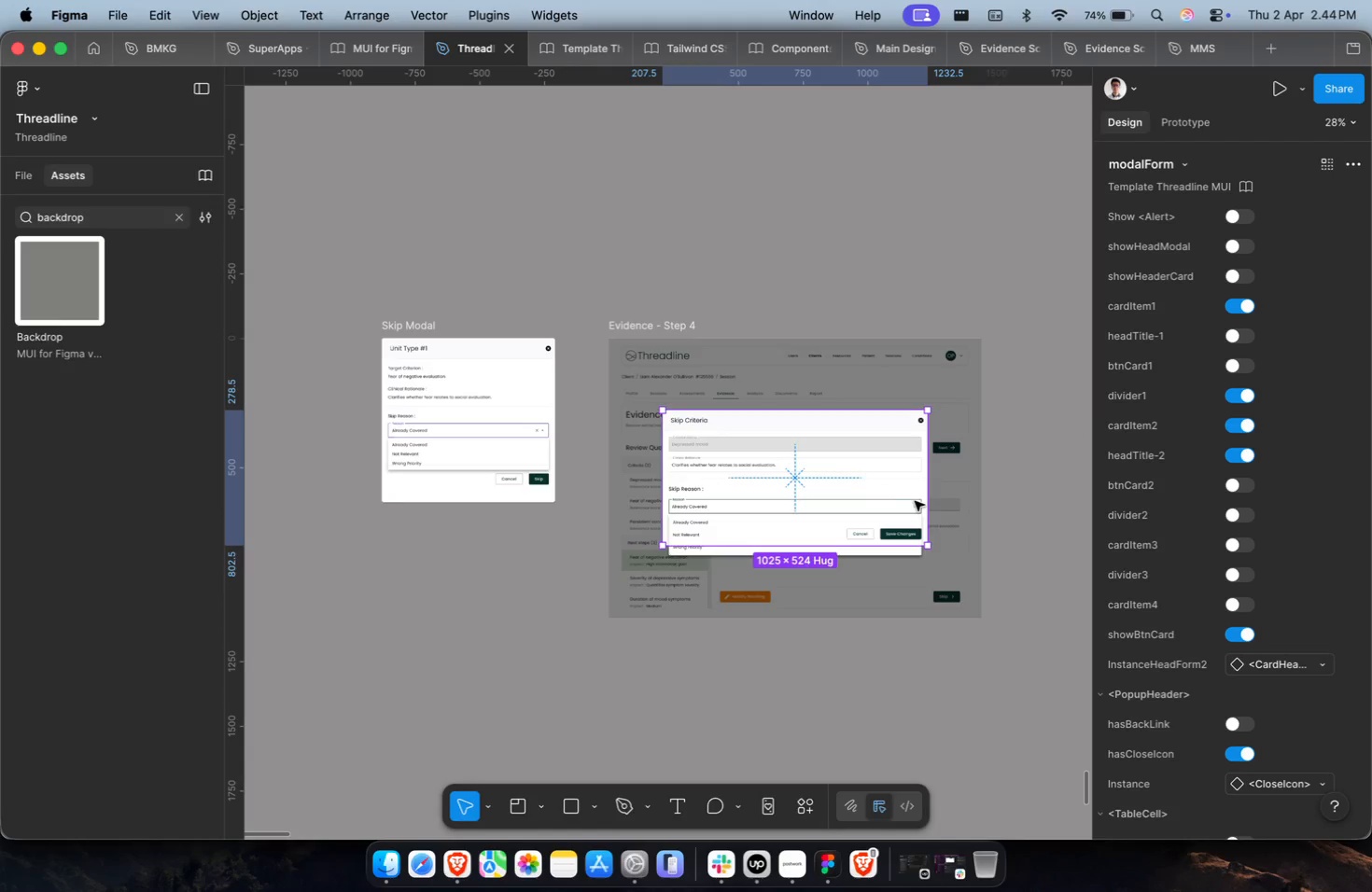 
key(Meta+CommandLeft)
 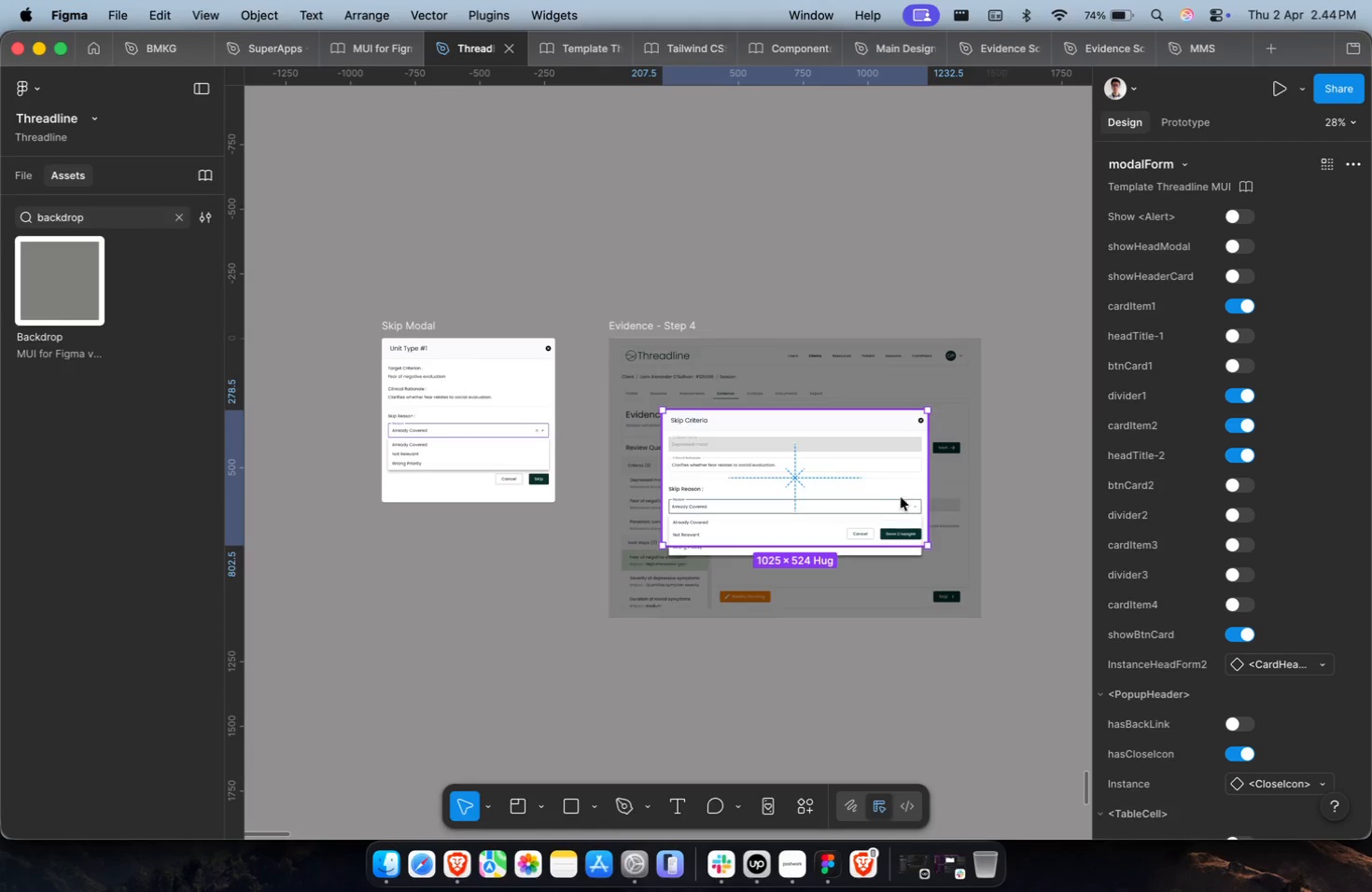 
left_click_drag(start_coordinate=[887, 495], to_coordinate=[835, 167])
 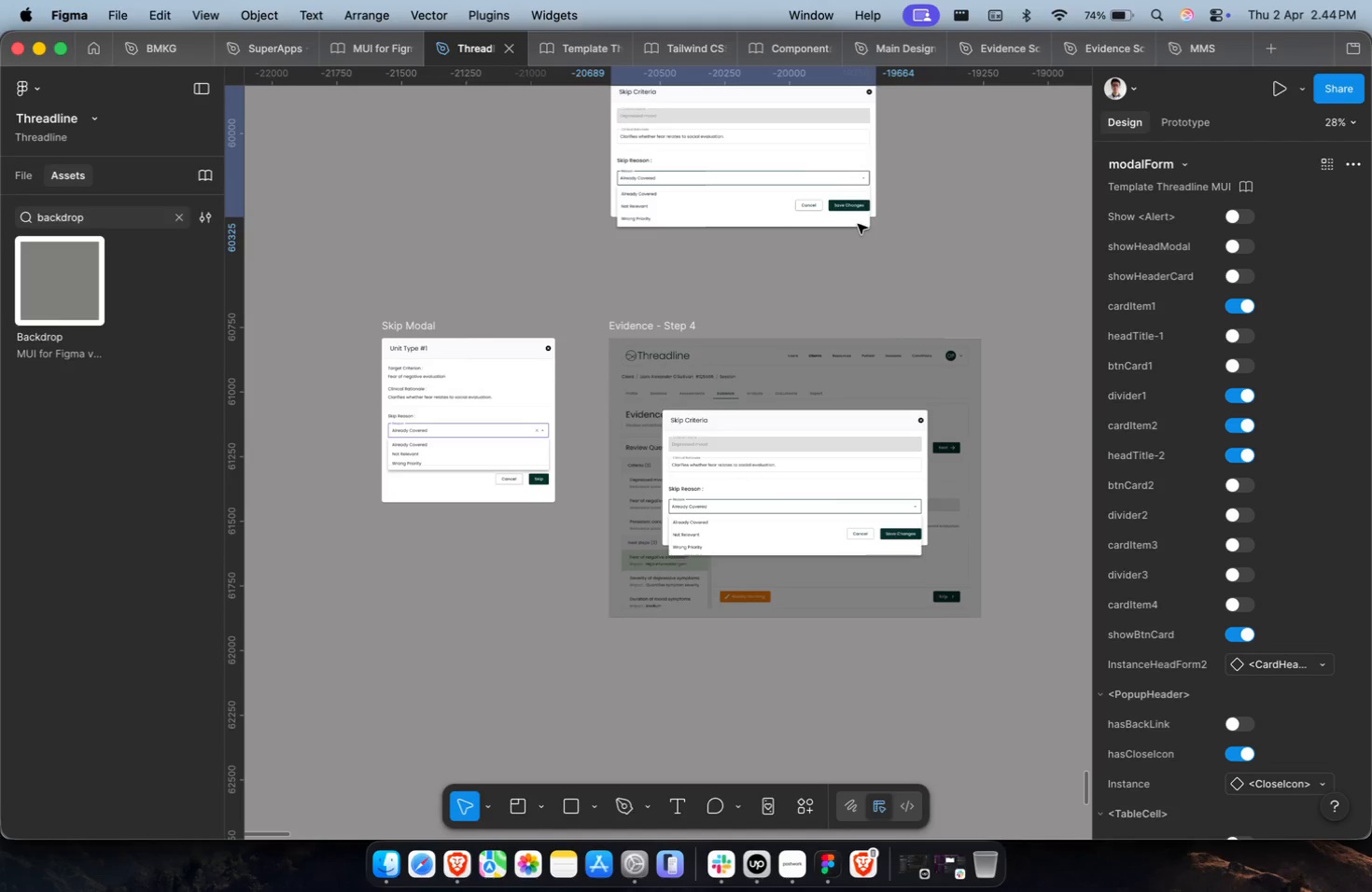 
hold_key(key=CommandLeft, duration=1.59)
scroll: coordinate [897, 535], scroll_direction: up, amount: 13.0
 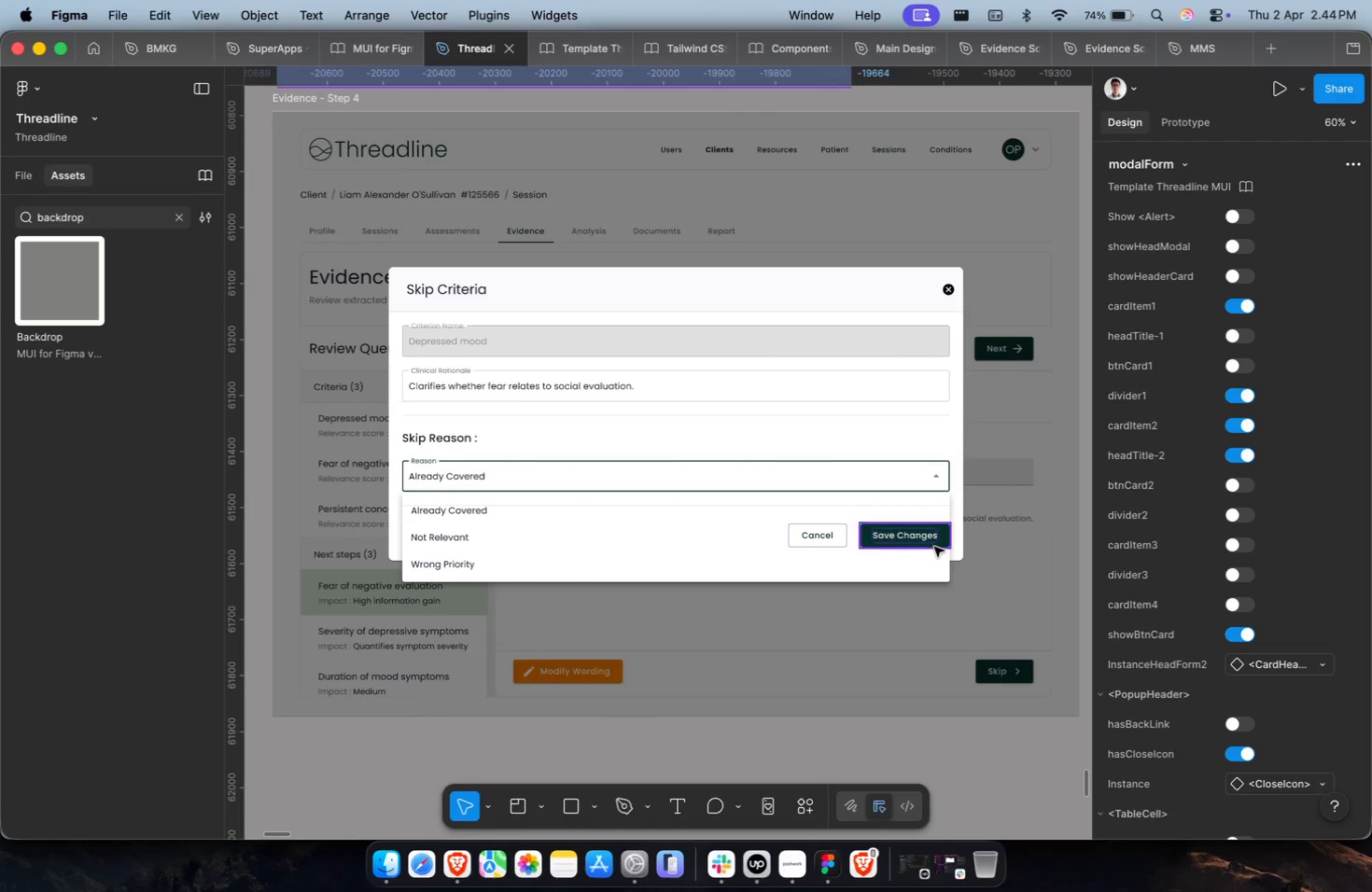 
left_click([940, 550])
 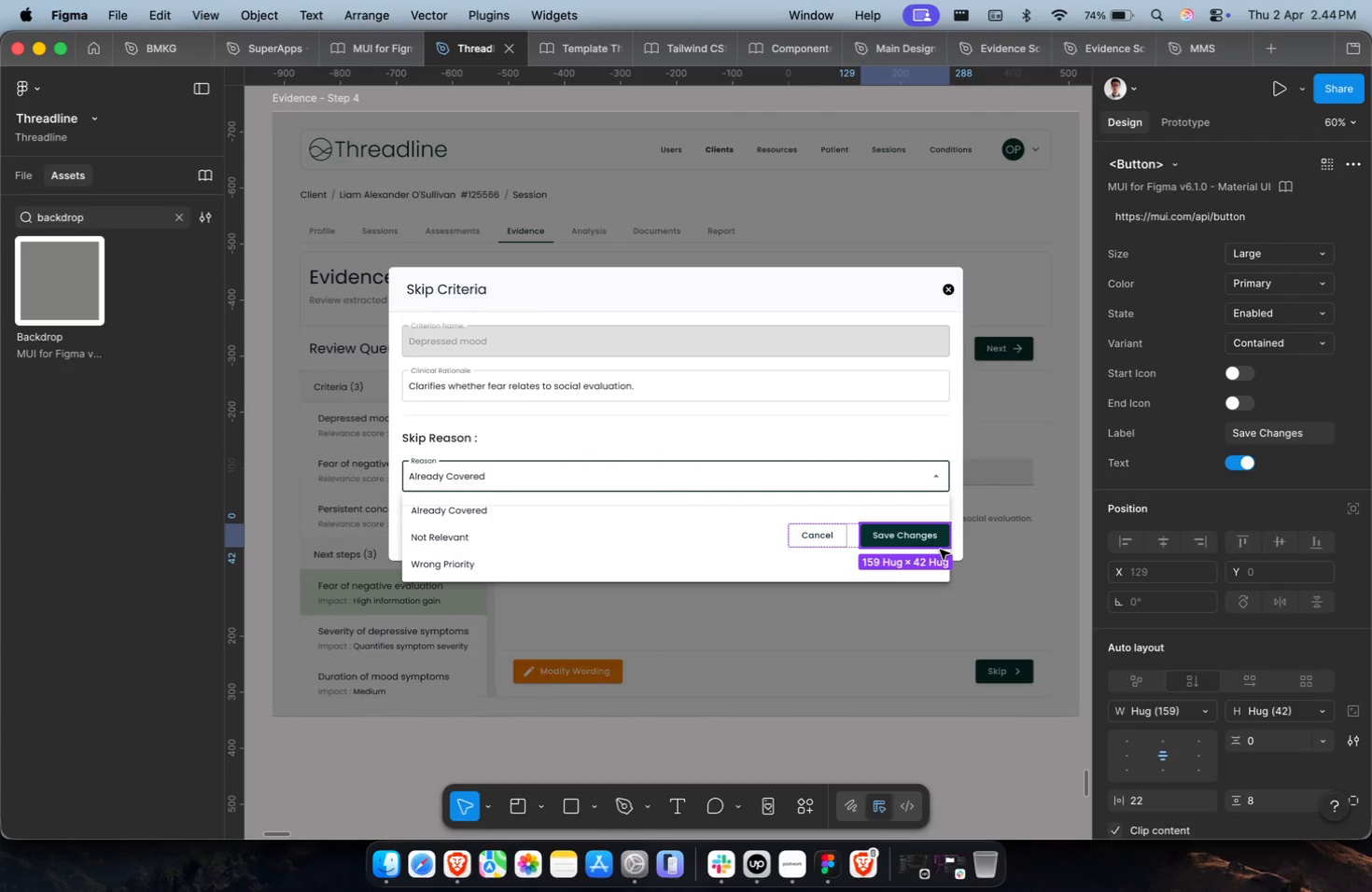 
key(Shift+Enter)
 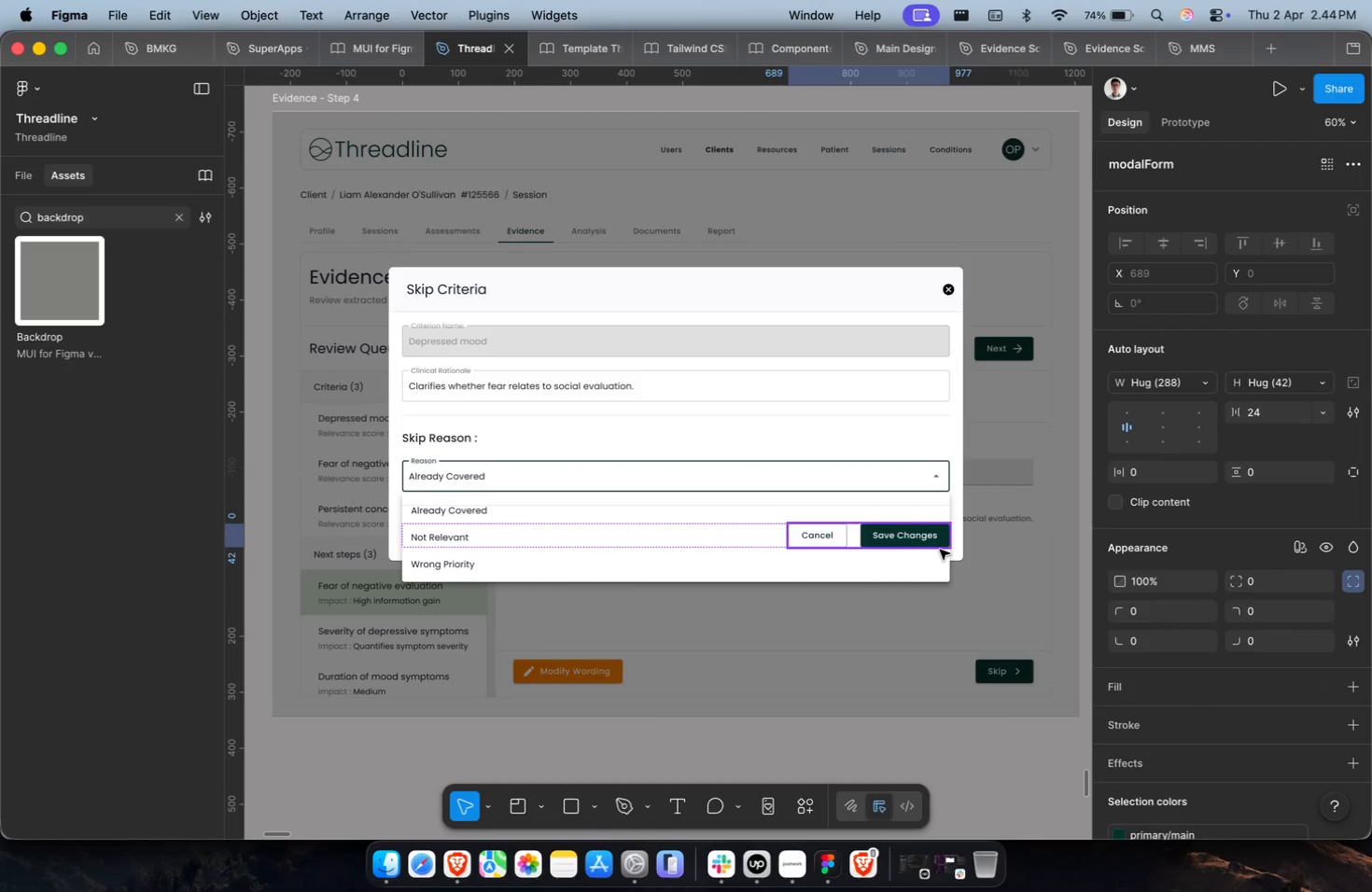 
key(Shift+Enter)
 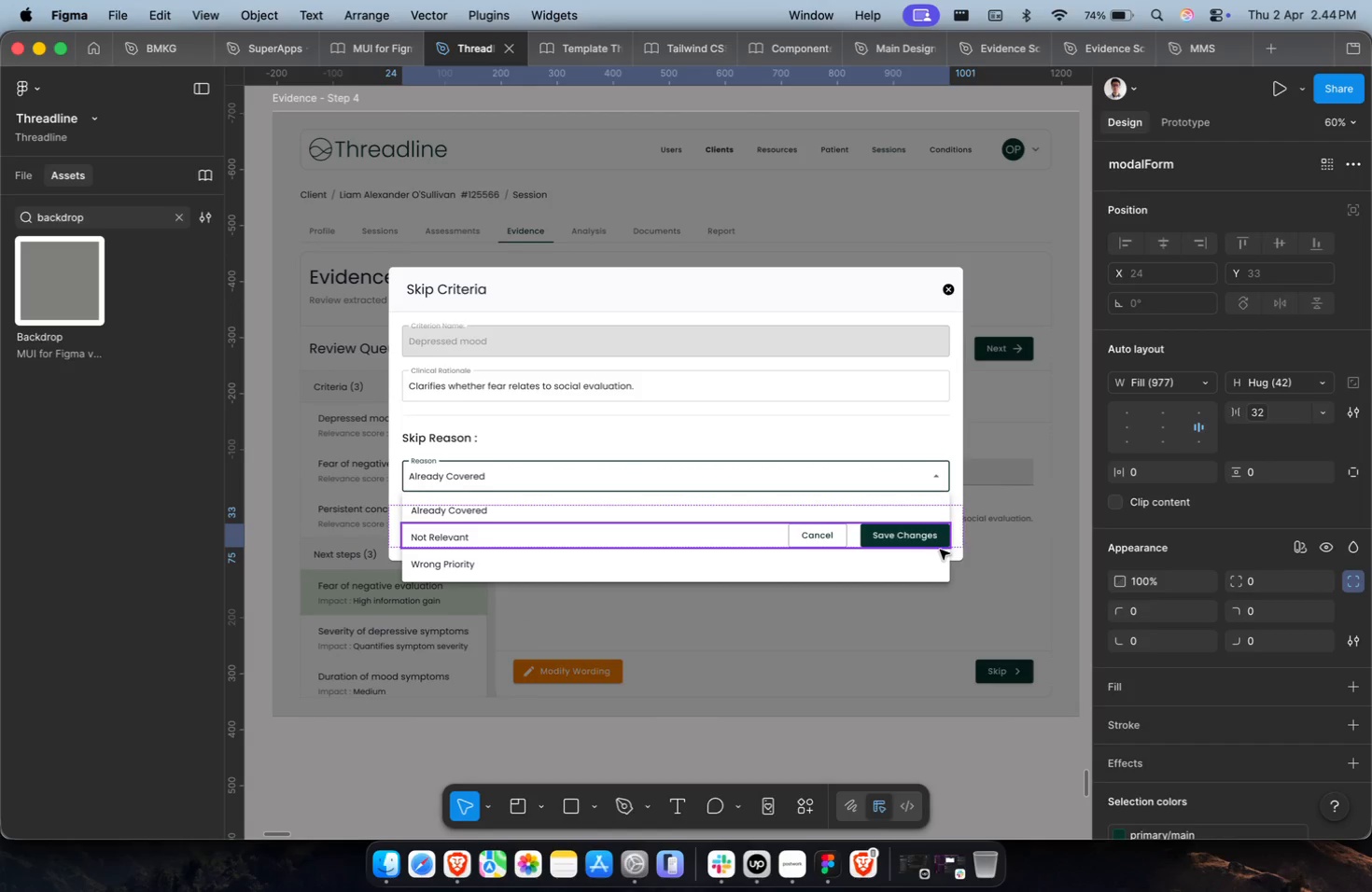 
key(Backspace)
 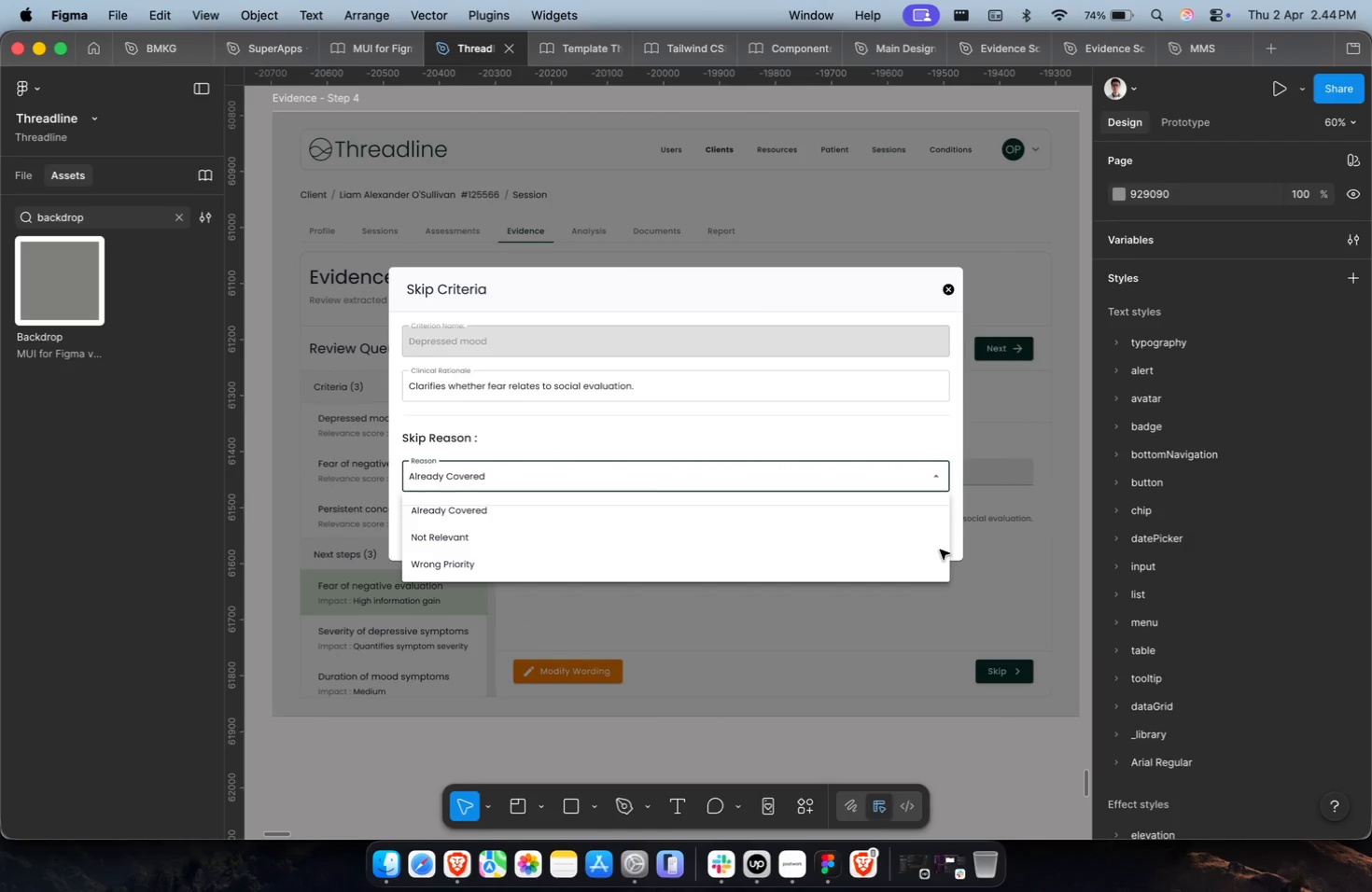 
hold_key(key=CommandLeft, duration=0.46)
scroll: coordinate [825, 600], scroll_direction: down, amount: 12.0
 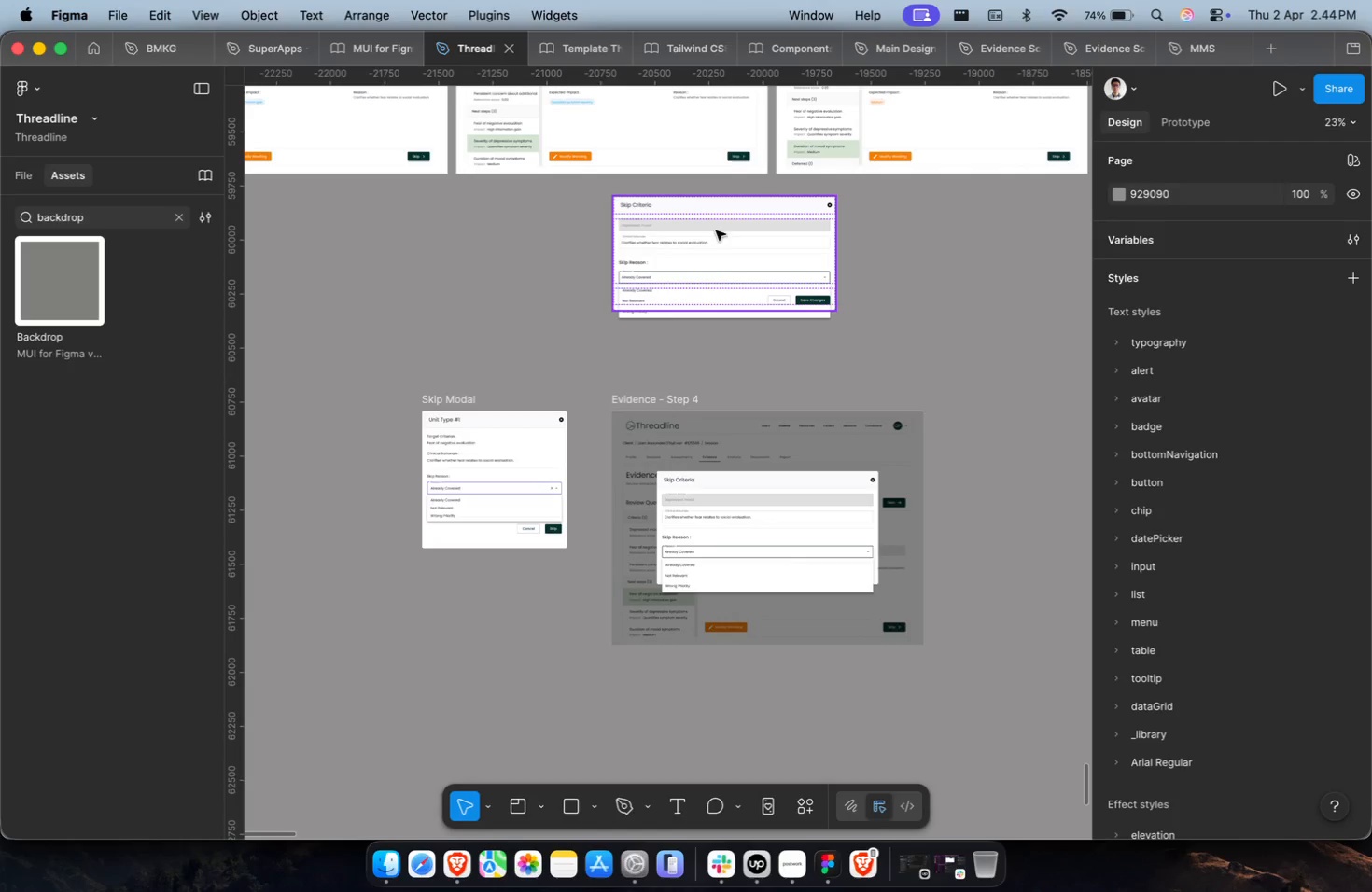 
left_click_drag(start_coordinate=[720, 216], to_coordinate=[1053, 493])
 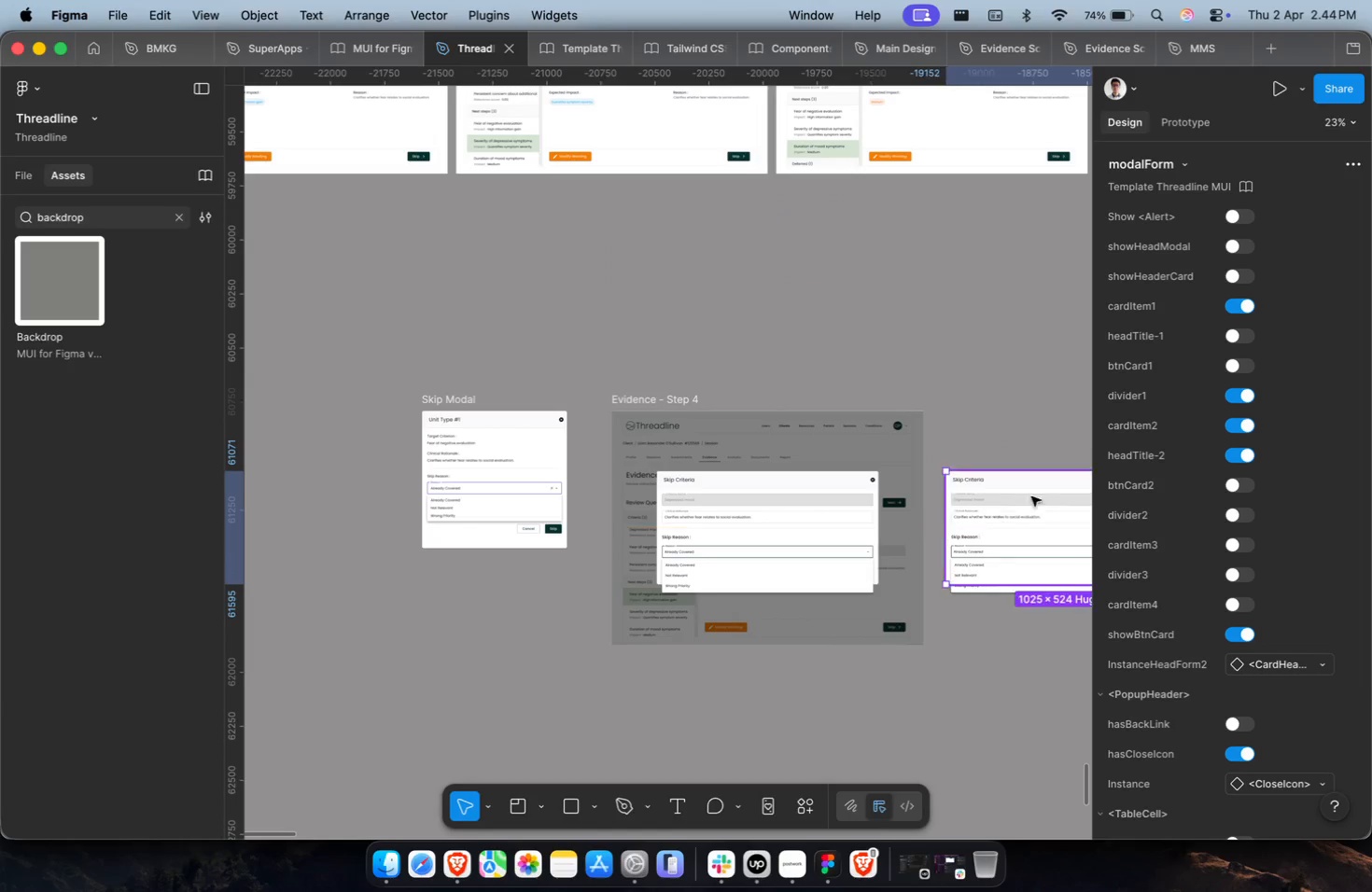 
key(Shift+ShiftLeft)
 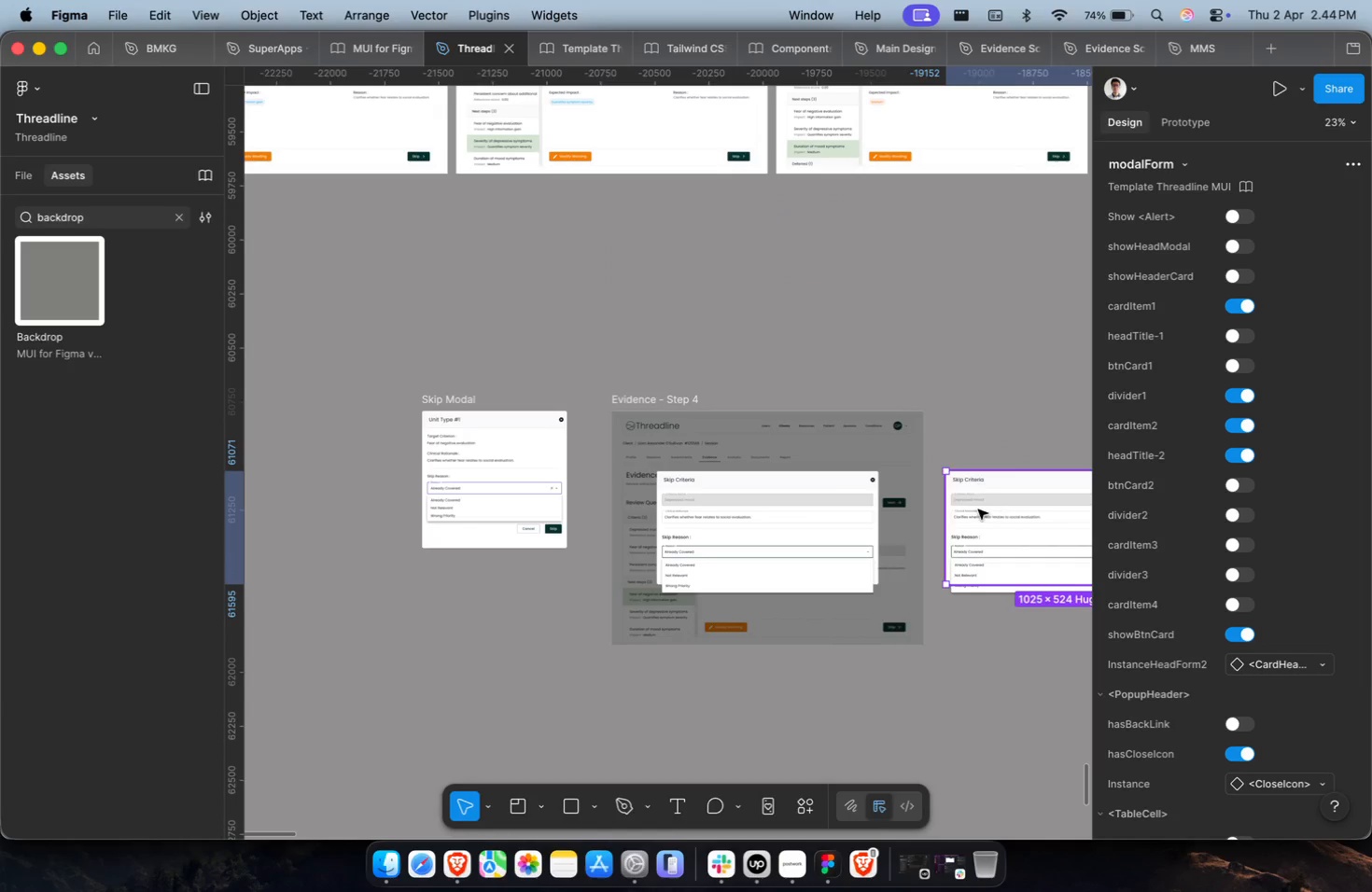 
scroll: coordinate [976, 510], scroll_direction: down, amount: 4.0
 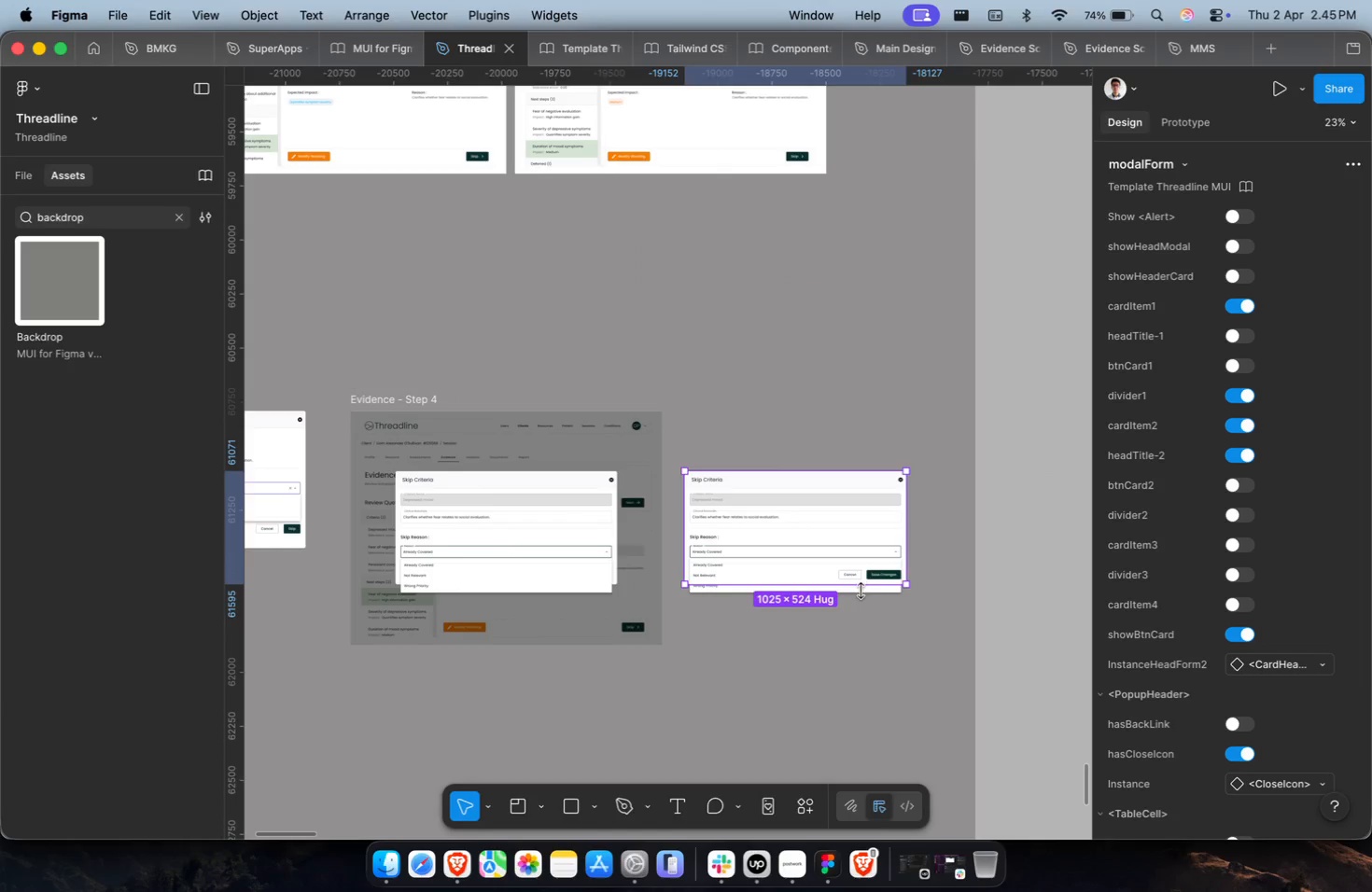 
hold_key(key=CommandLeft, duration=1.07)
scroll: coordinate [861, 596], scroll_direction: up, amount: 19.0
 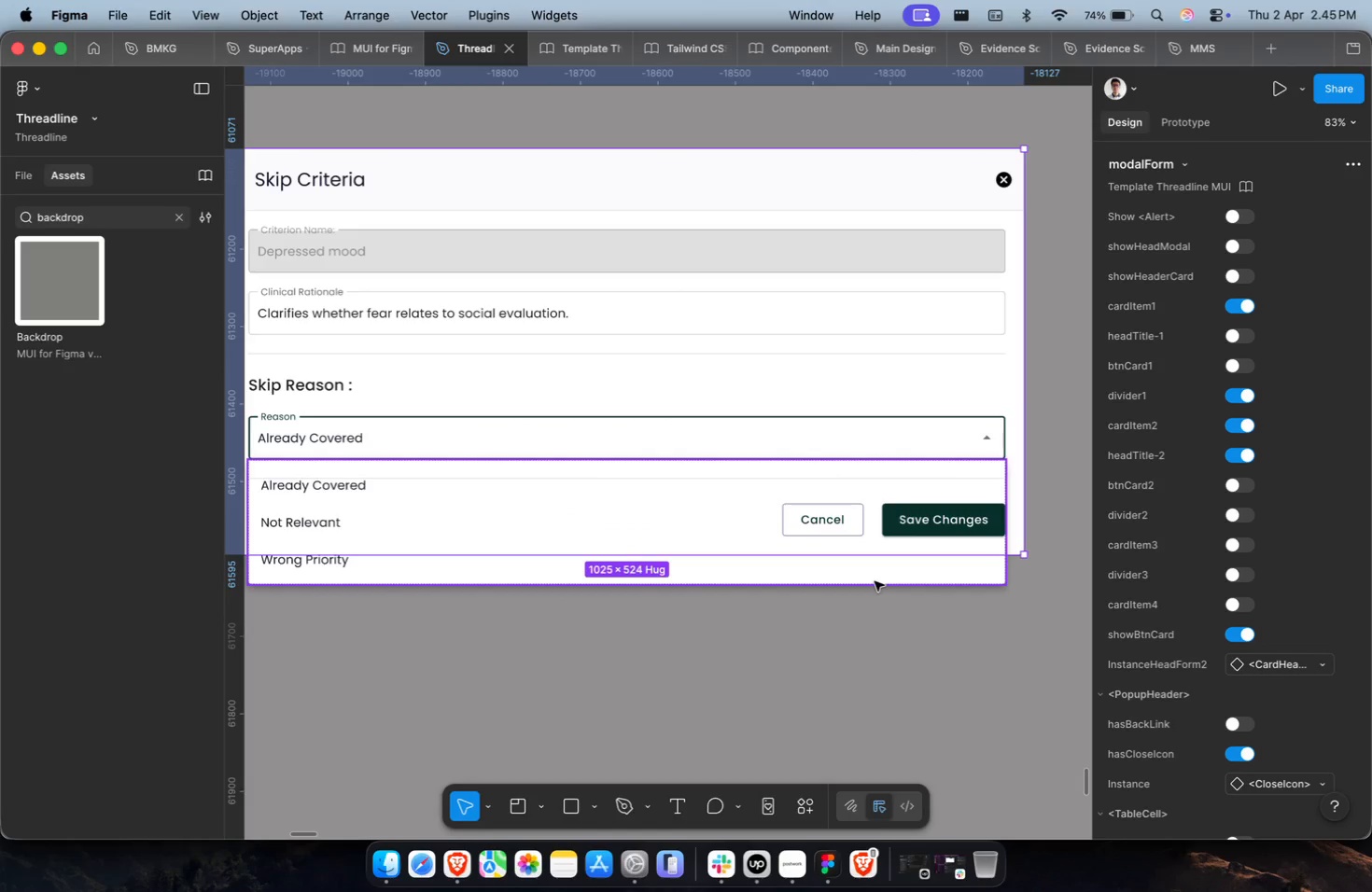 
left_click([875, 581])
 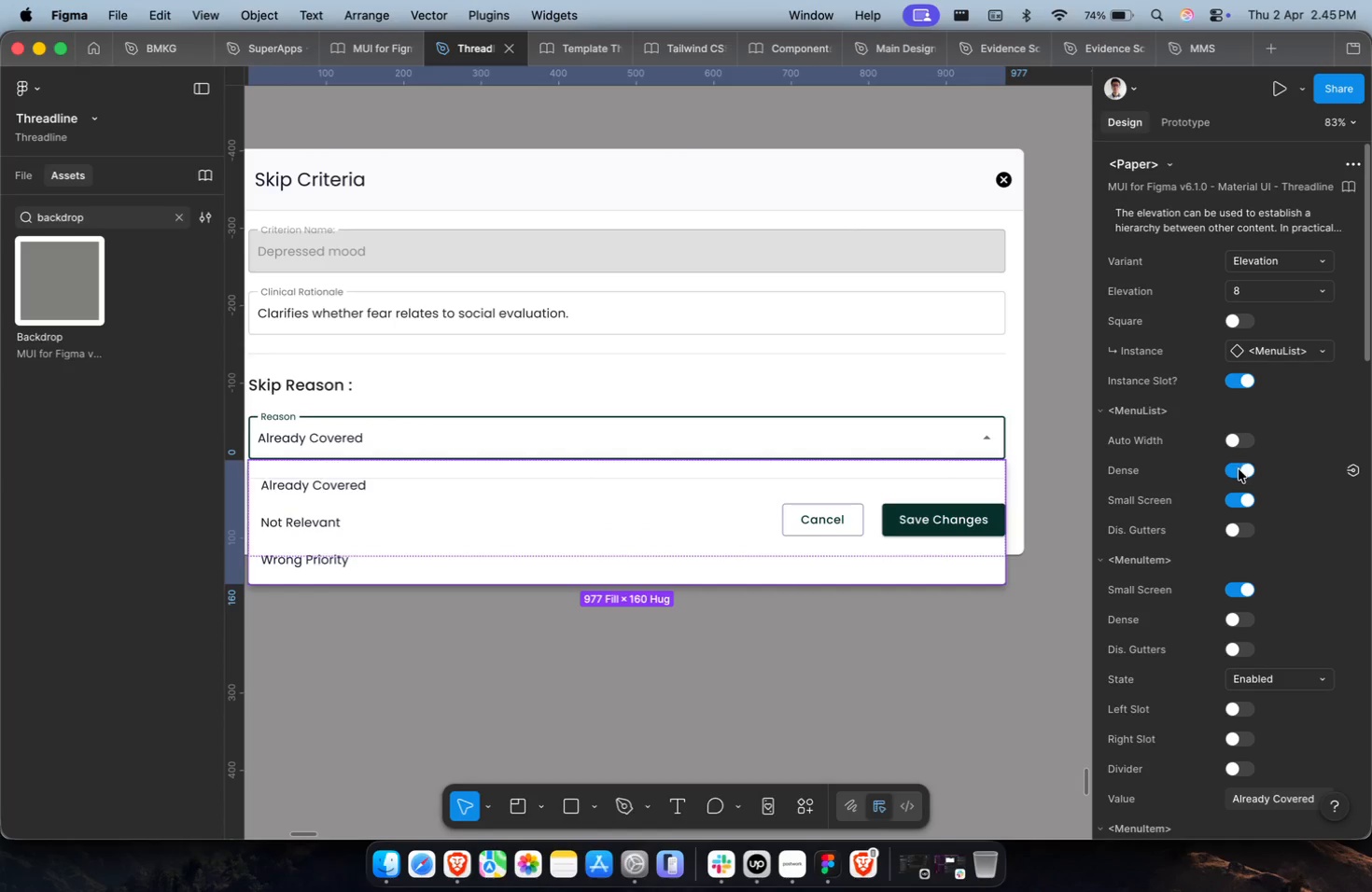 
key(Shift+Enter)
 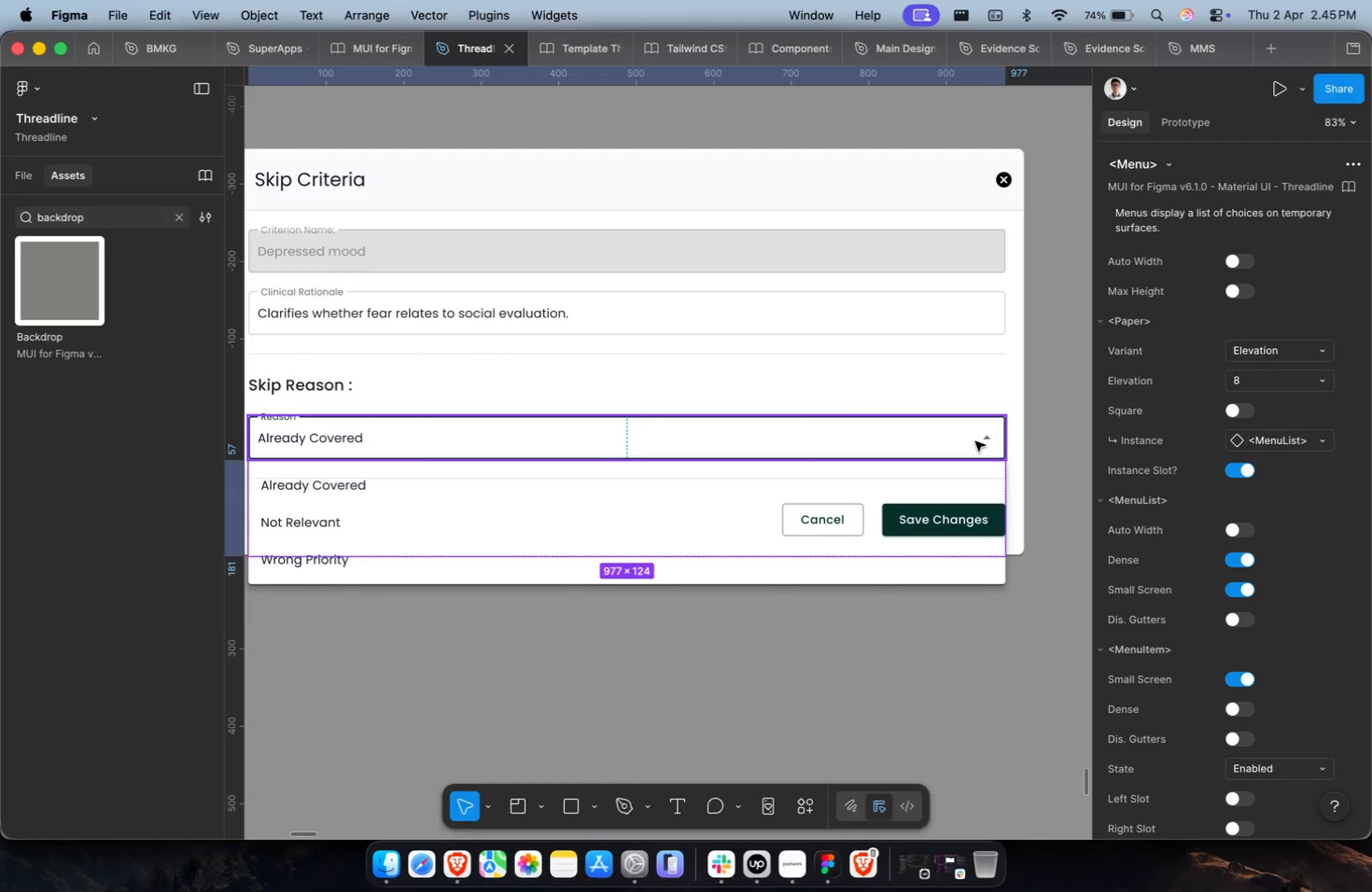 
key(Shift+Enter)
 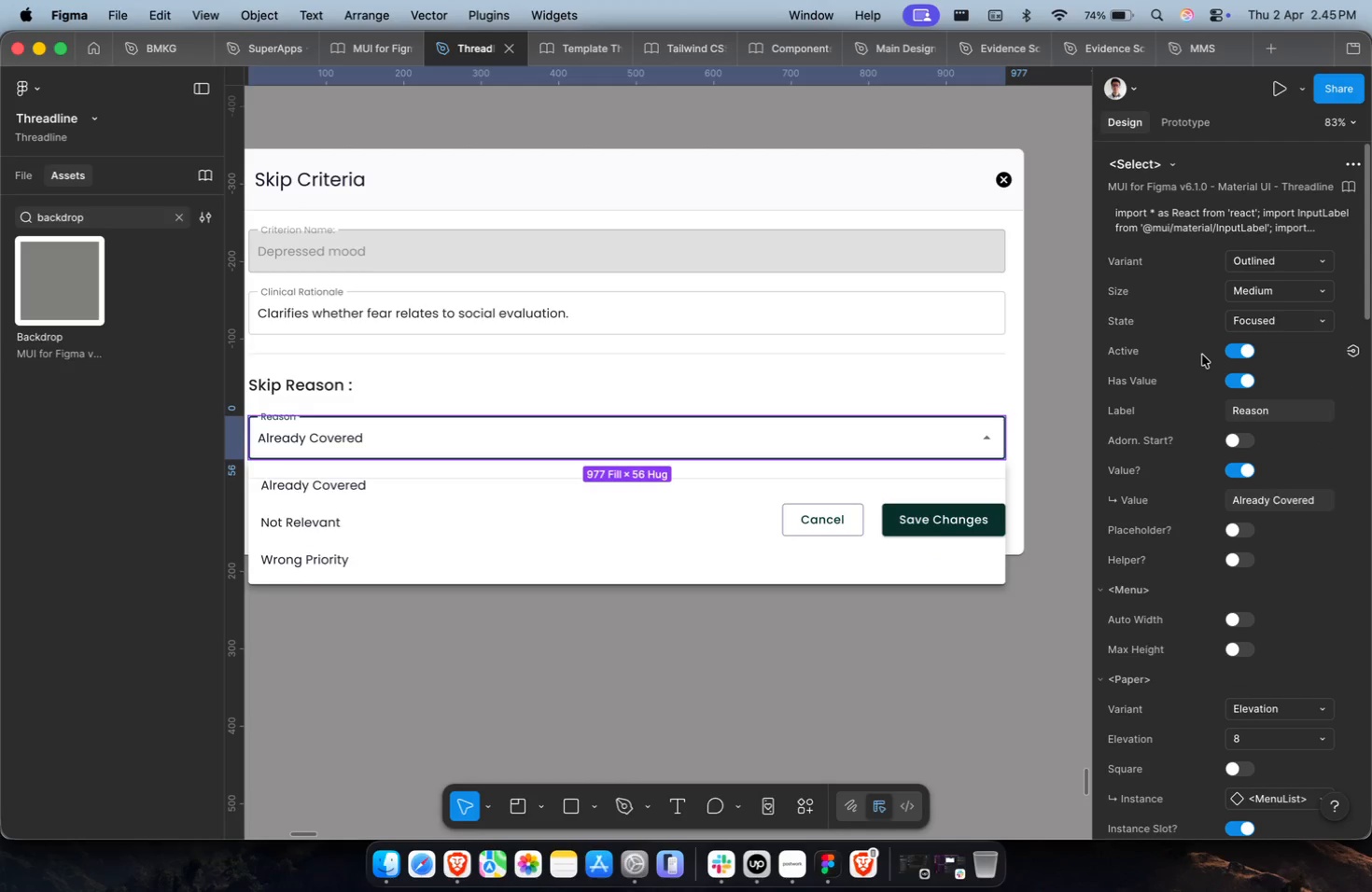 
key(Shift+Enter)
 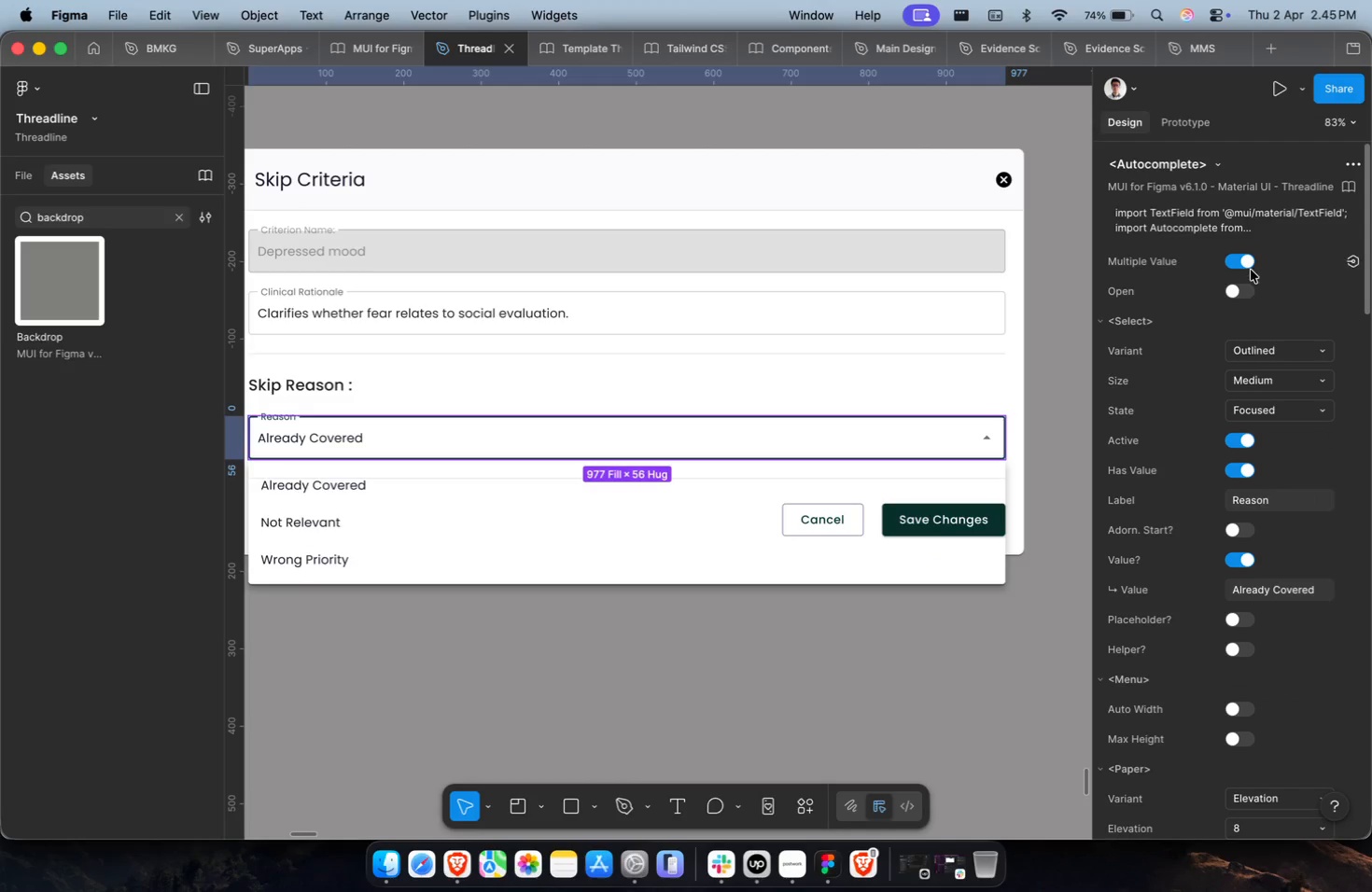 
left_click([1251, 262])
 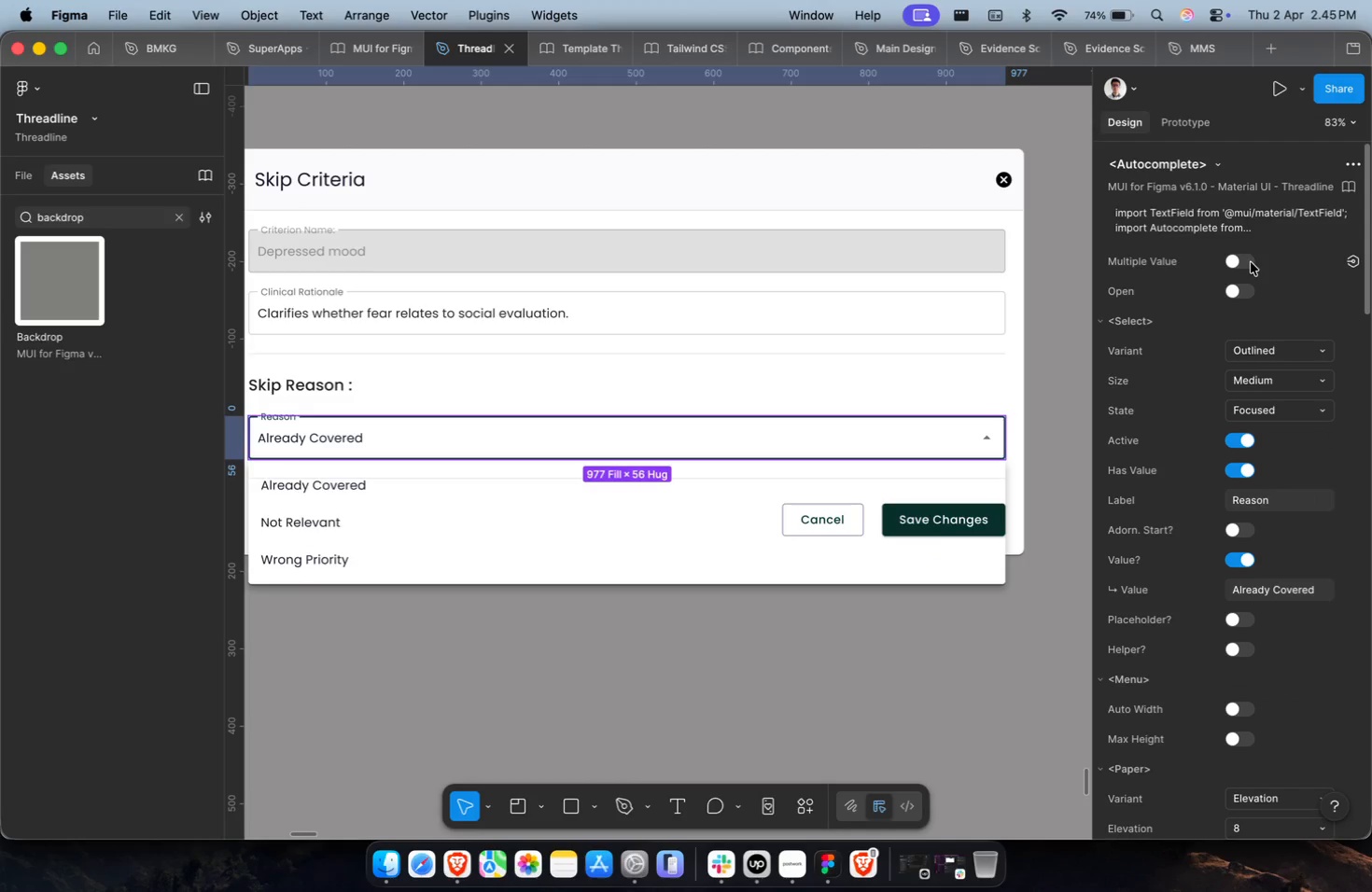 
left_click([1251, 262])
 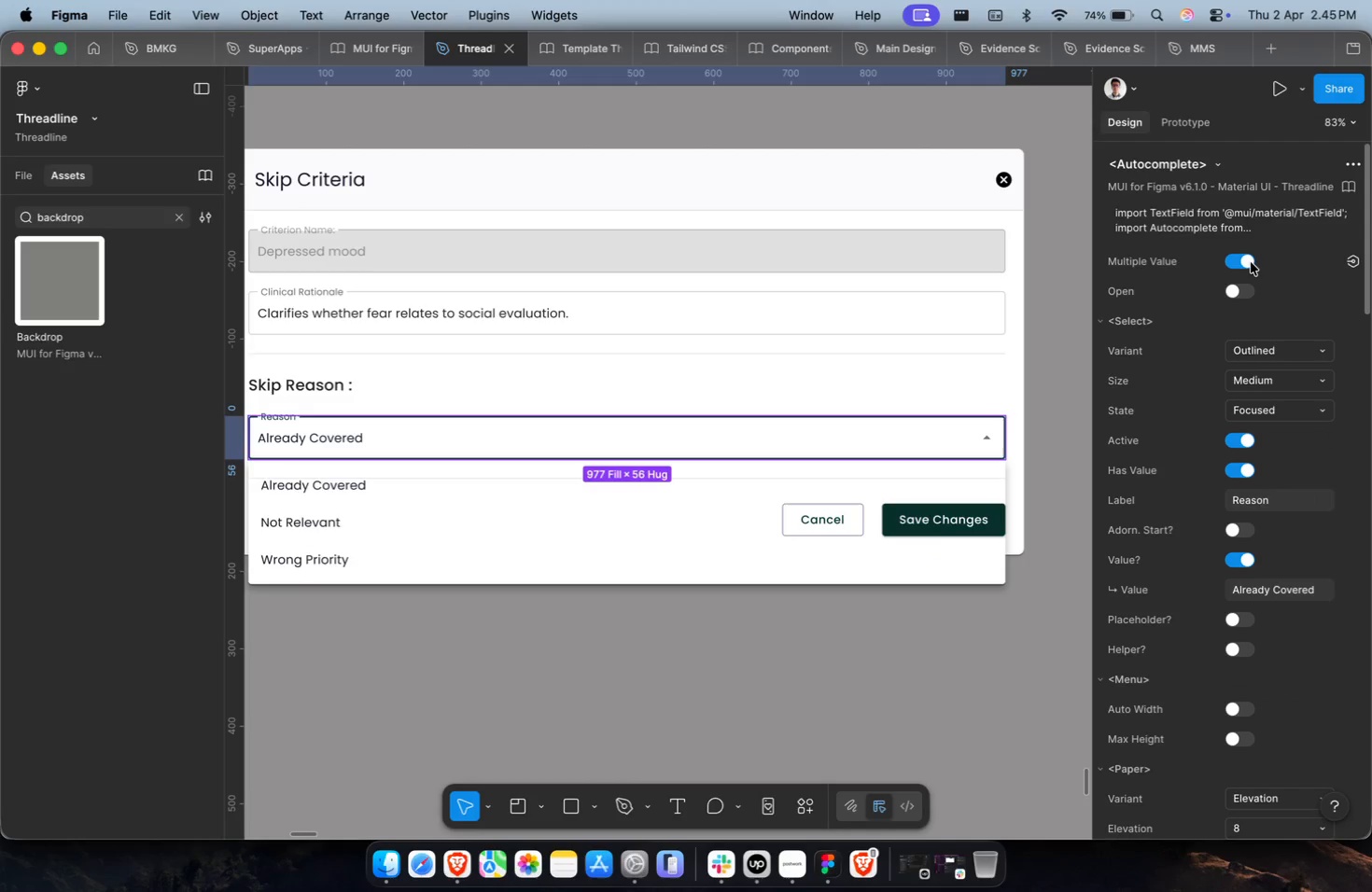 
double_click([1251, 262])
 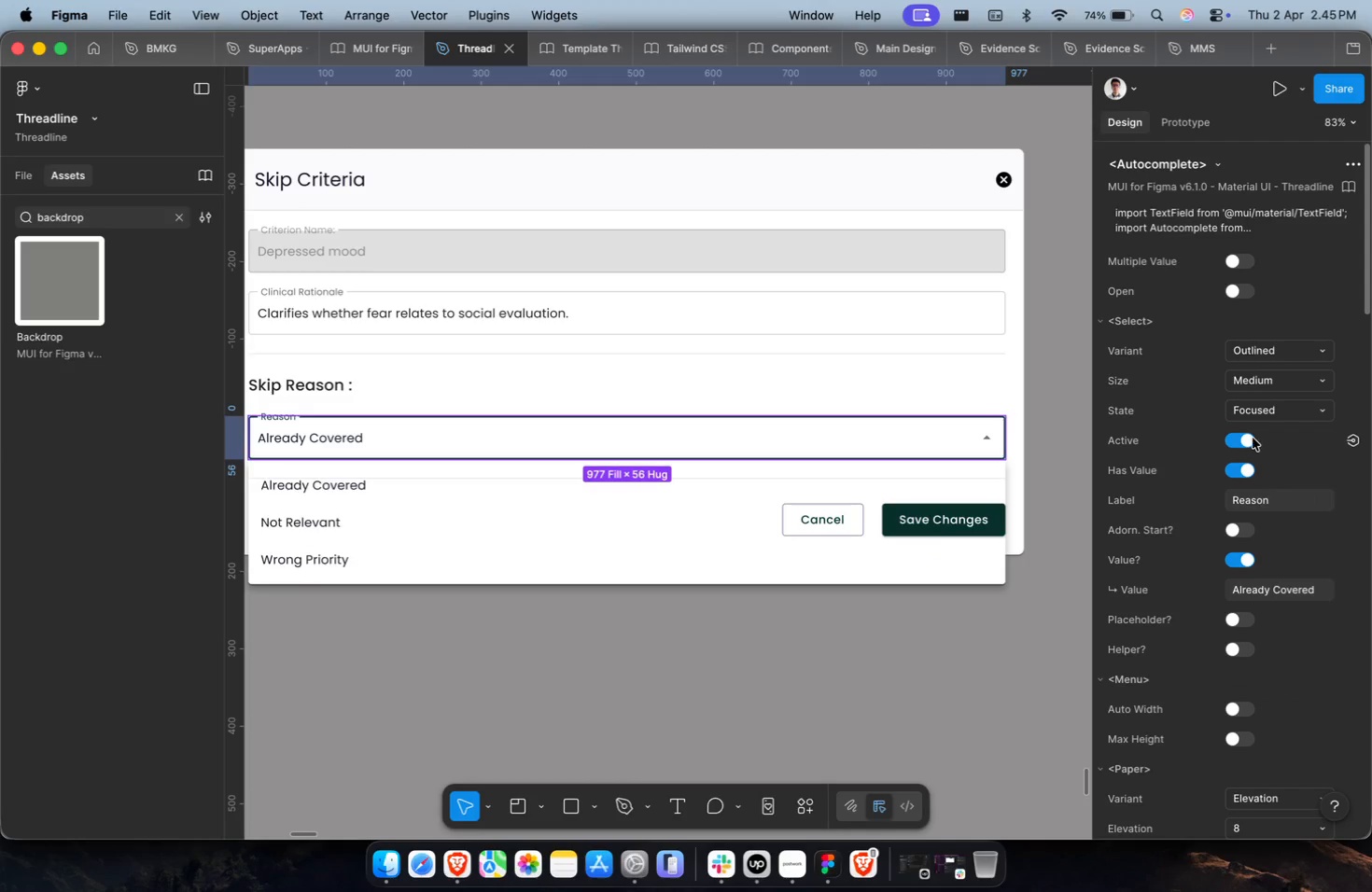 
left_click([1250, 439])
 